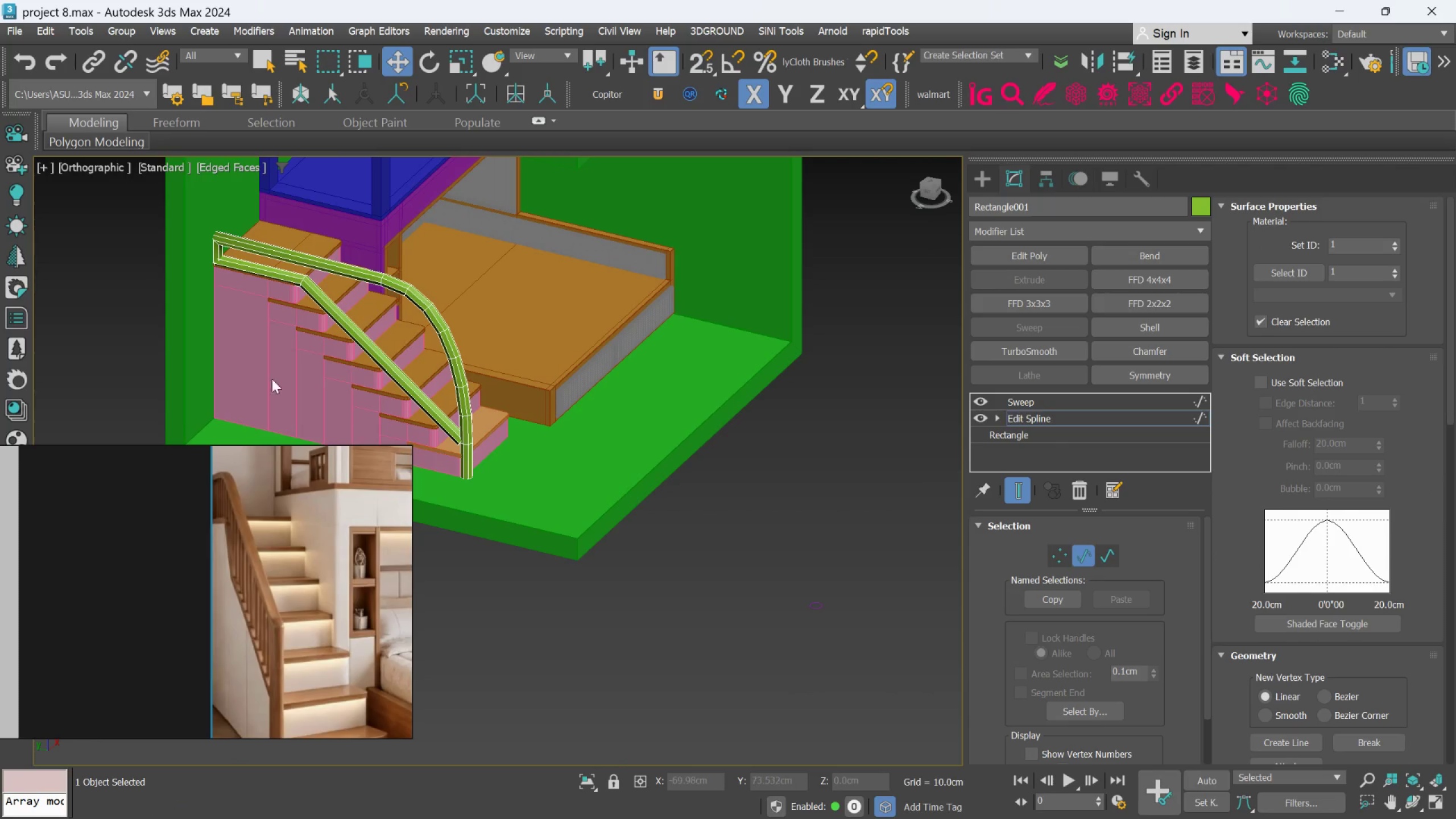 
scroll: coordinate [281, 243], scroll_direction: up, amount: 5.0
 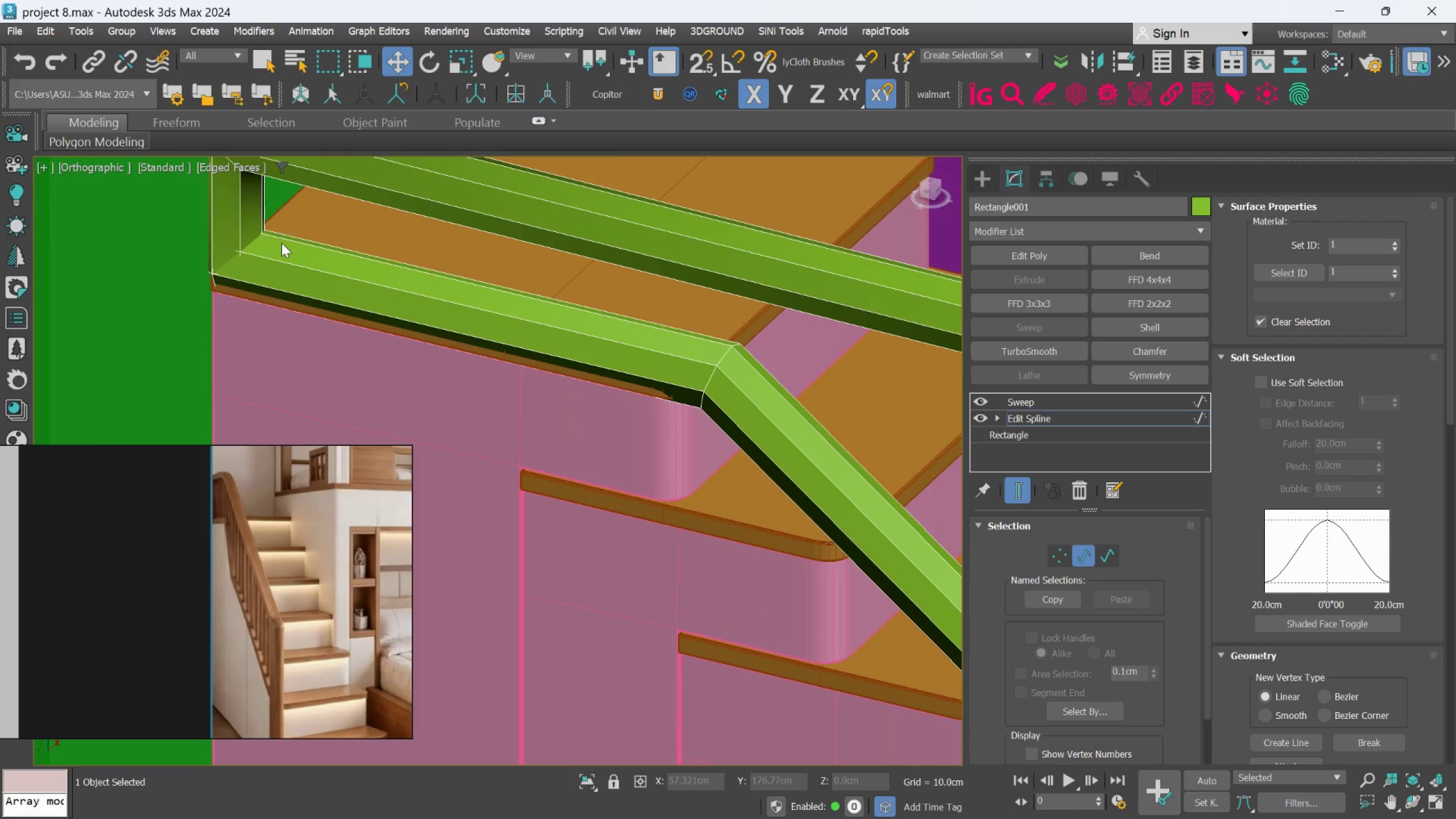 
scroll: coordinate [774, 495], scroll_direction: down, amount: 6.0
 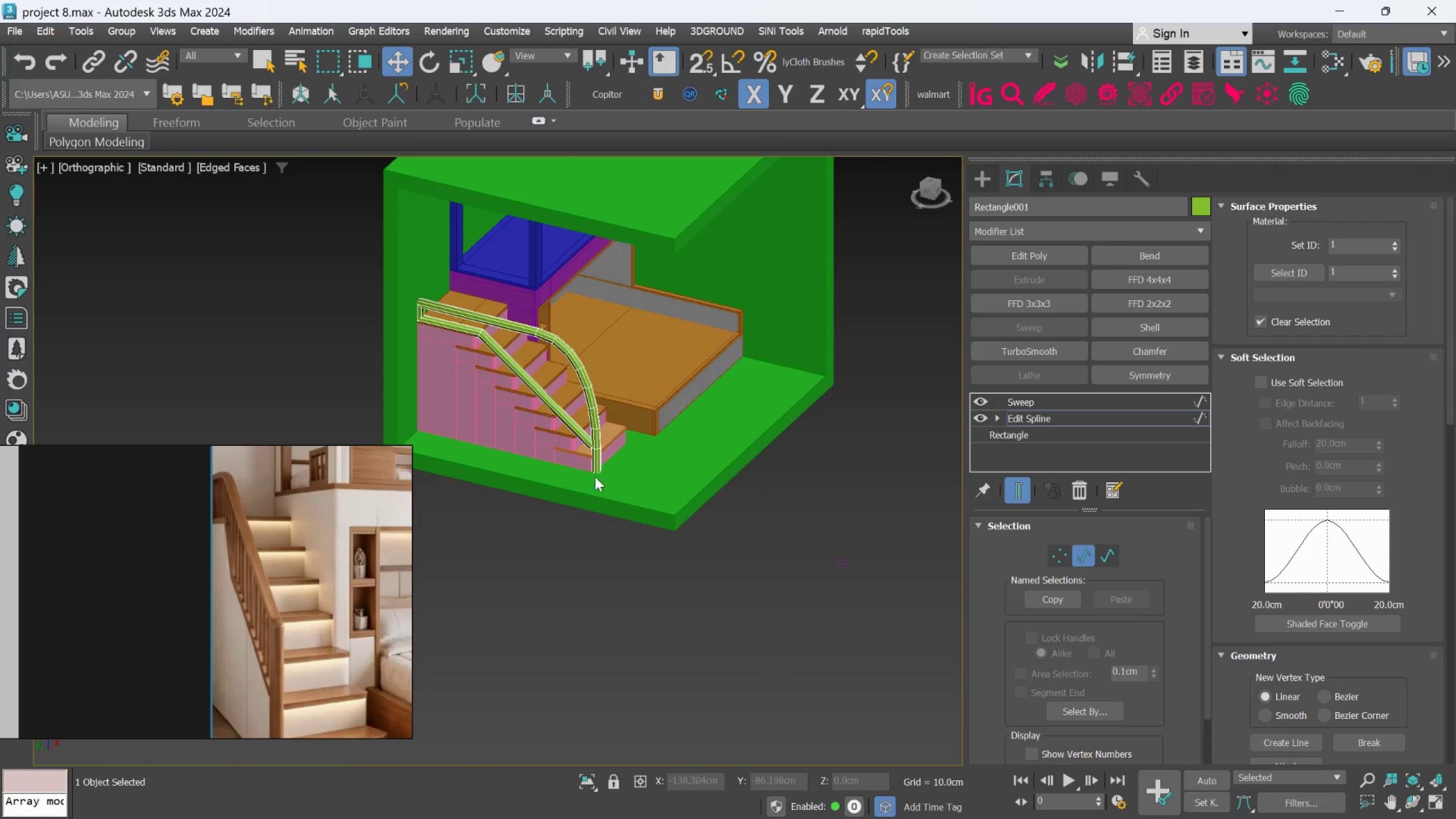 
scroll: coordinate [594, 462], scroll_direction: up, amount: 2.0
 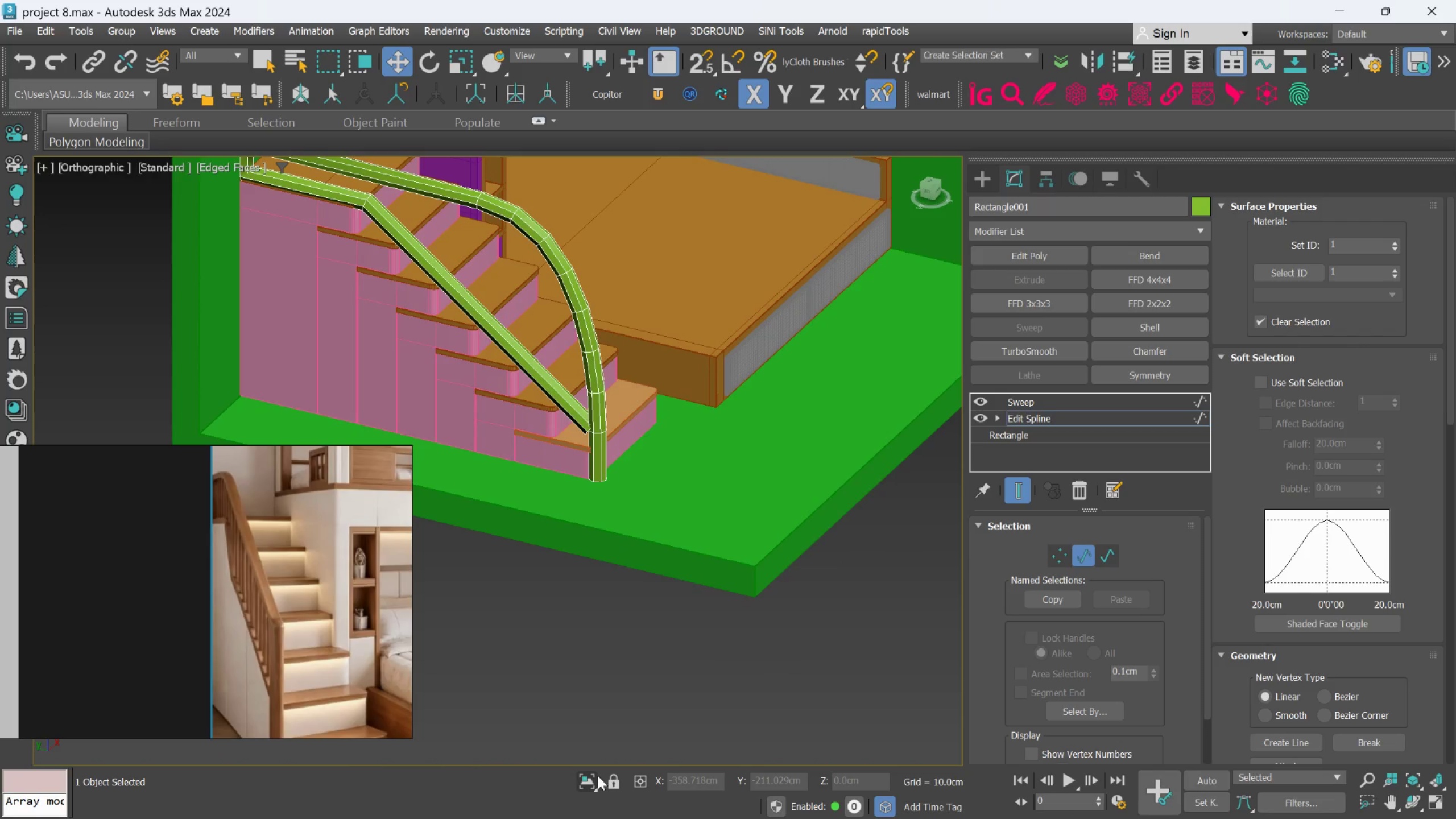 
left_click([593, 779])
 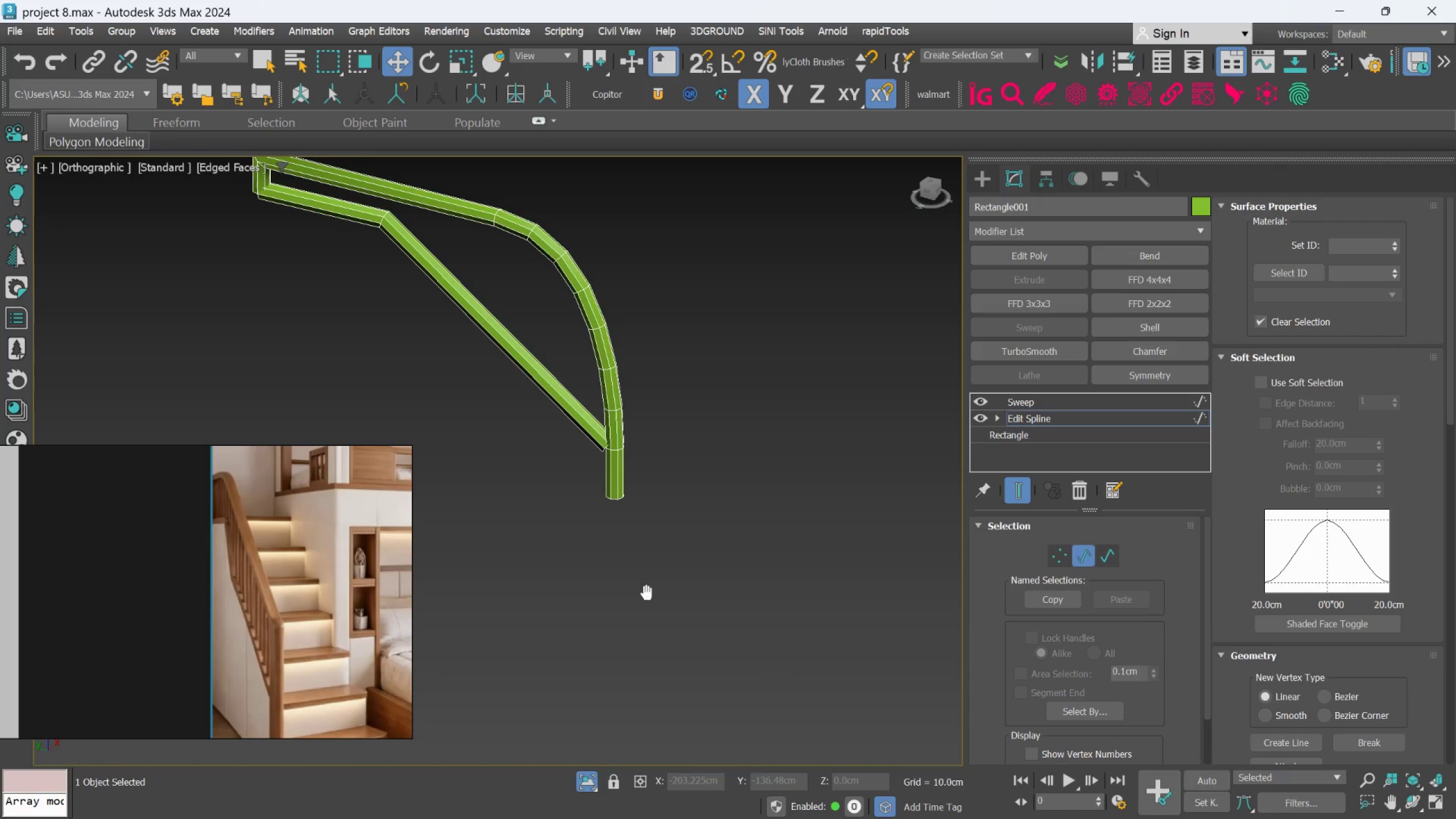 
hold_key(key=AltLeft, duration=0.68)
 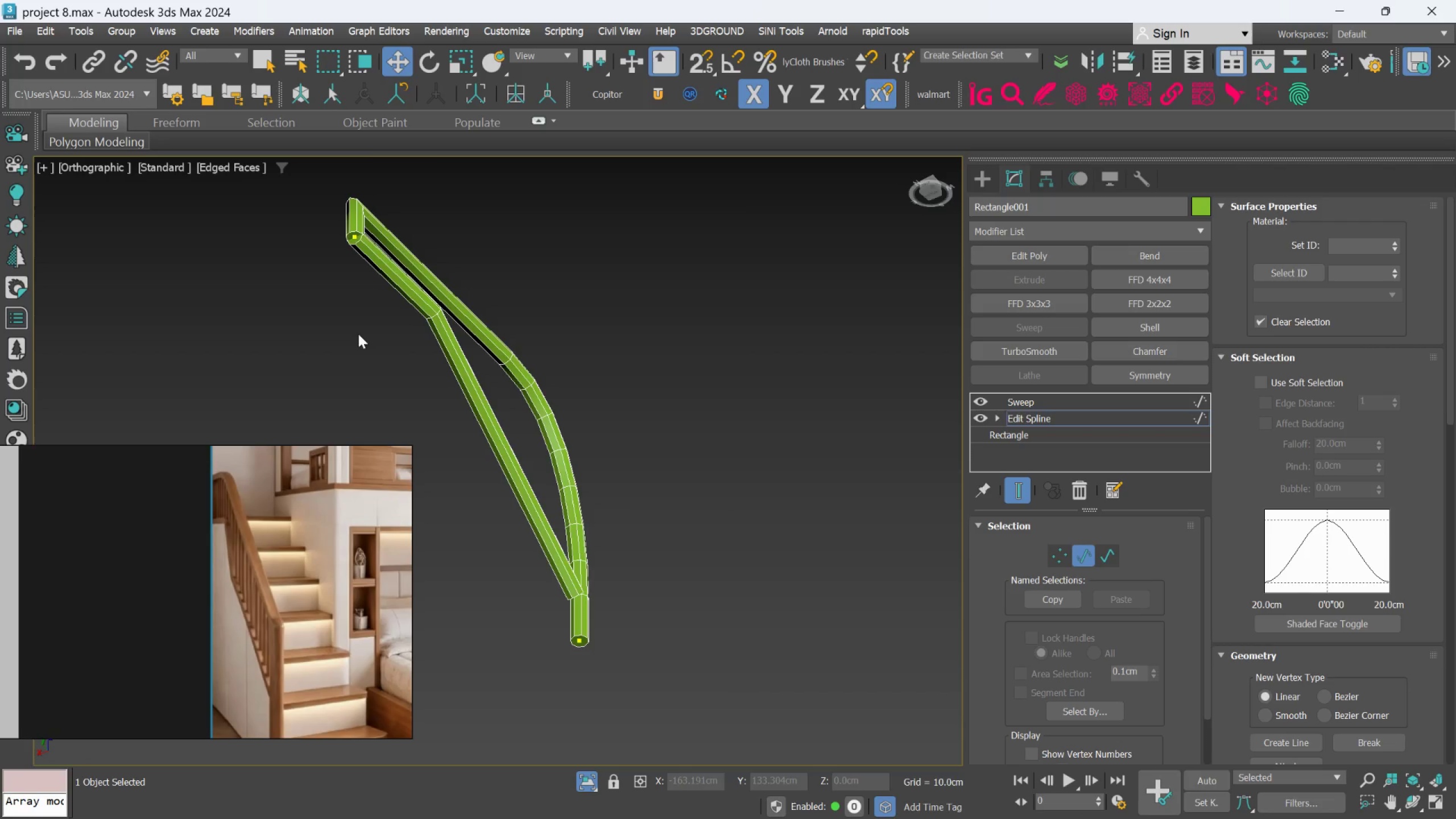 
scroll: coordinate [388, 215], scroll_direction: up, amount: 6.0
 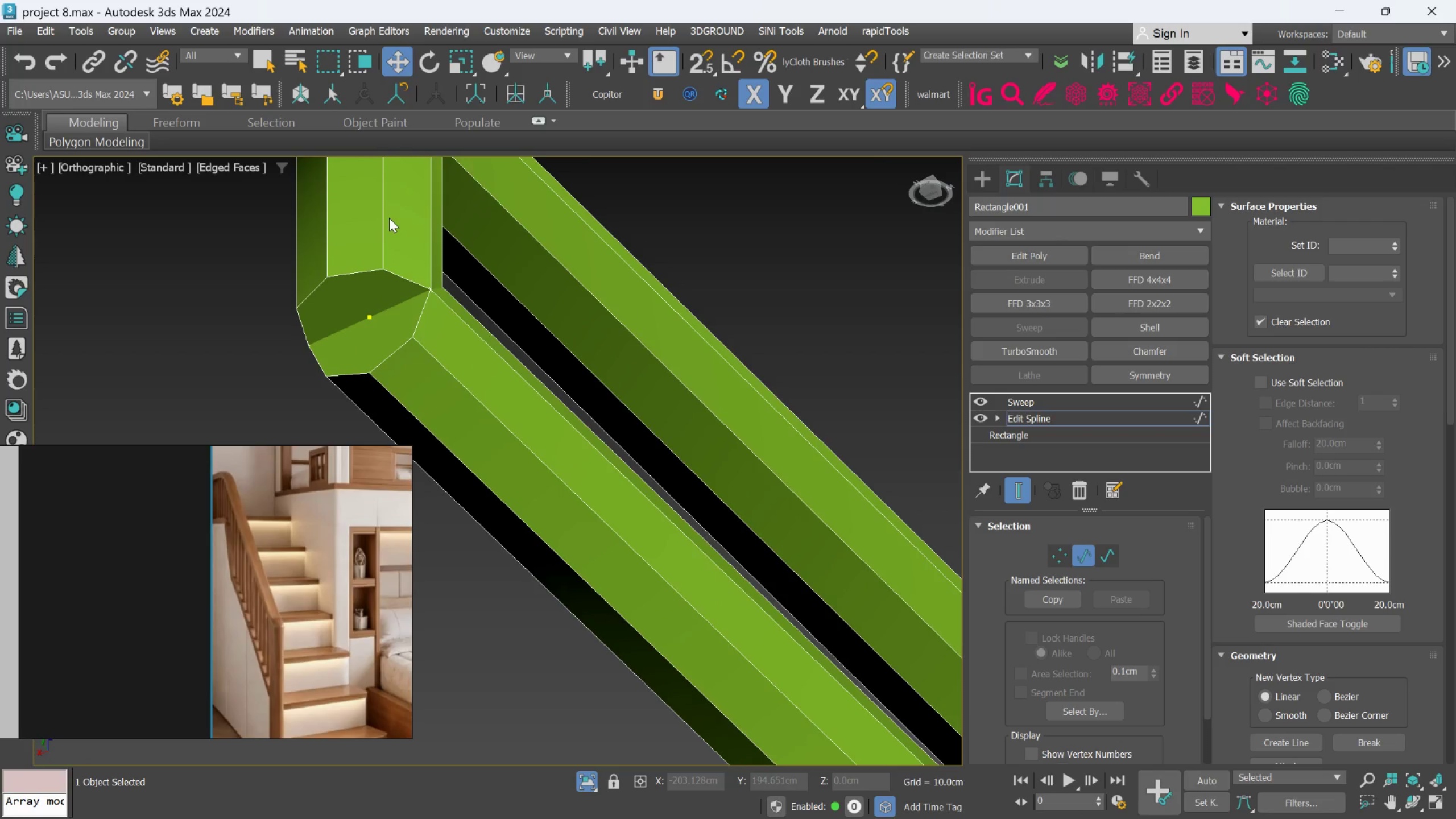 
hold_key(key=AltLeft, duration=0.52)
 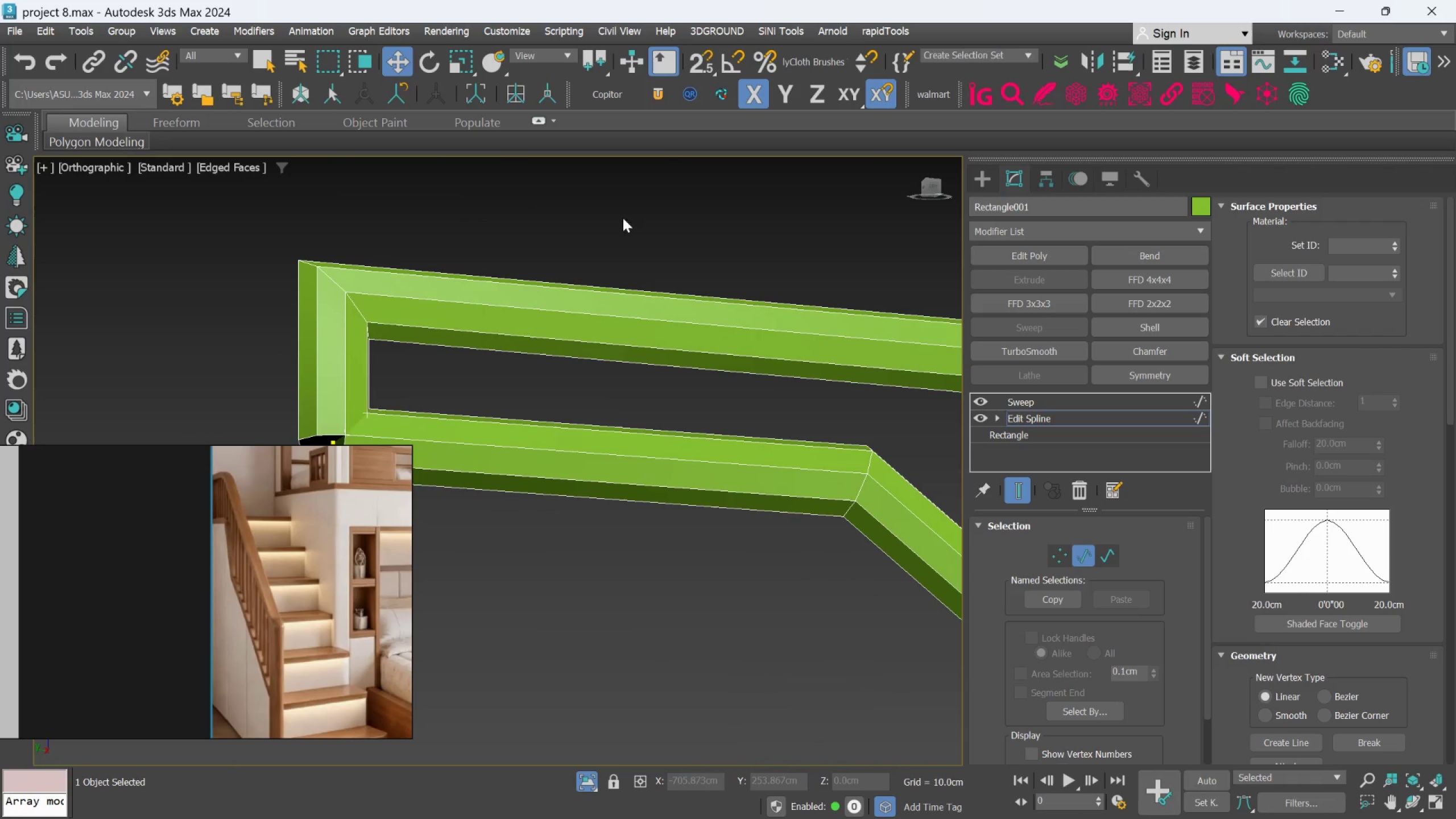 
scroll: coordinate [578, 275], scroll_direction: down, amount: 4.0
 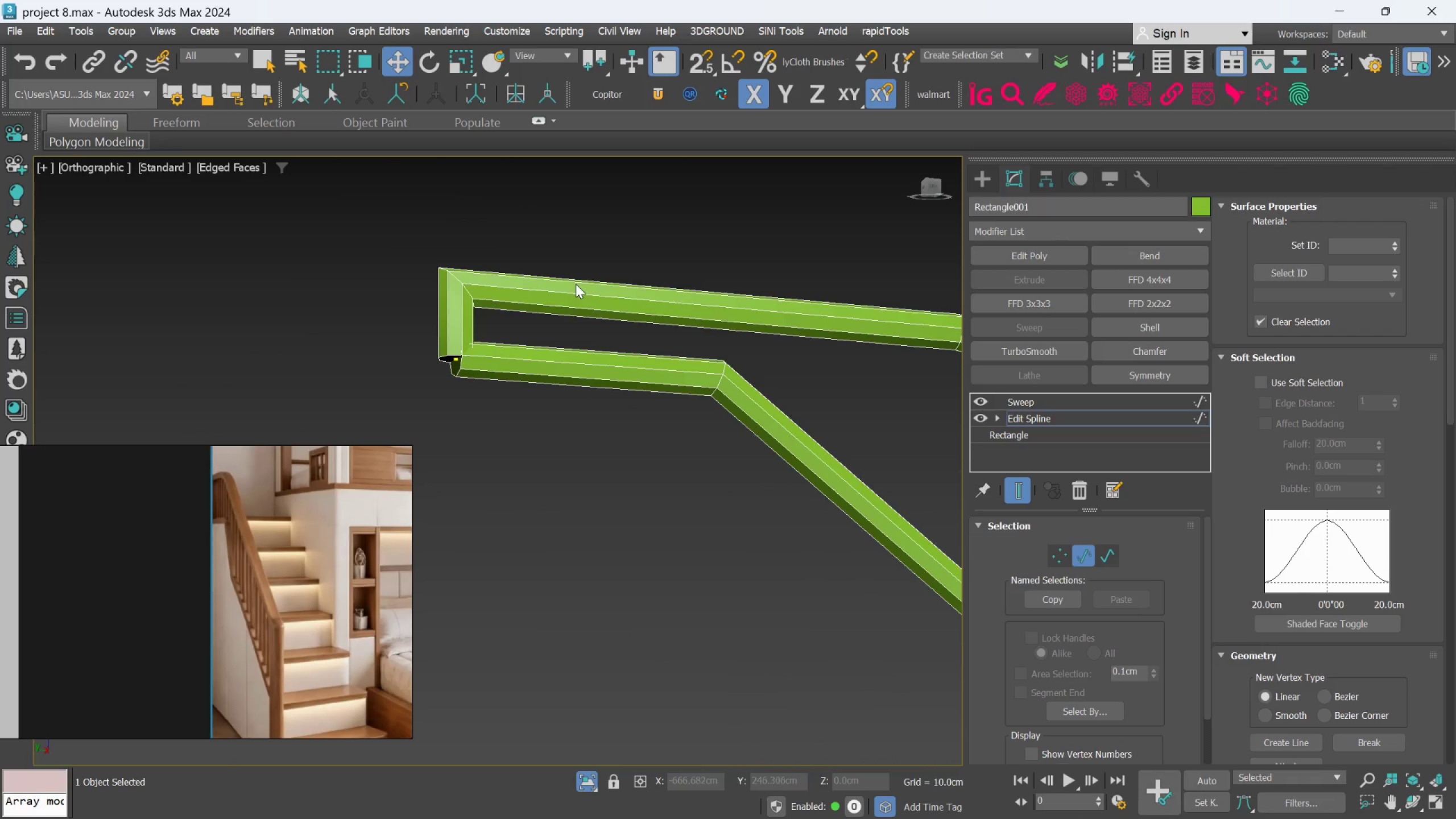 
hold_key(key=AltLeft, duration=0.51)
 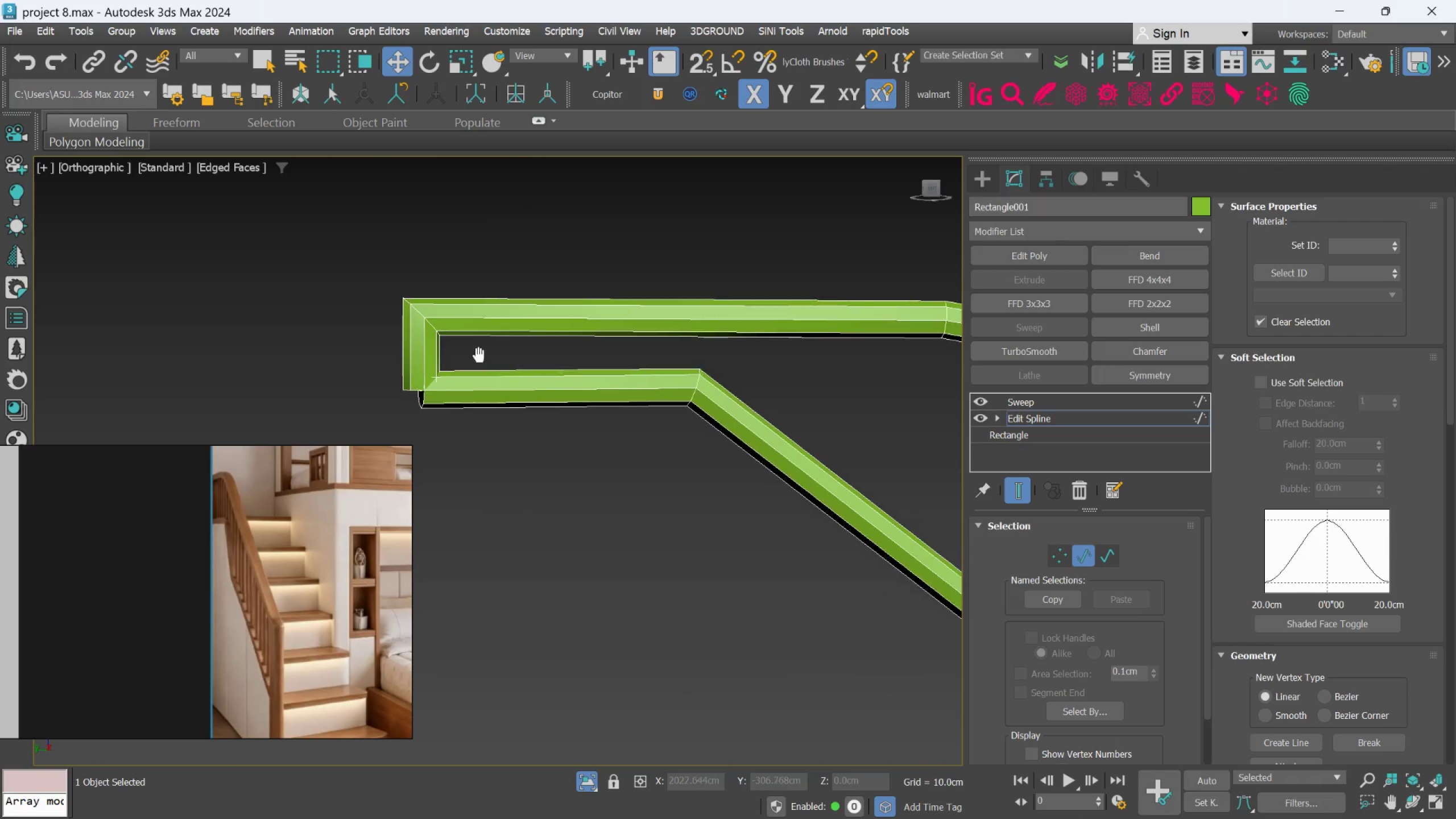 
hold_key(key=AltLeft, duration=1.34)
 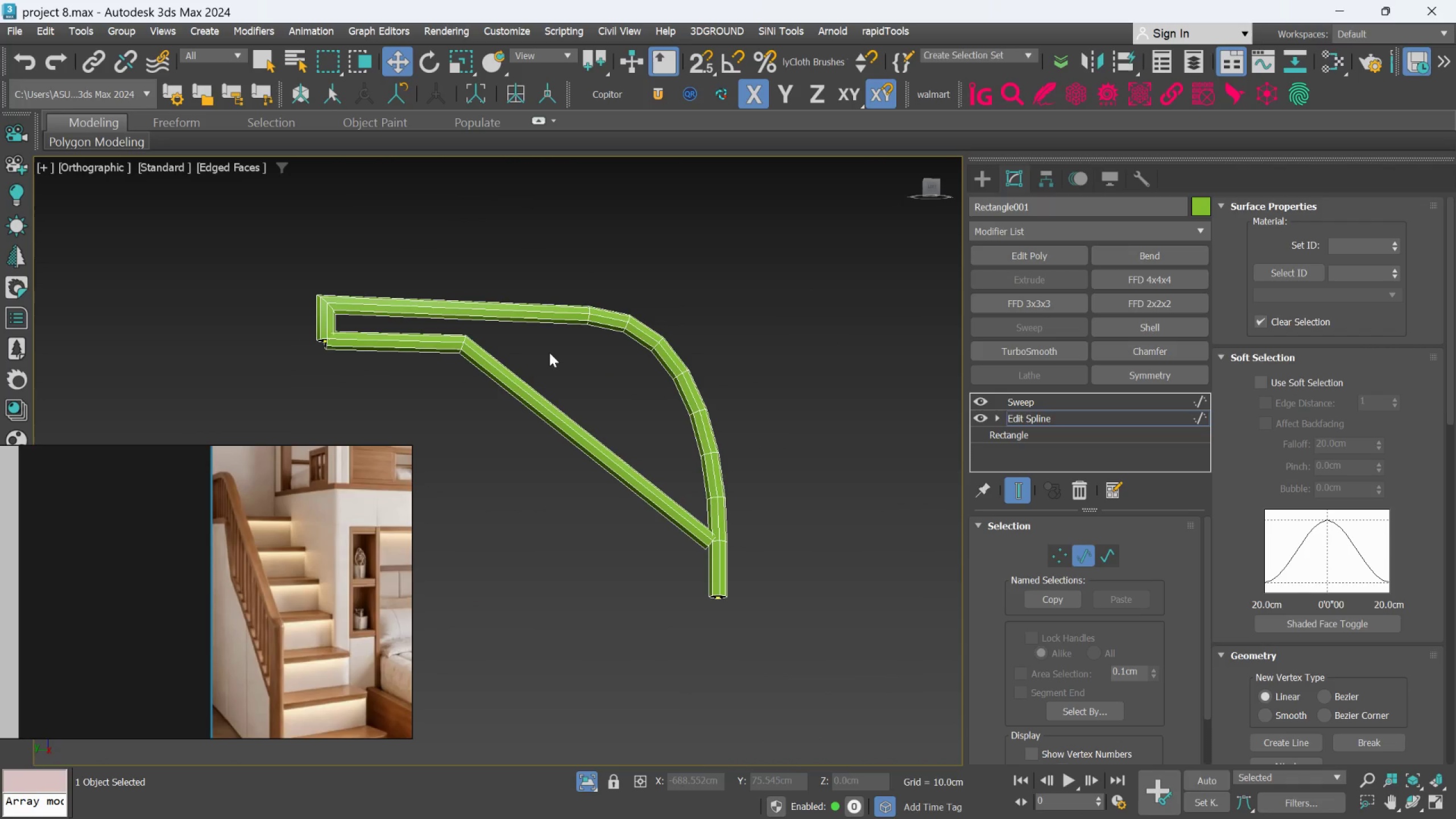 
scroll: coordinate [367, 320], scroll_direction: down, amount: 2.0
 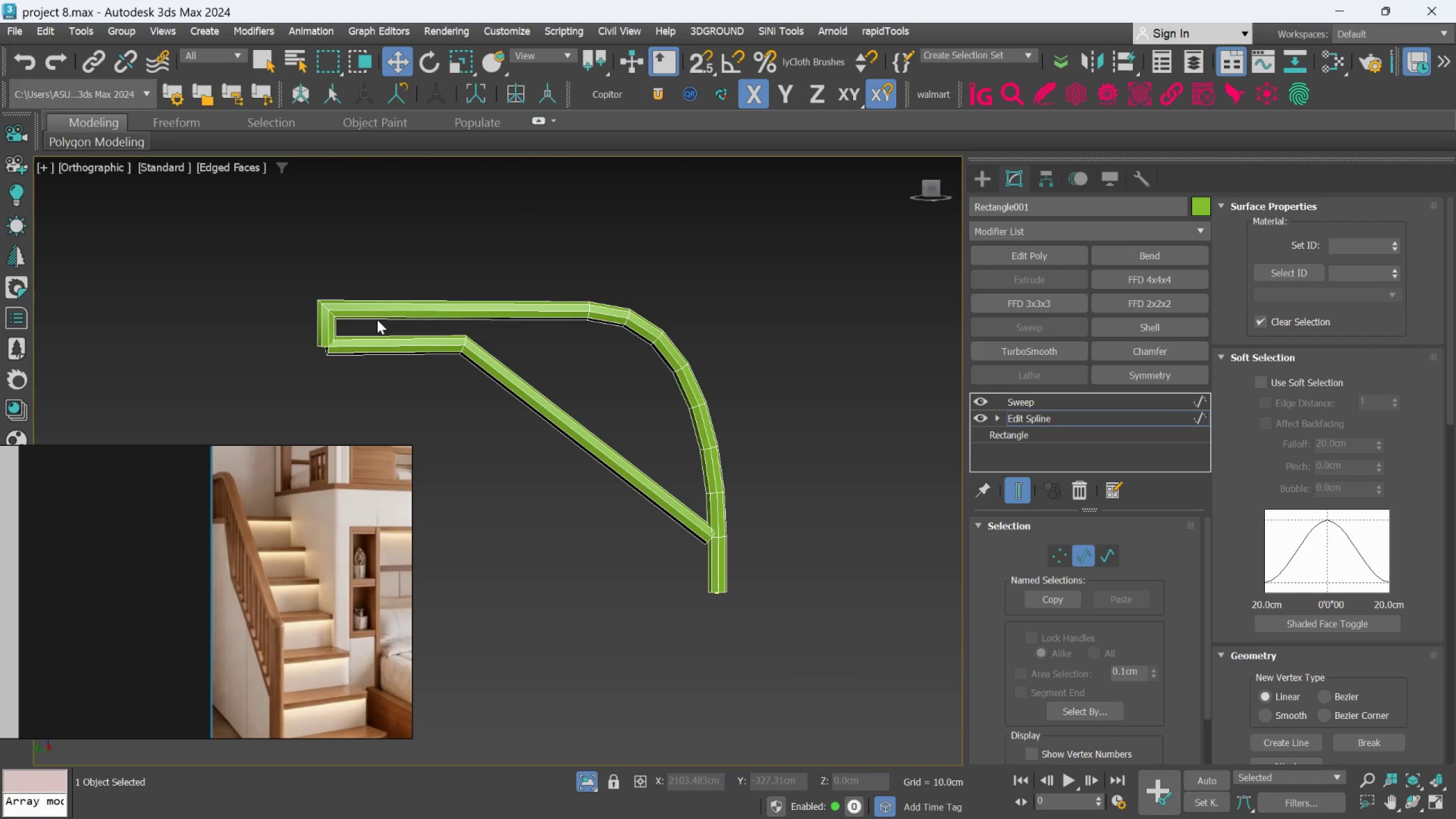 
hold_key(key=AltLeft, duration=0.89)
 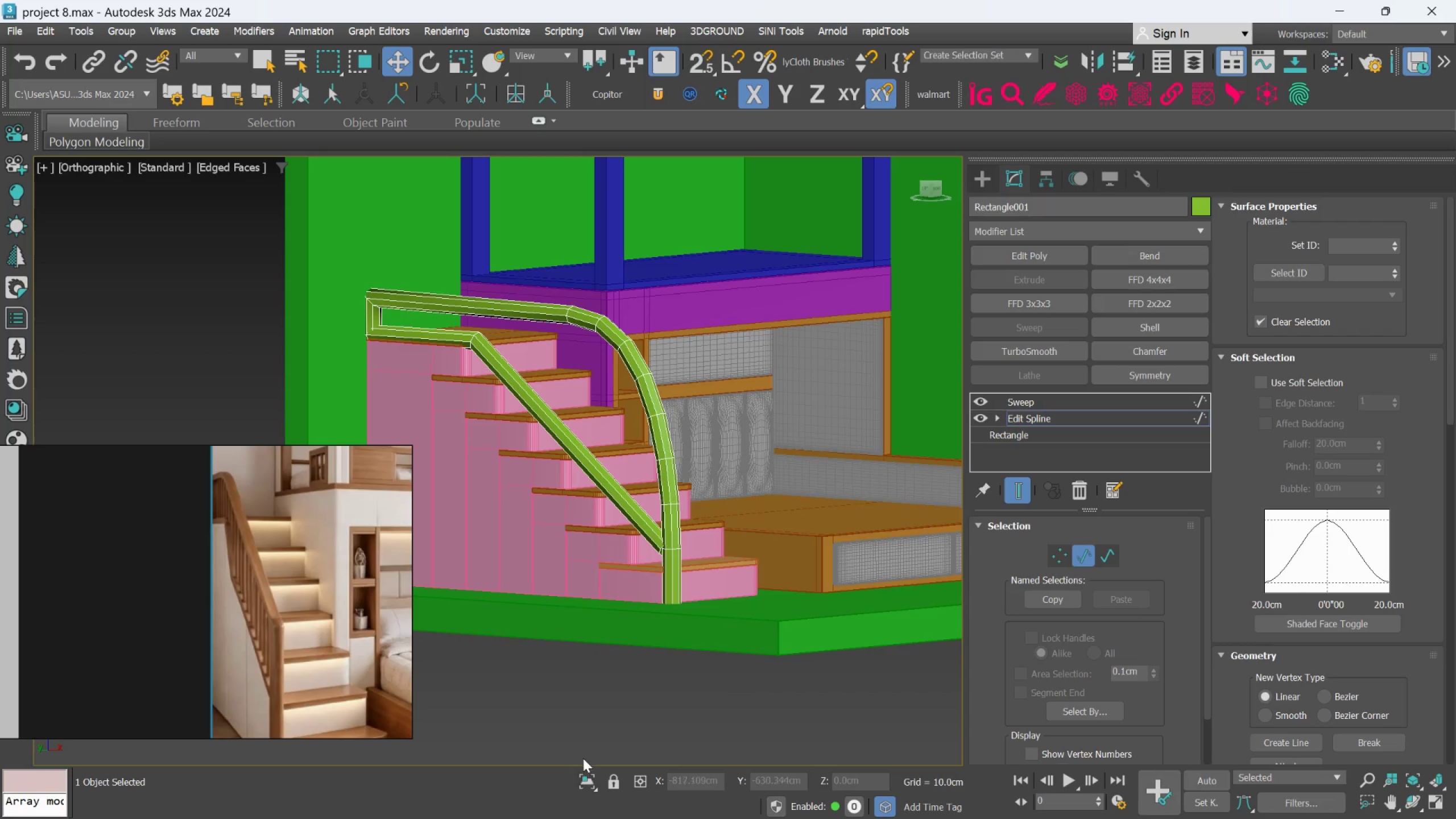 
hold_key(key=AltLeft, duration=0.5)
 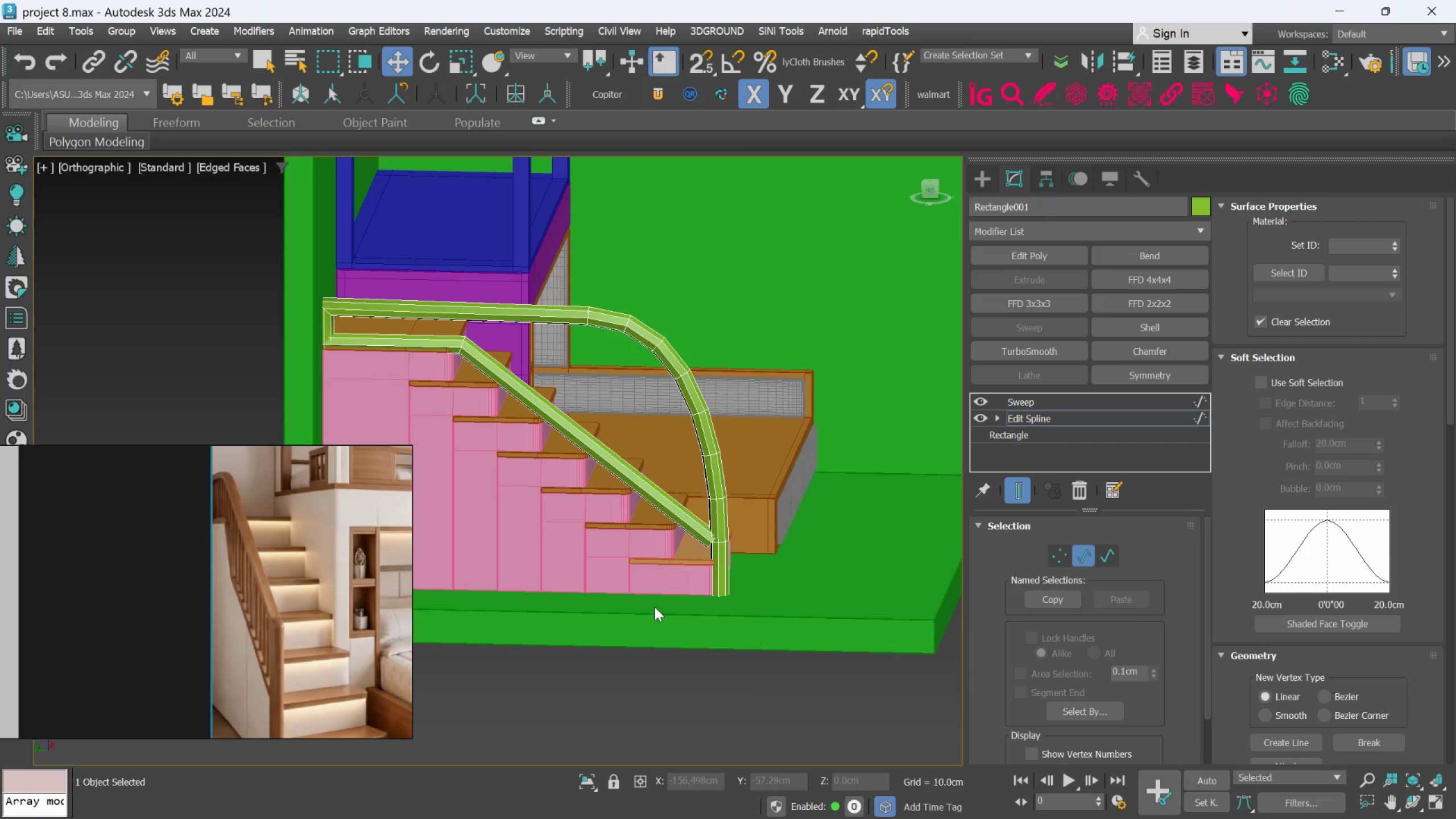 
wait(5.42)
 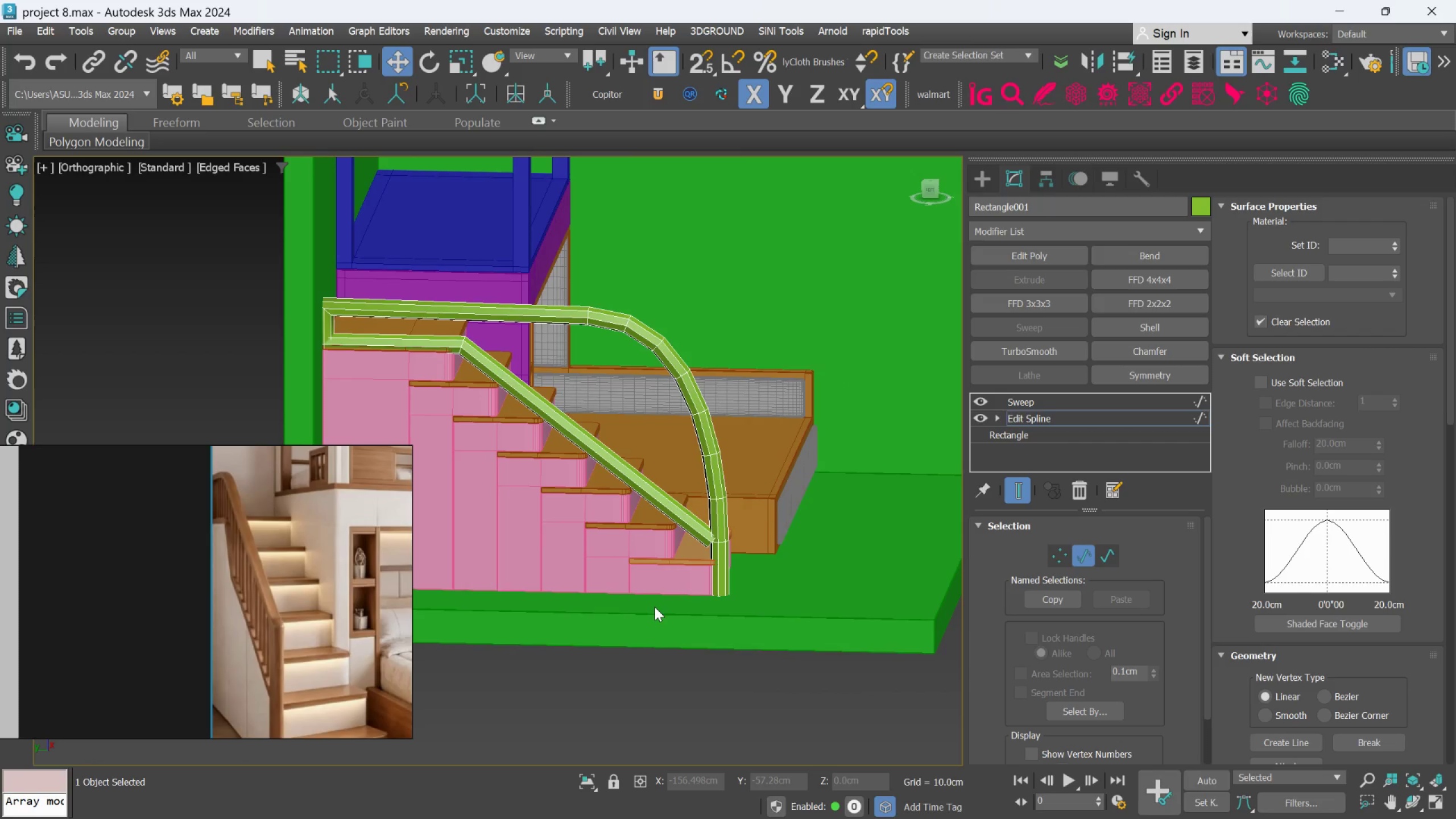 
scroll: coordinate [651, 533], scroll_direction: up, amount: 1.0
 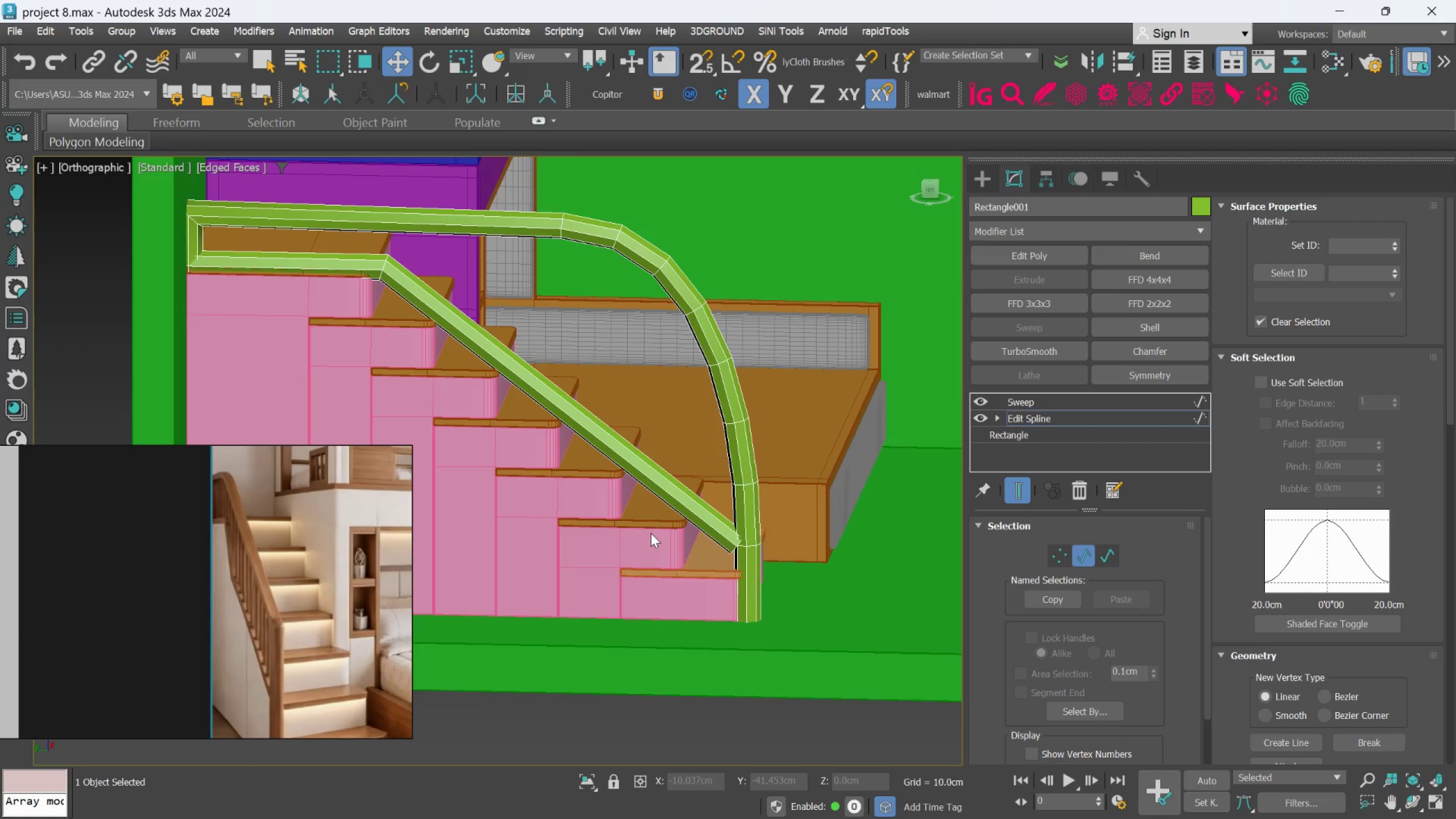 
hold_key(key=AltLeft, duration=1.1)
scroll: coordinate [727, 569], scroll_direction: down, amount: 3.0
 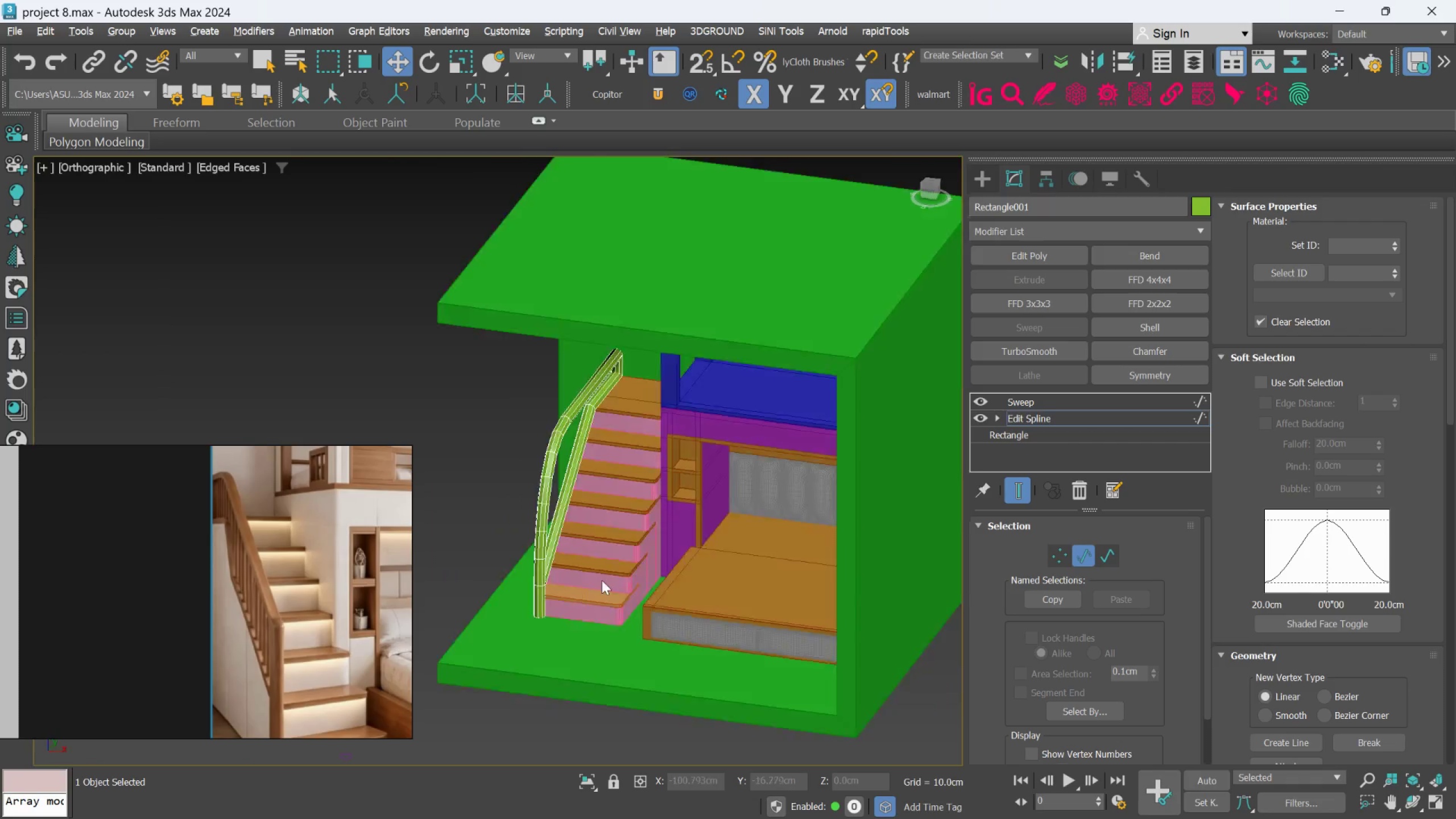 
scroll: coordinate [615, 428], scroll_direction: up, amount: 3.0
 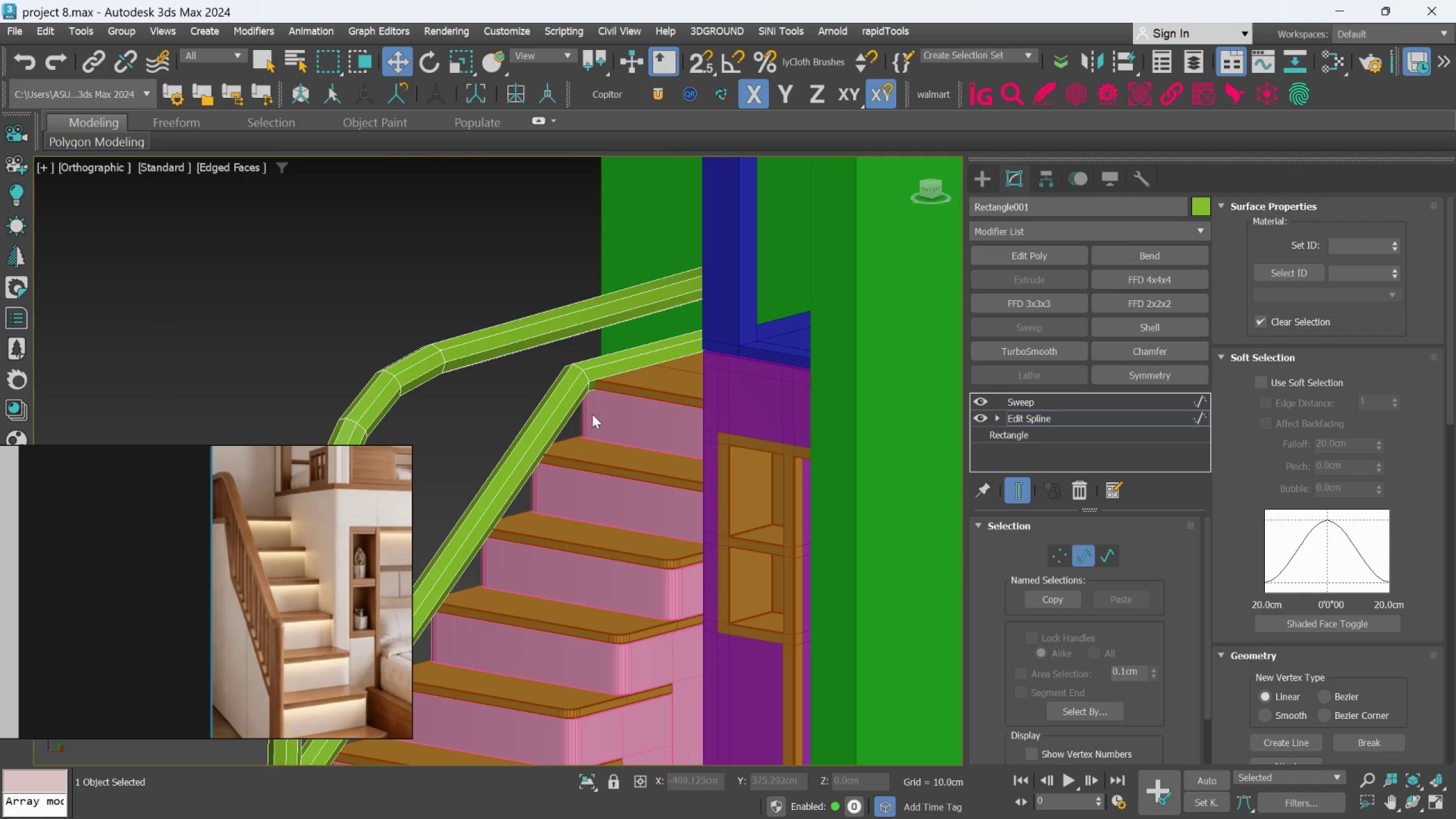 
hold_key(key=AltLeft, duration=1.62)
 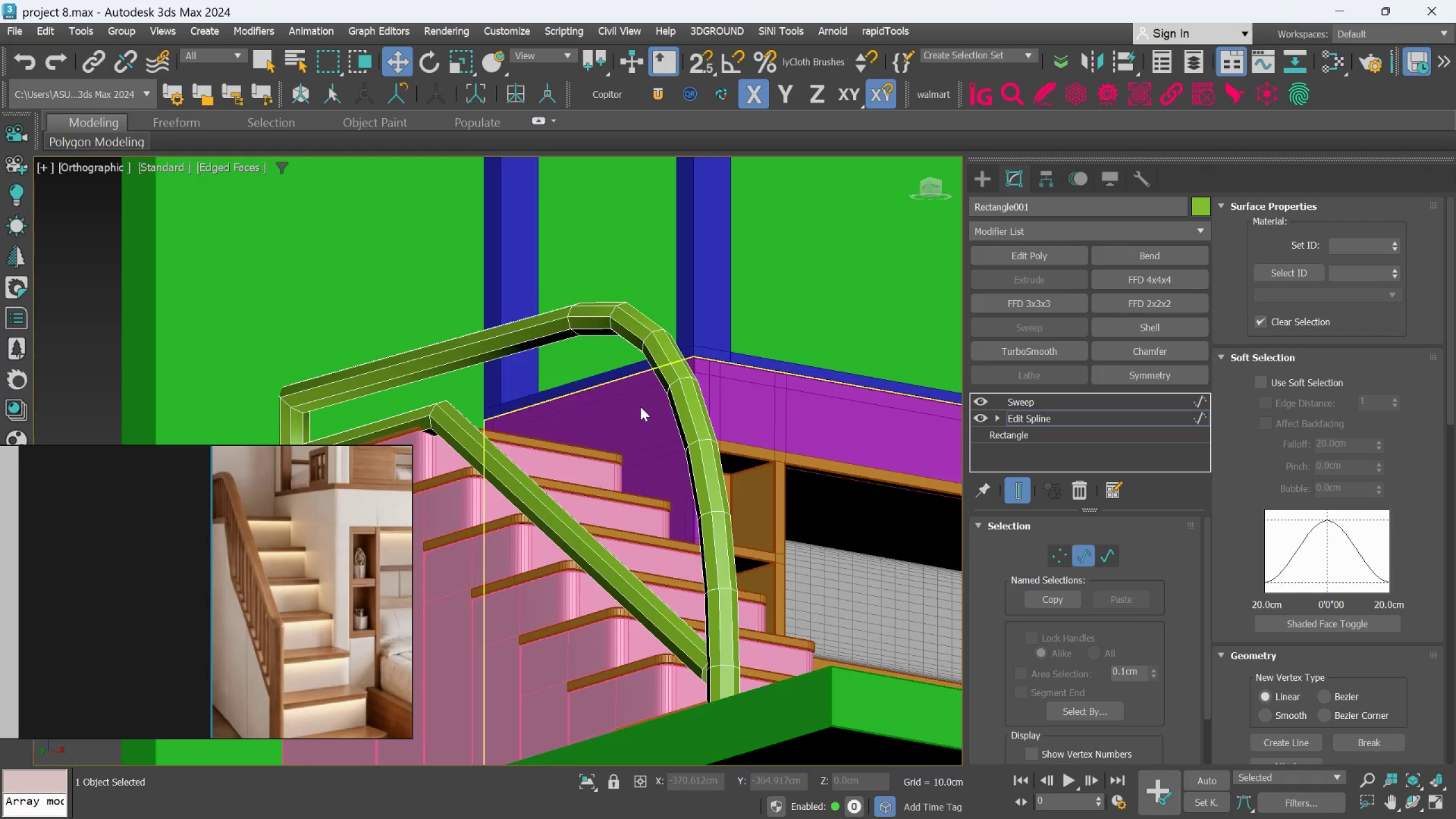 
key(Alt+AltLeft)
 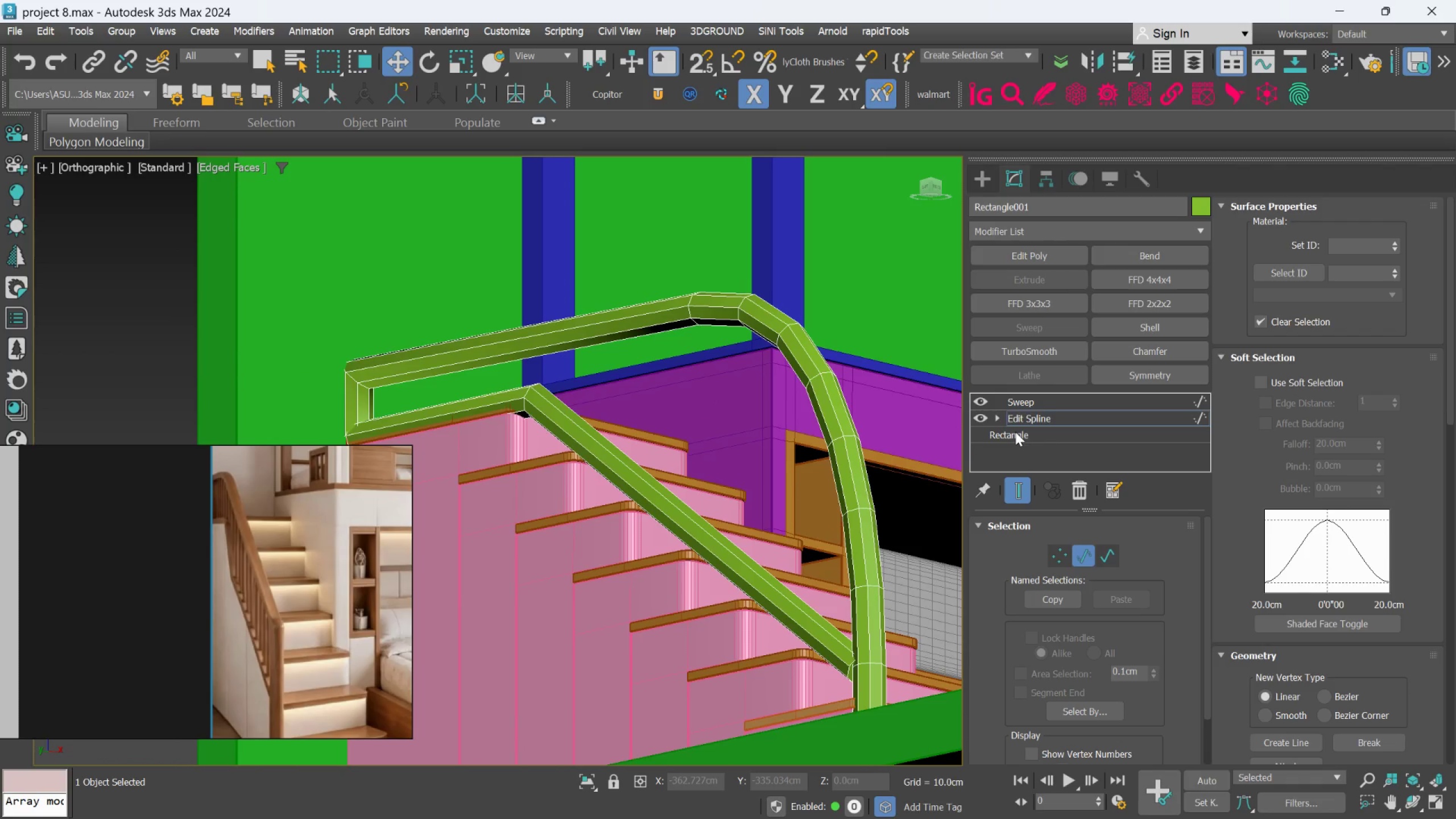 
left_click([1021, 490])
 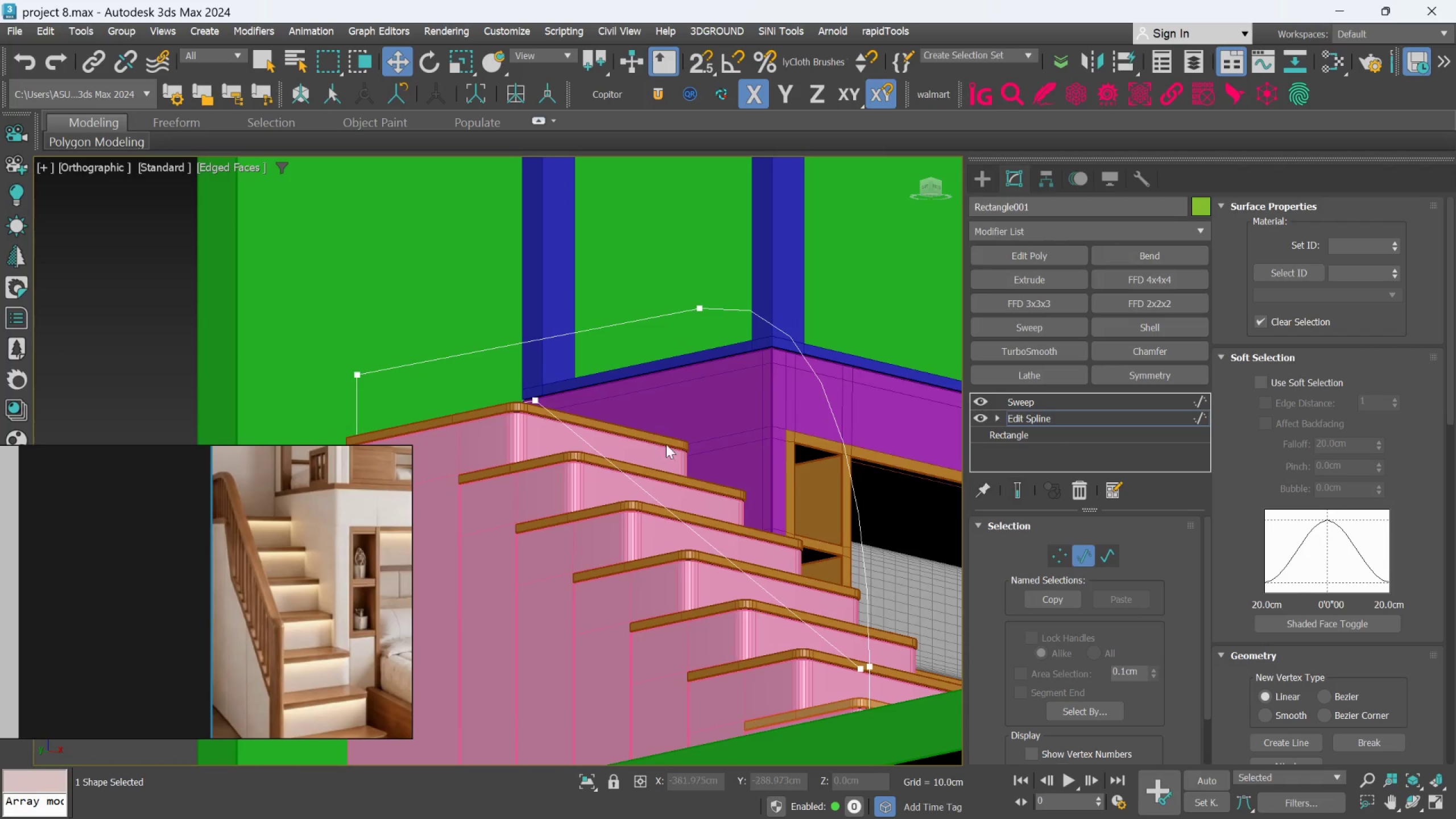 
hold_key(key=AltLeft, duration=0.51)
 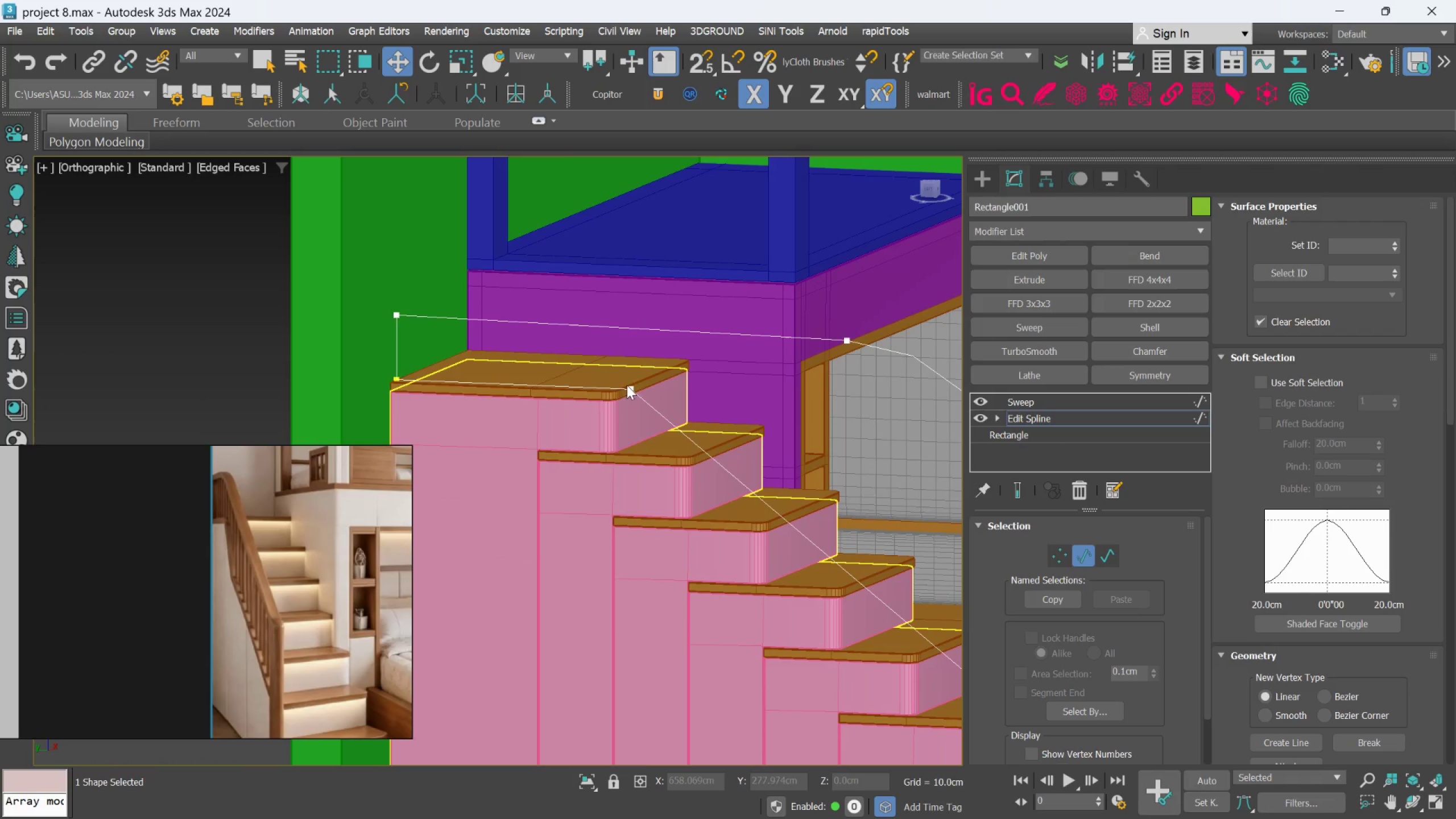 
left_click([627, 390])
 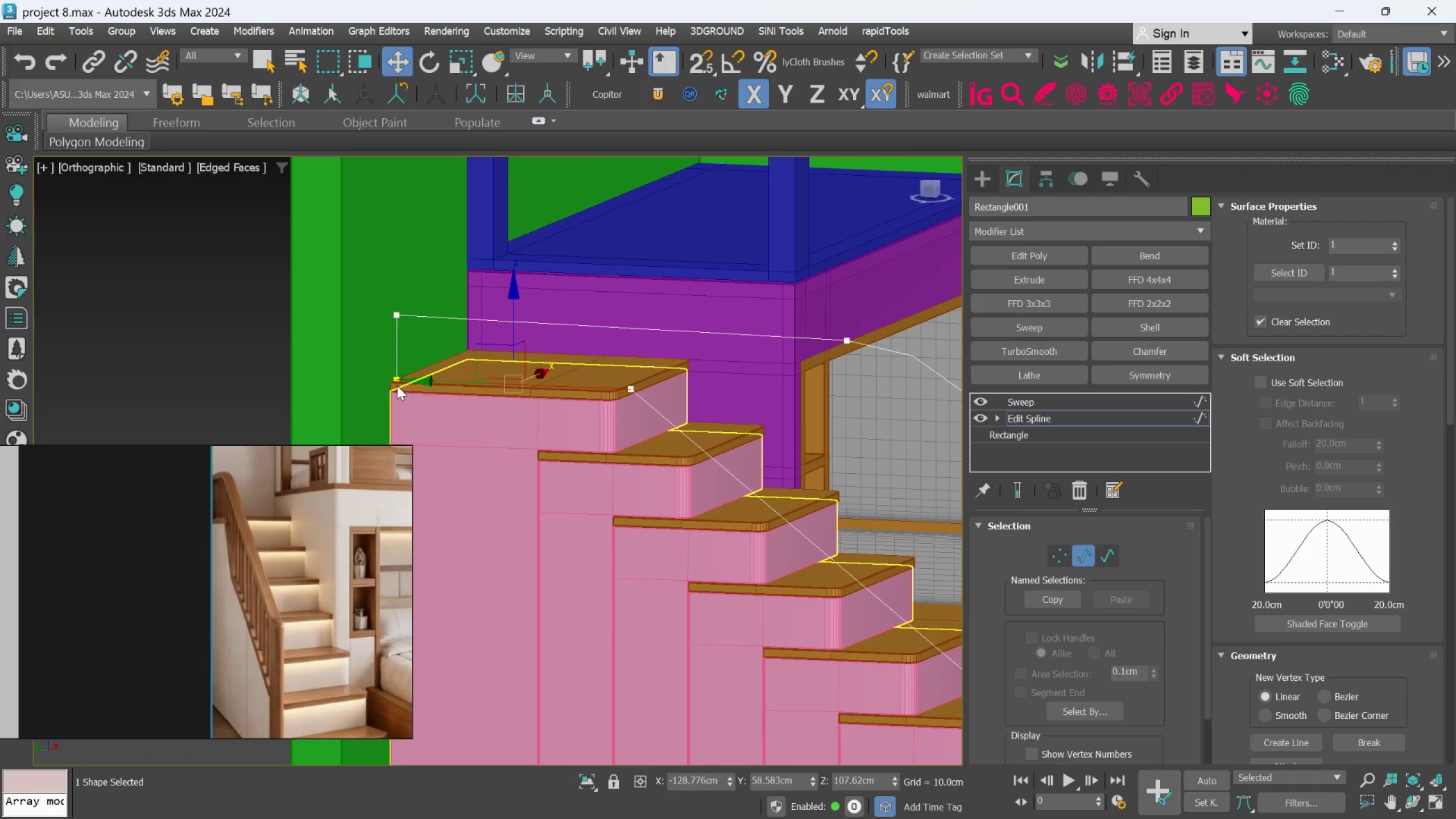 
hold_key(key=ControlLeft, duration=0.92)
left_click([398, 377])
 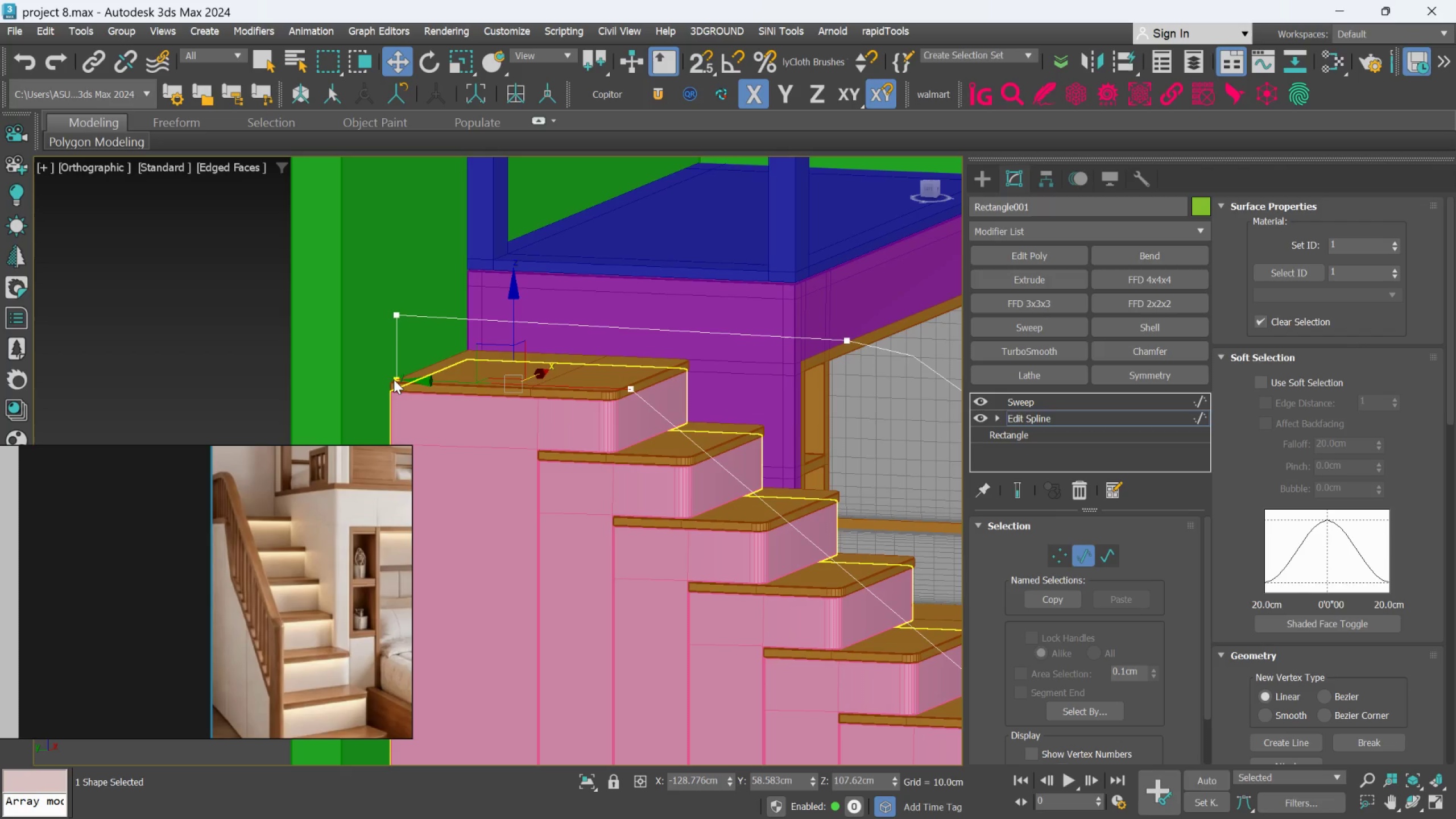 
left_click([623, 423])
 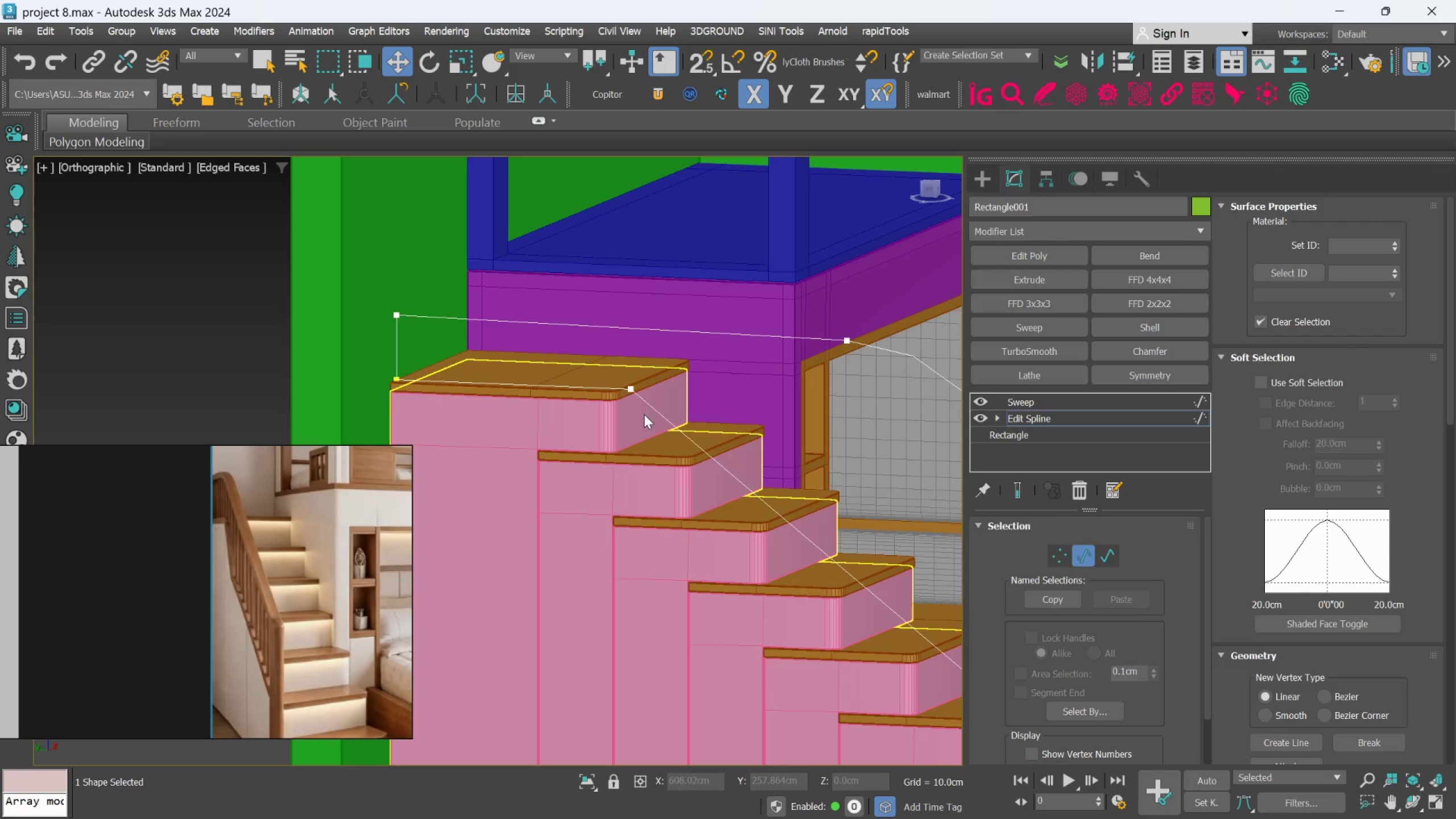 
left_click_drag(start_coordinate=[644, 414], to_coordinate=[375, 372])
 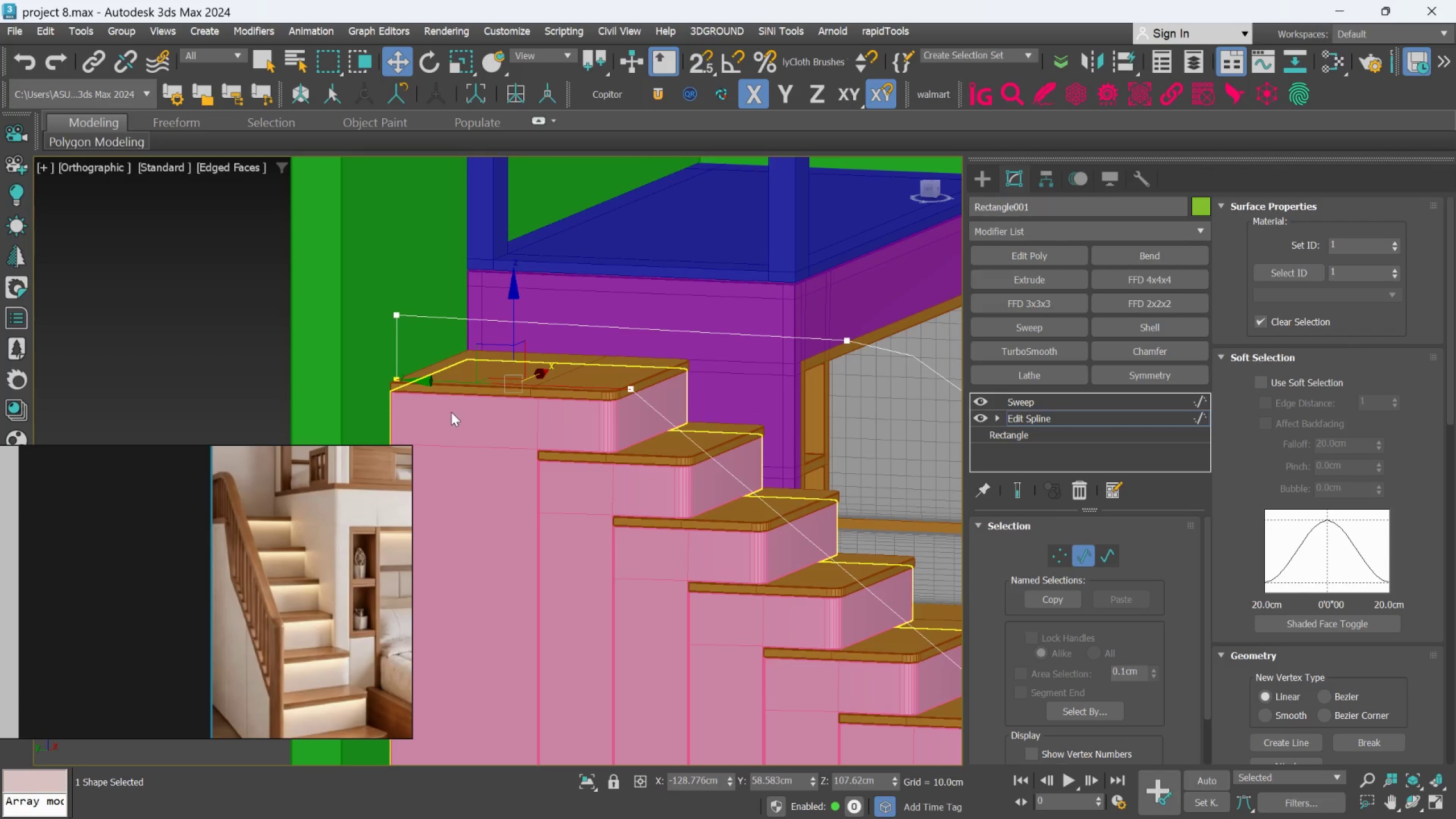 
key(L)
 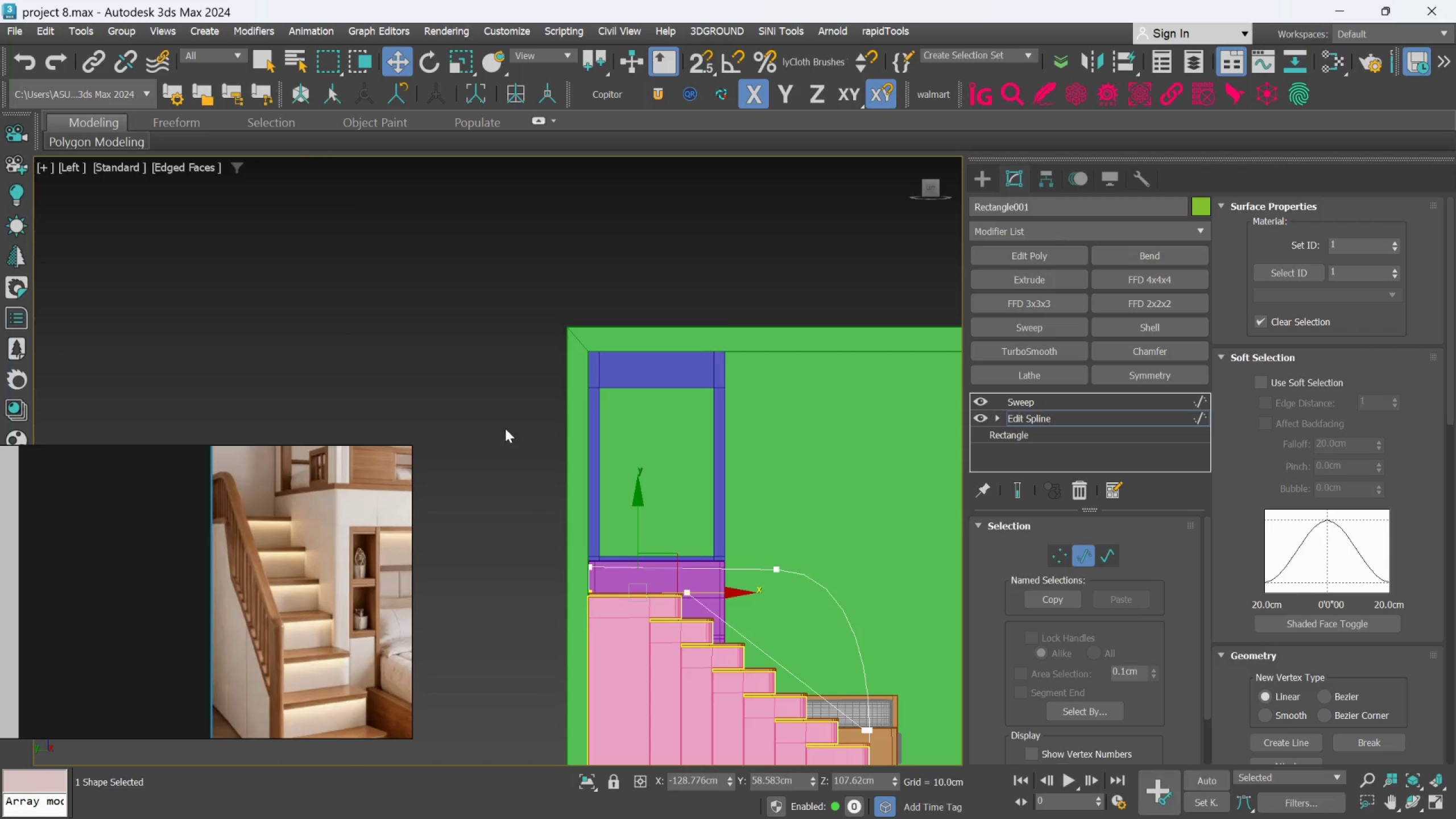 
scroll: coordinate [628, 565], scroll_direction: up, amount: 2.0
 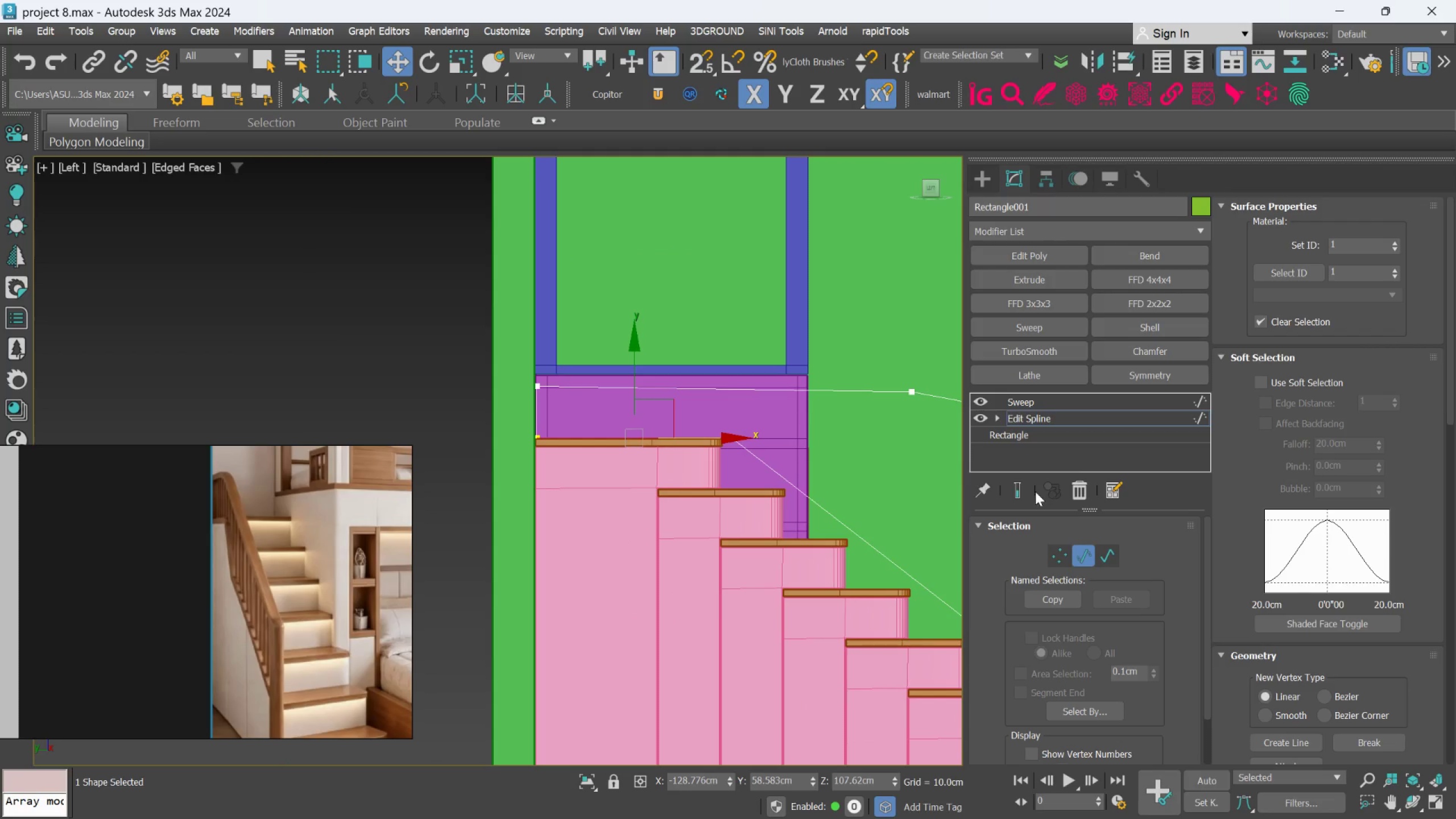 
left_click([1011, 488])
 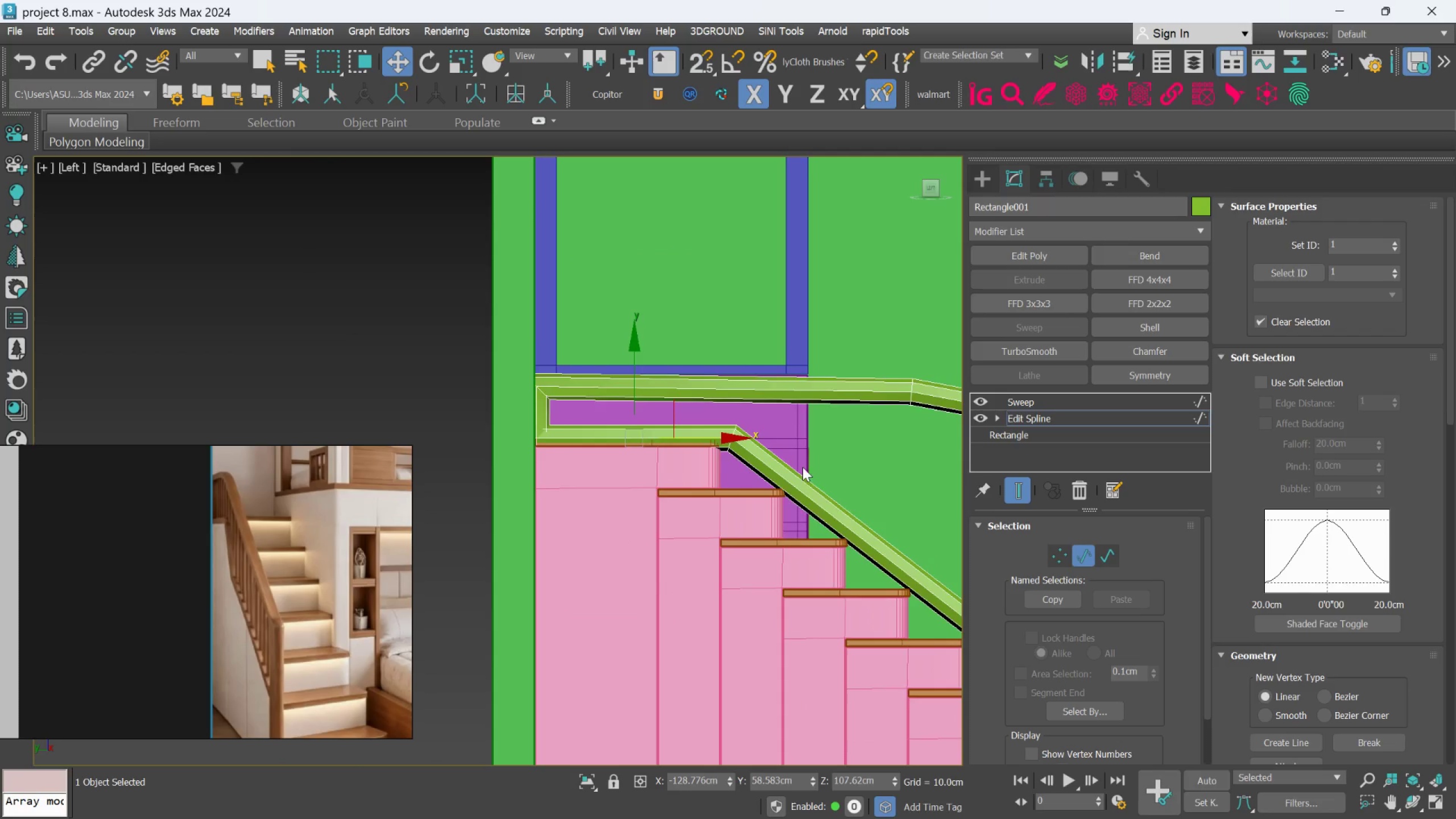 
scroll: coordinate [726, 466], scroll_direction: up, amount: 2.0
 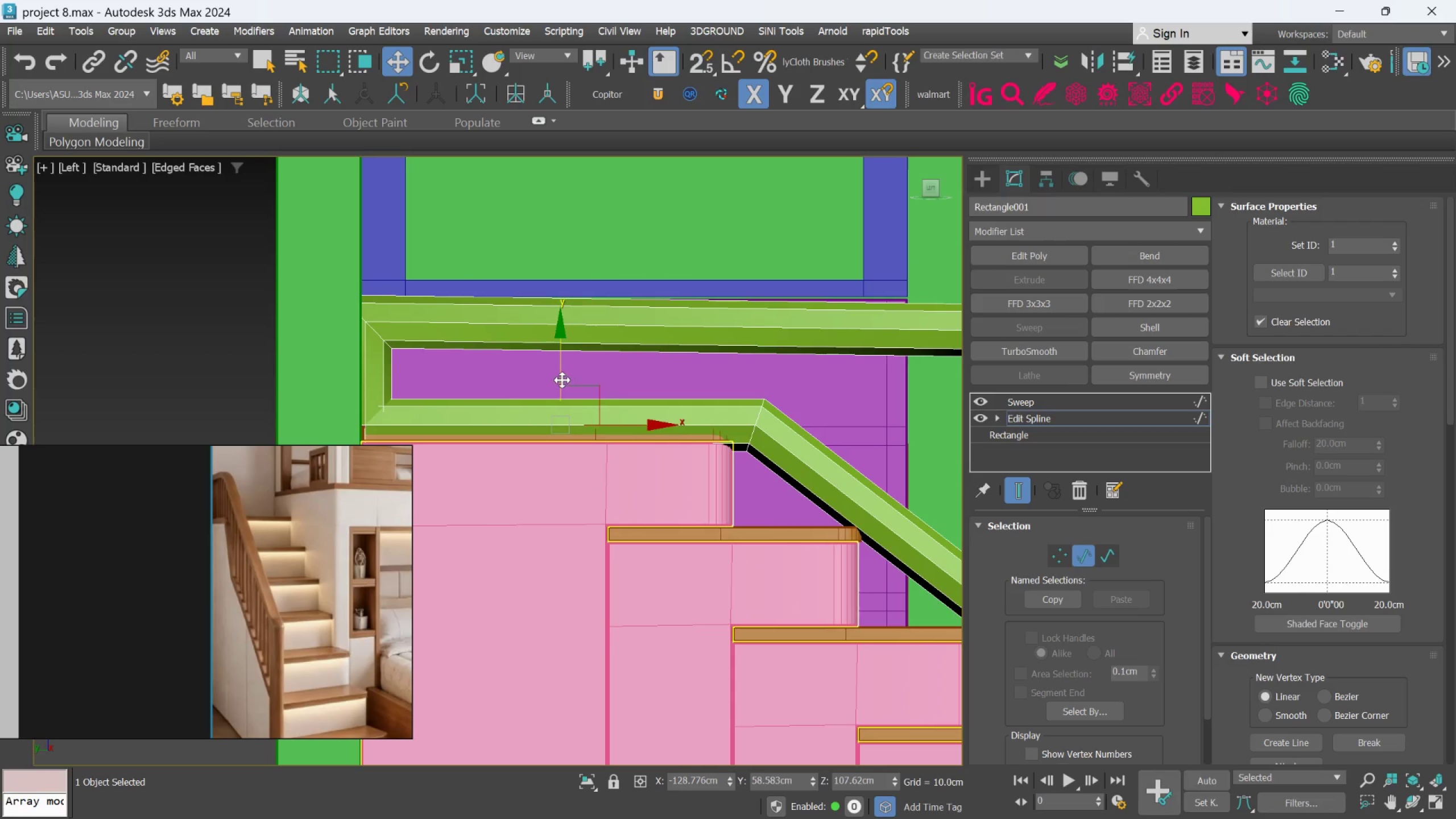 
left_click_drag(start_coordinate=[561, 378], to_coordinate=[561, 354])
 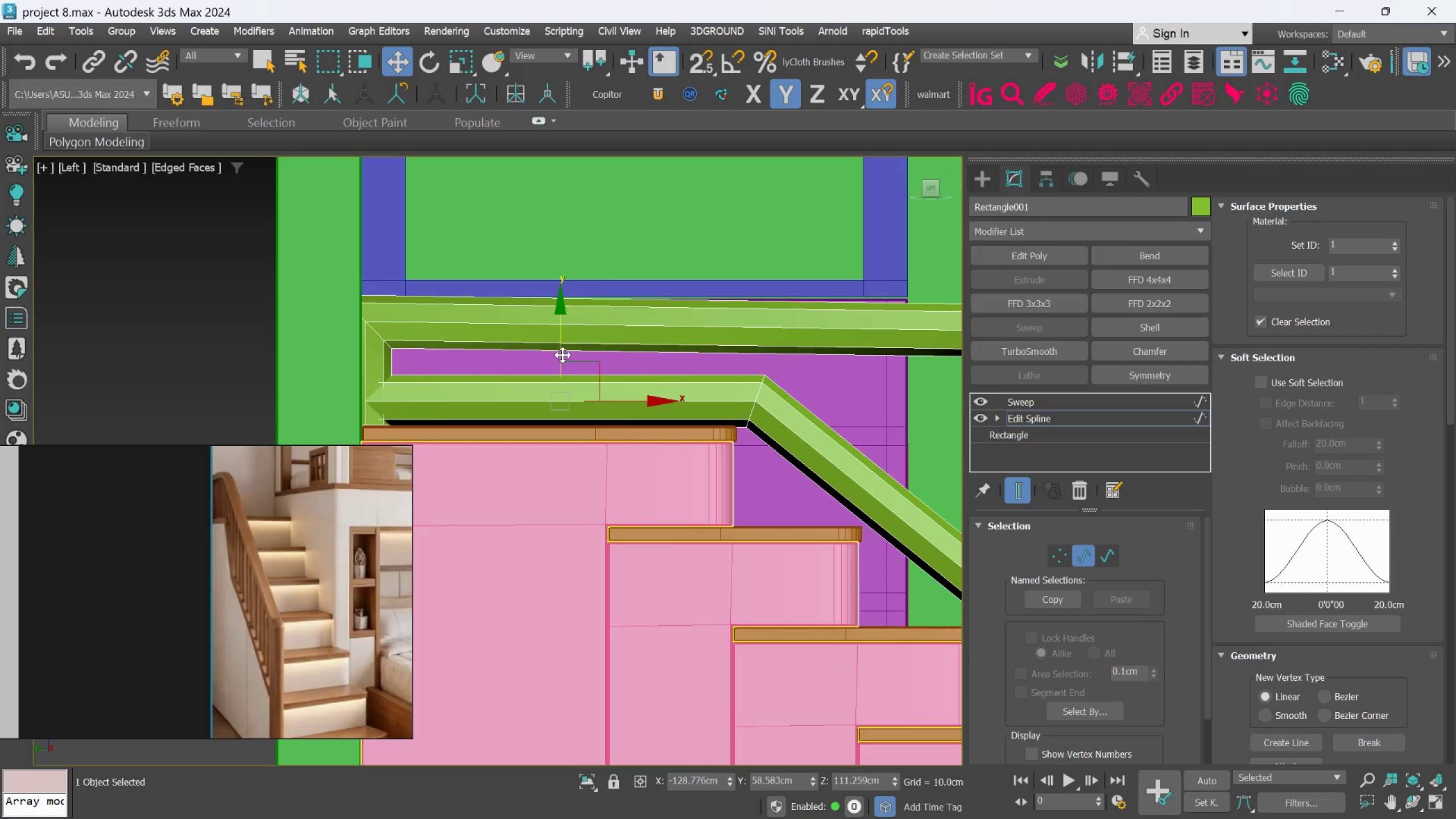 
scroll: coordinate [563, 357], scroll_direction: down, amount: 3.0
 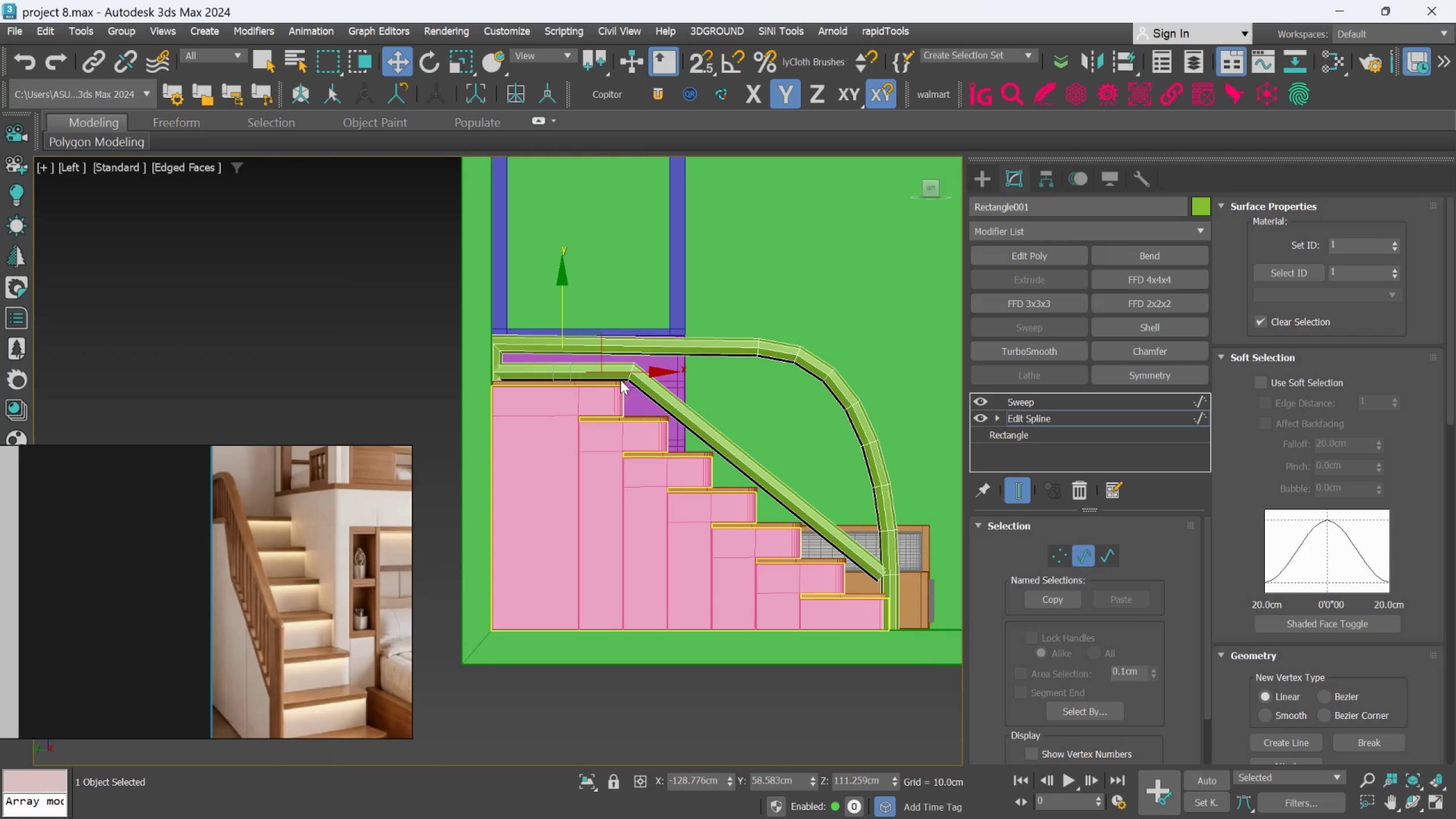 
scroll: coordinate [623, 378], scroll_direction: up, amount: 1.0
 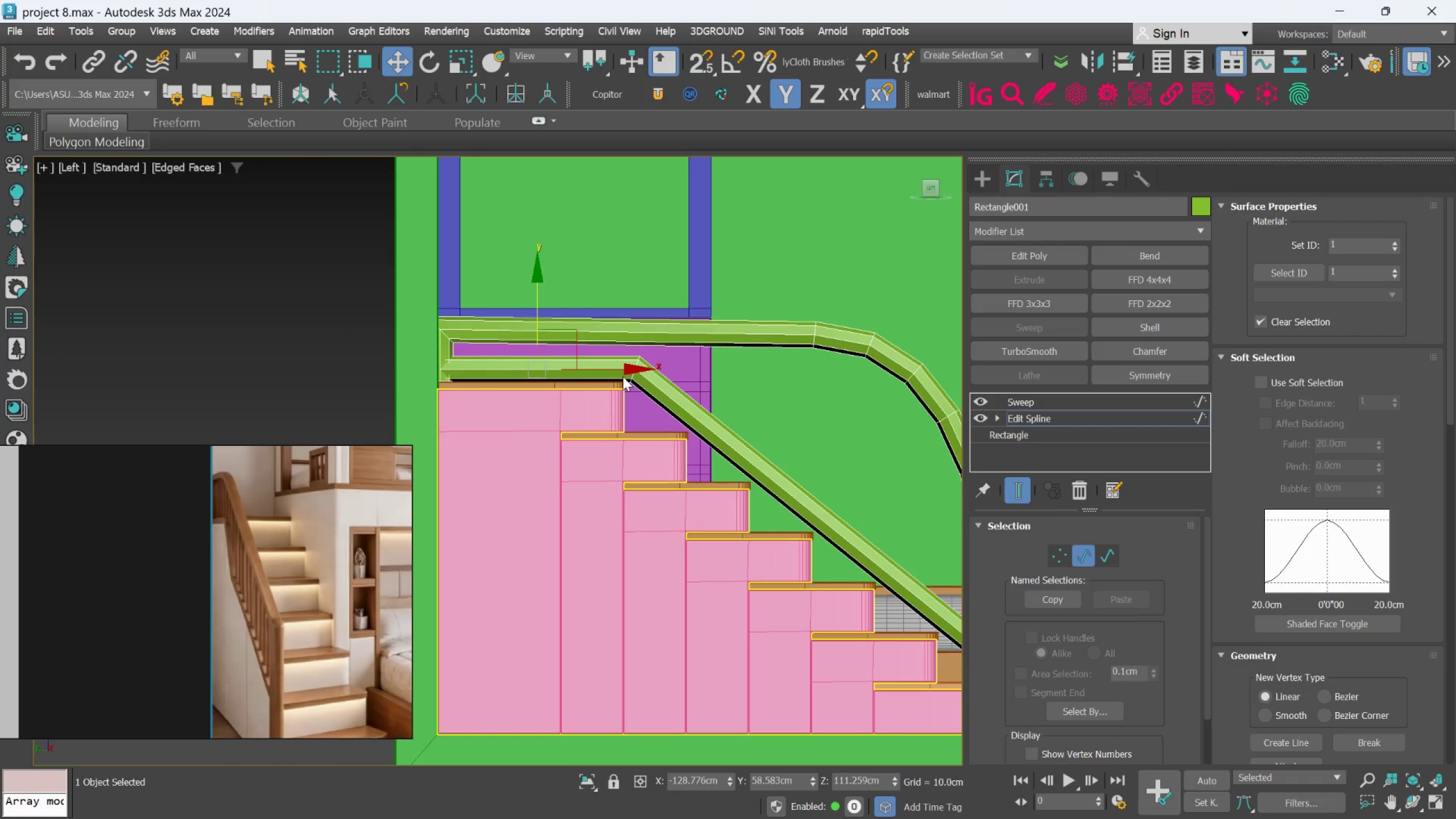 
scroll: coordinate [623, 375], scroll_direction: down, amount: 1.0
 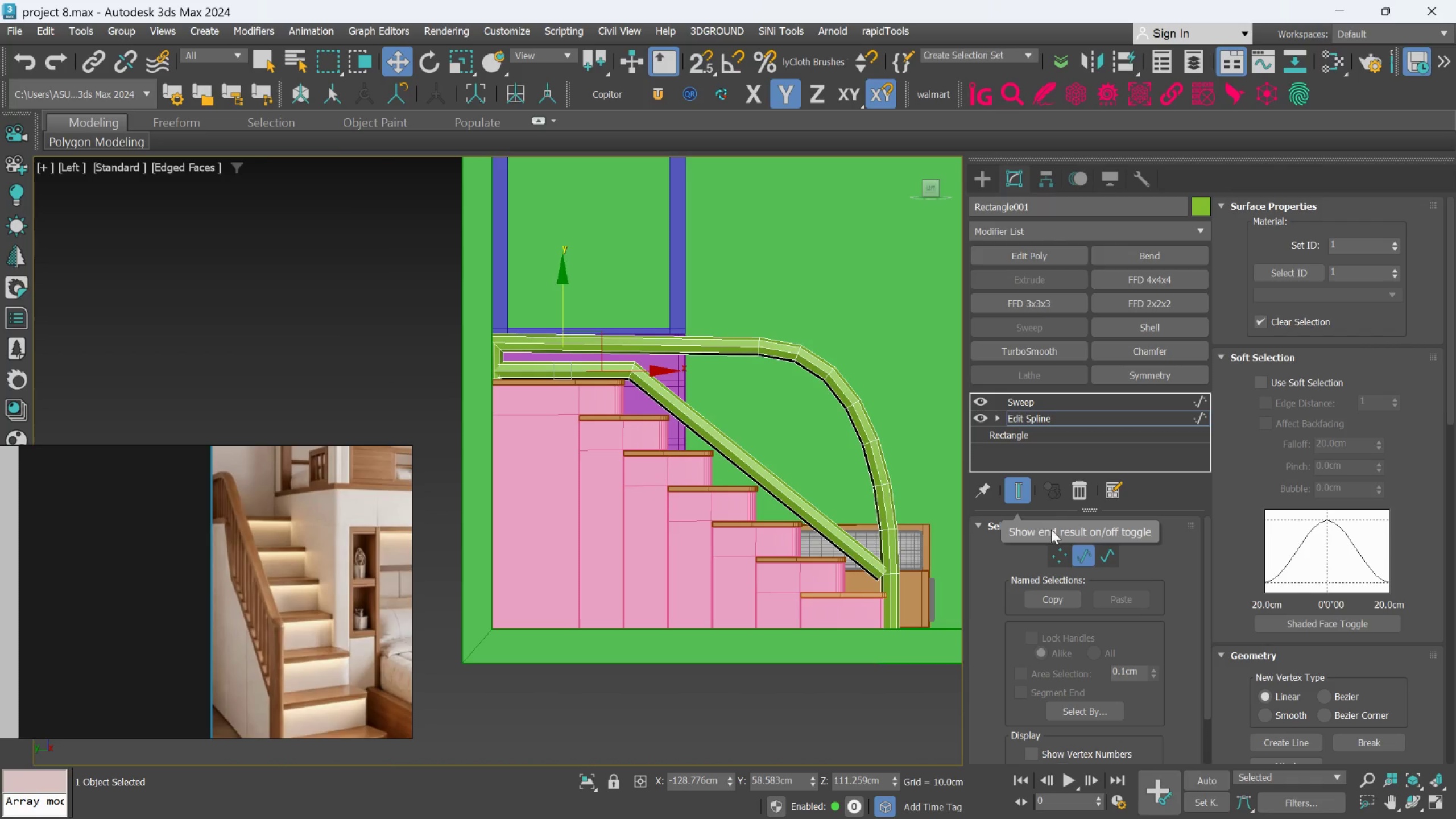 
left_click([1027, 493])
 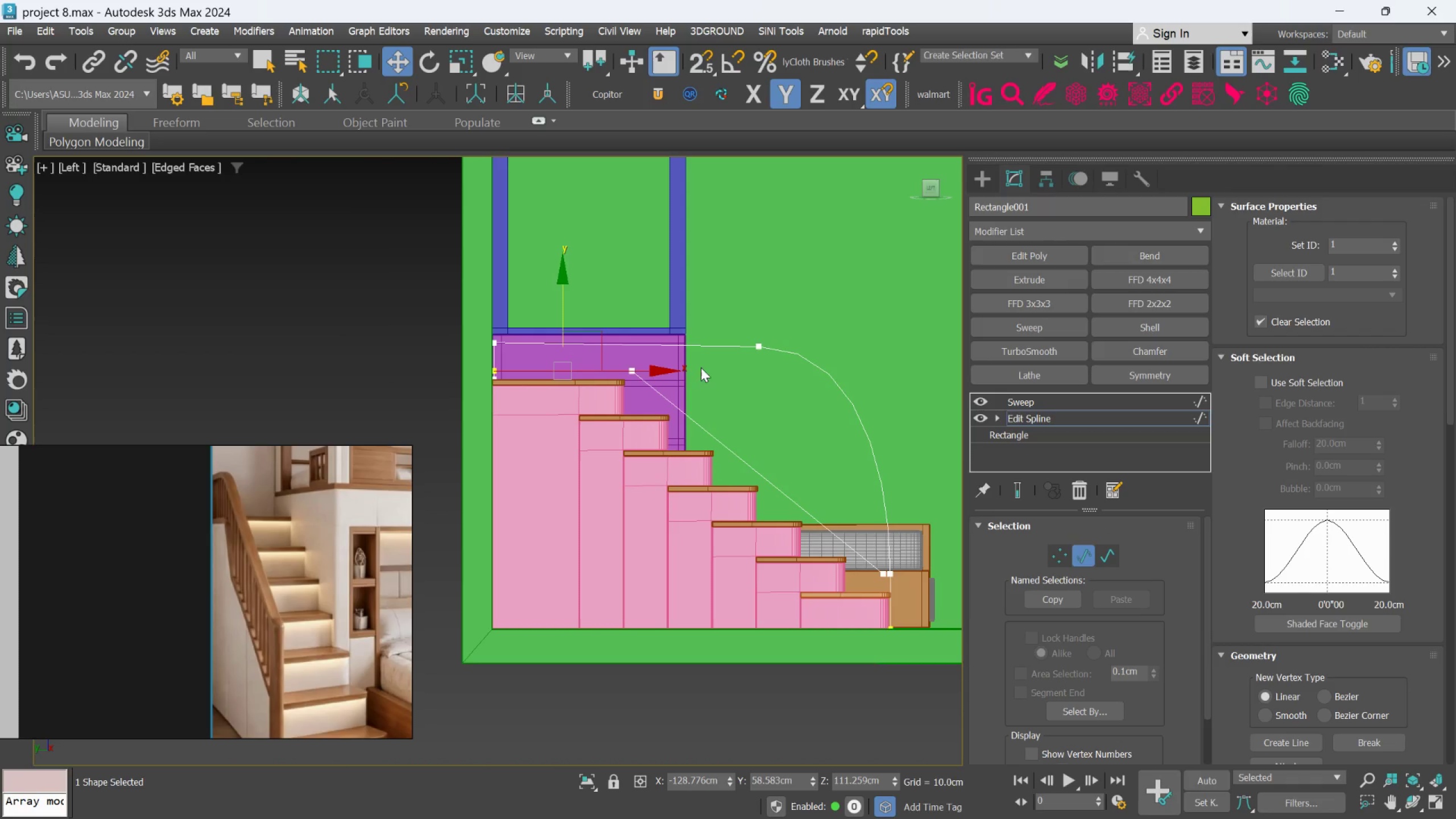 
left_click([755, 344])
 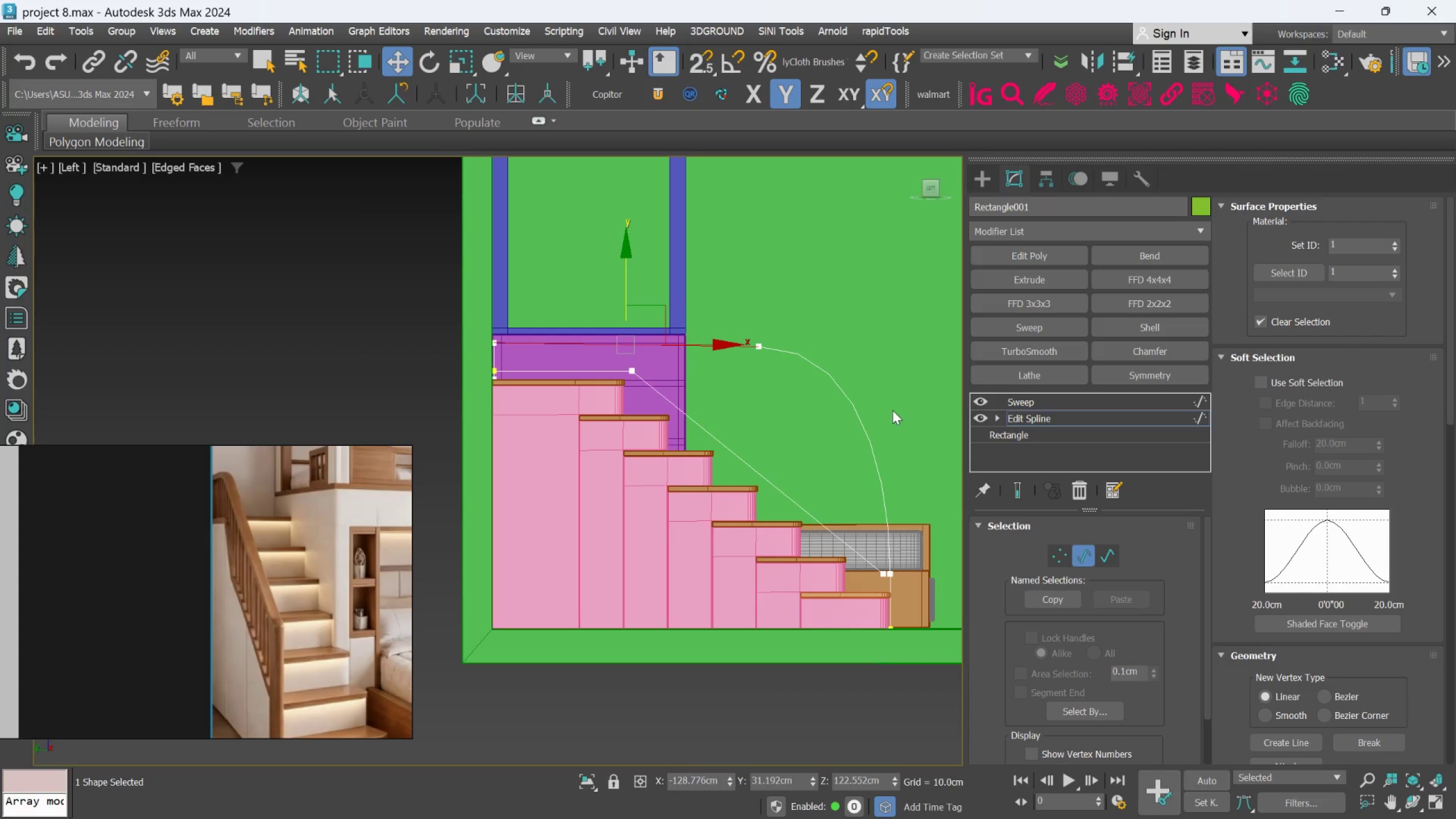 
left_click([813, 336])
 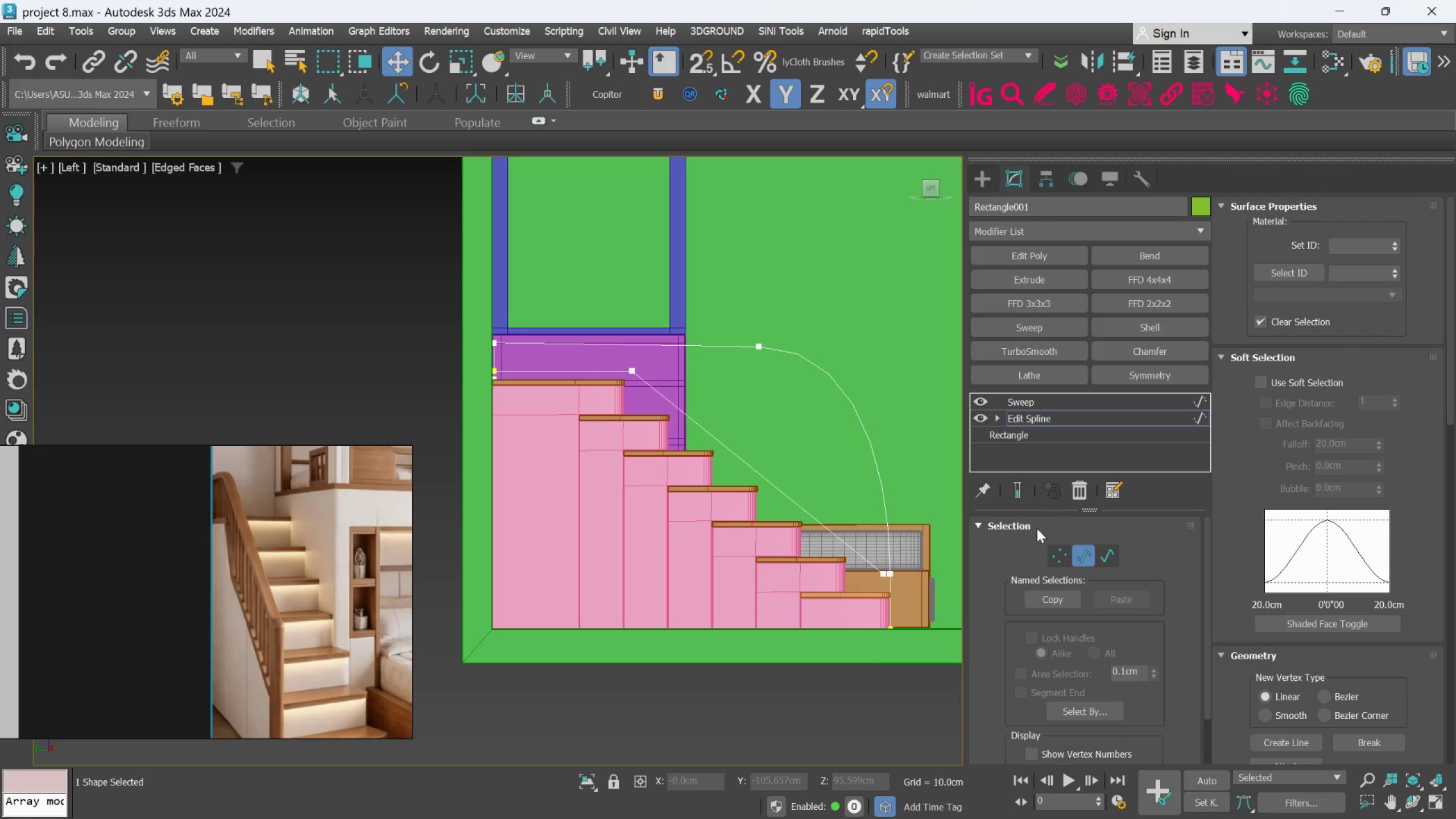 
left_click([1053, 557])
 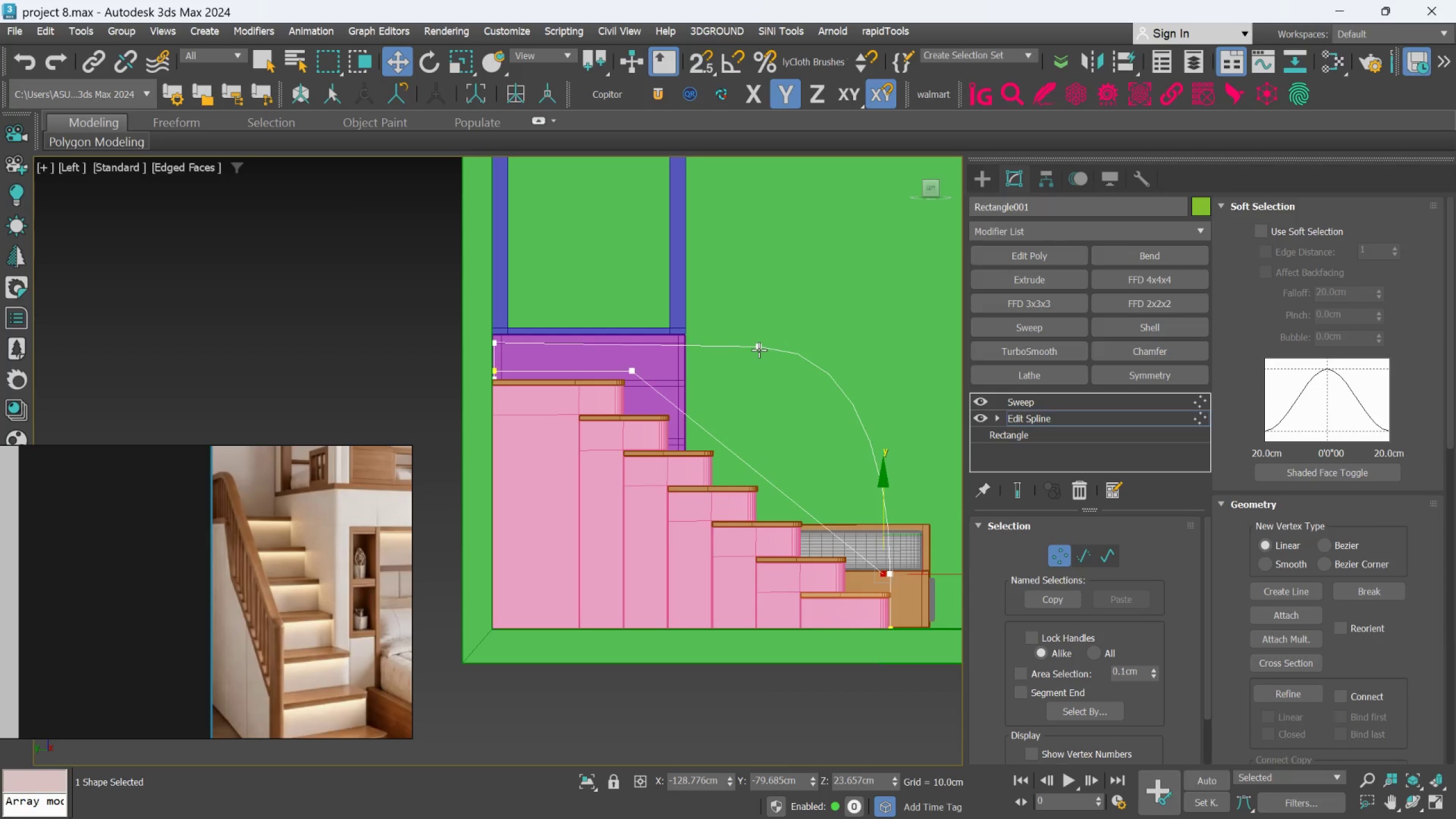 
left_click([759, 349])
 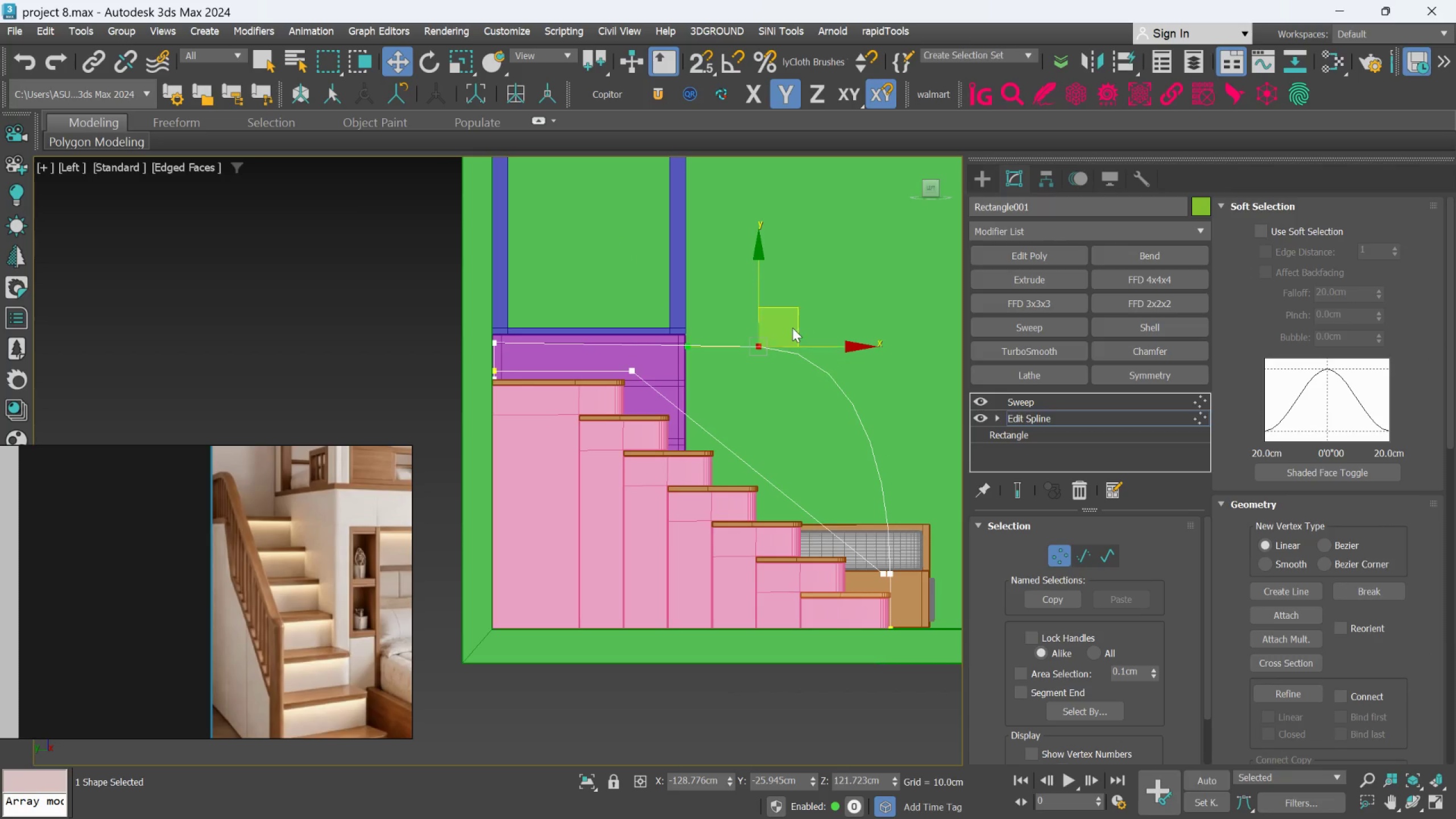 
left_click_drag(start_coordinate=[760, 298], to_coordinate=[759, 293])
 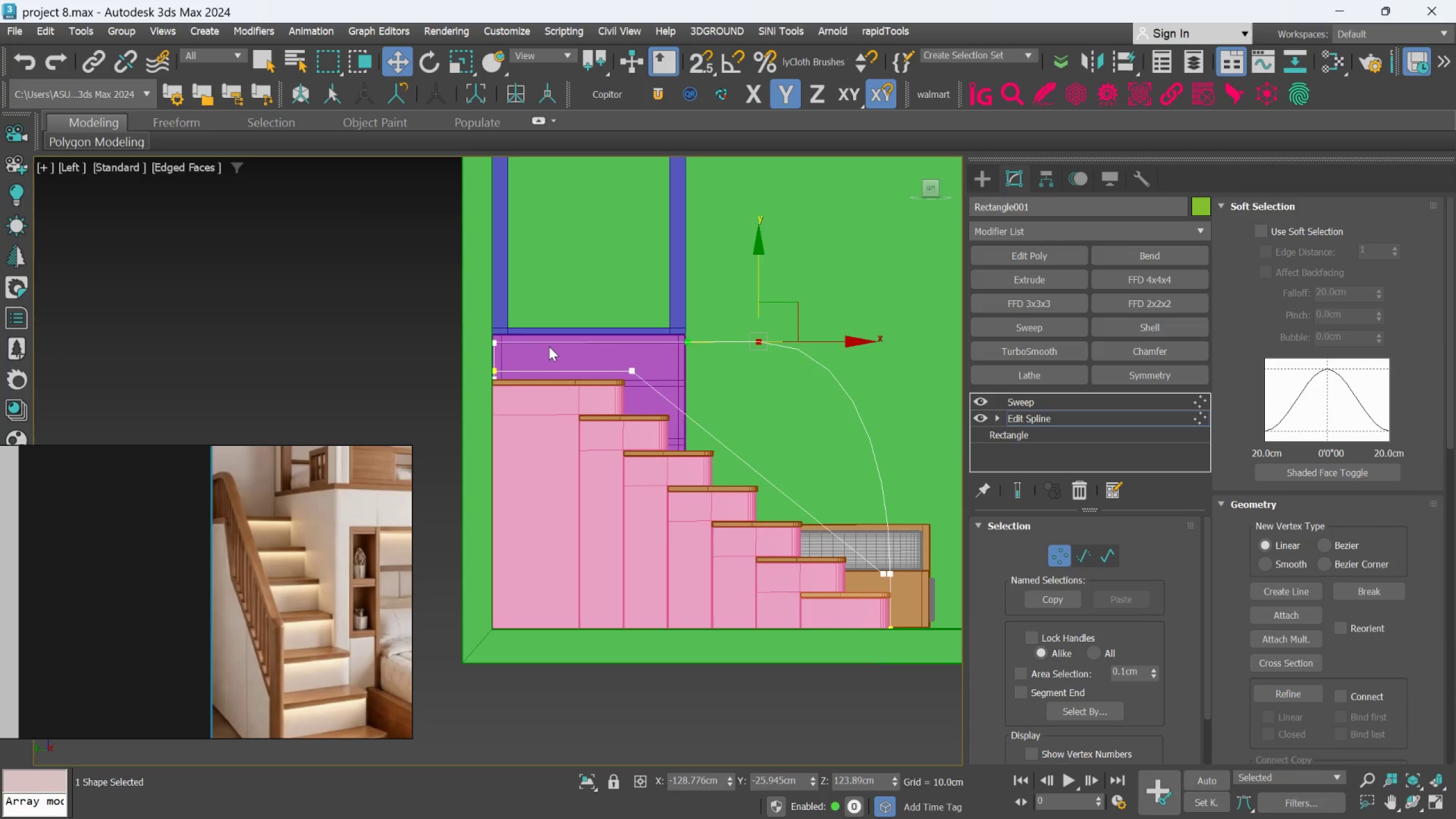 
key(Control+Z)
 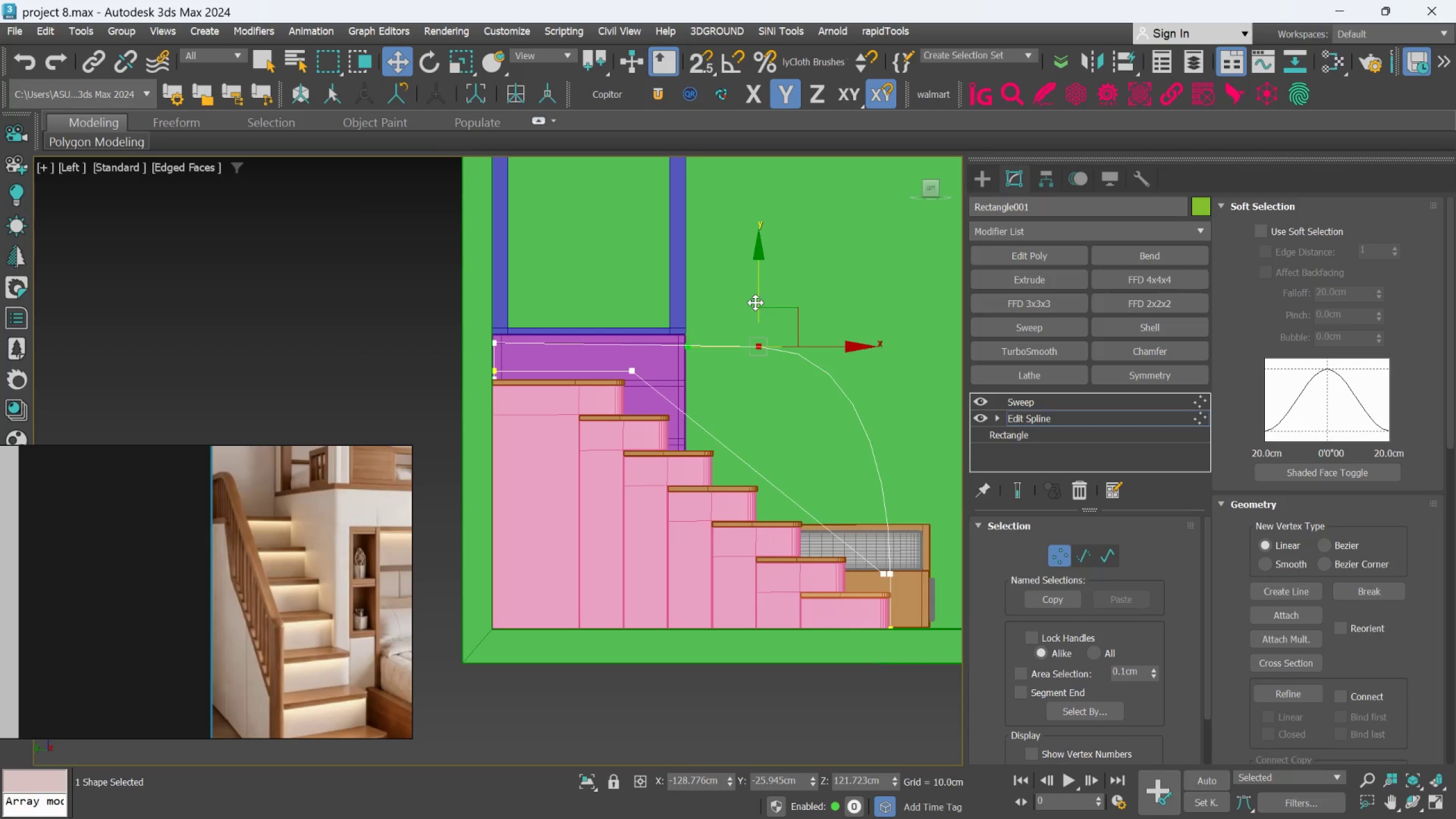 
key(S)
 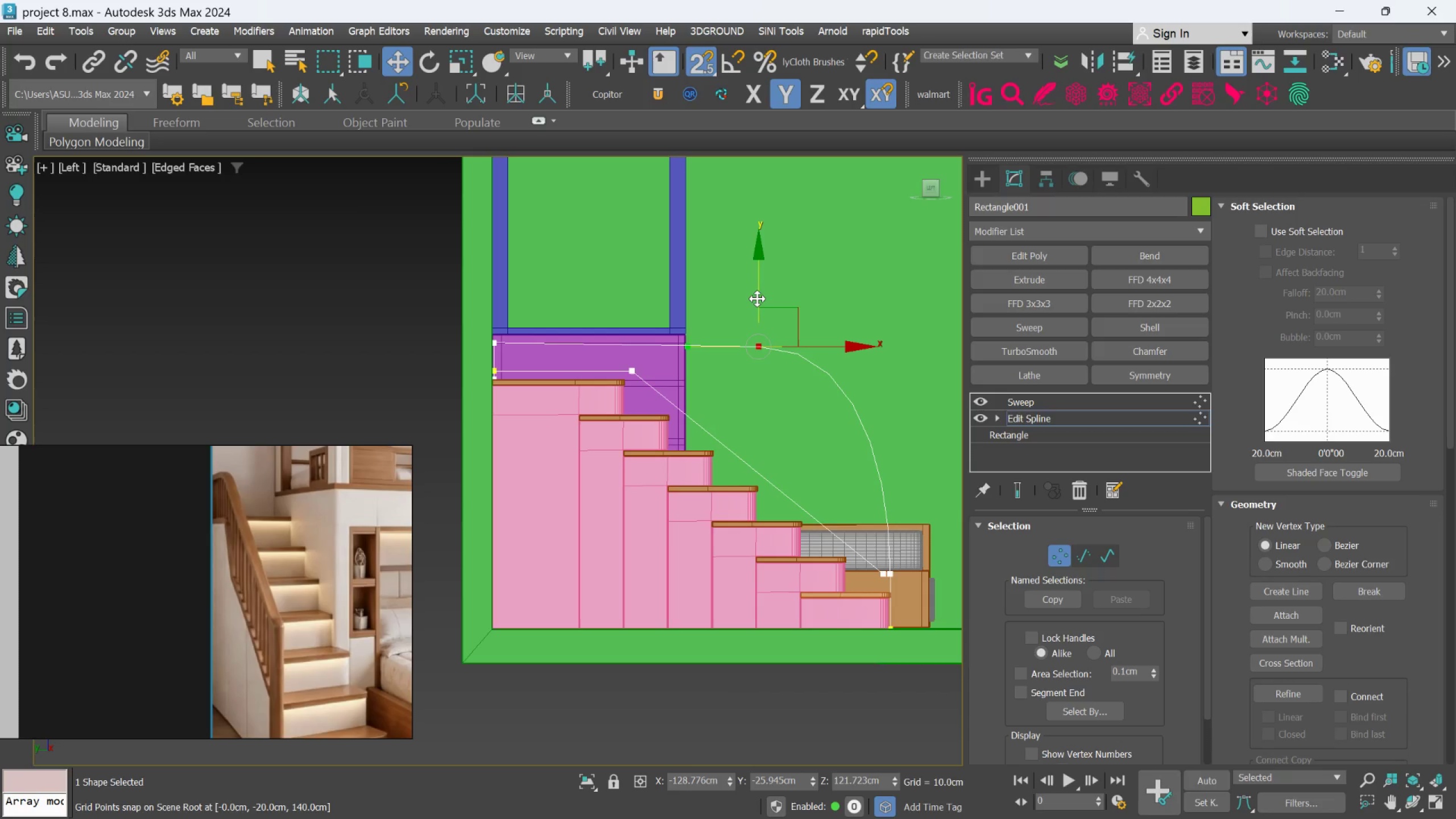 
left_click_drag(start_coordinate=[758, 296], to_coordinate=[497, 341])
 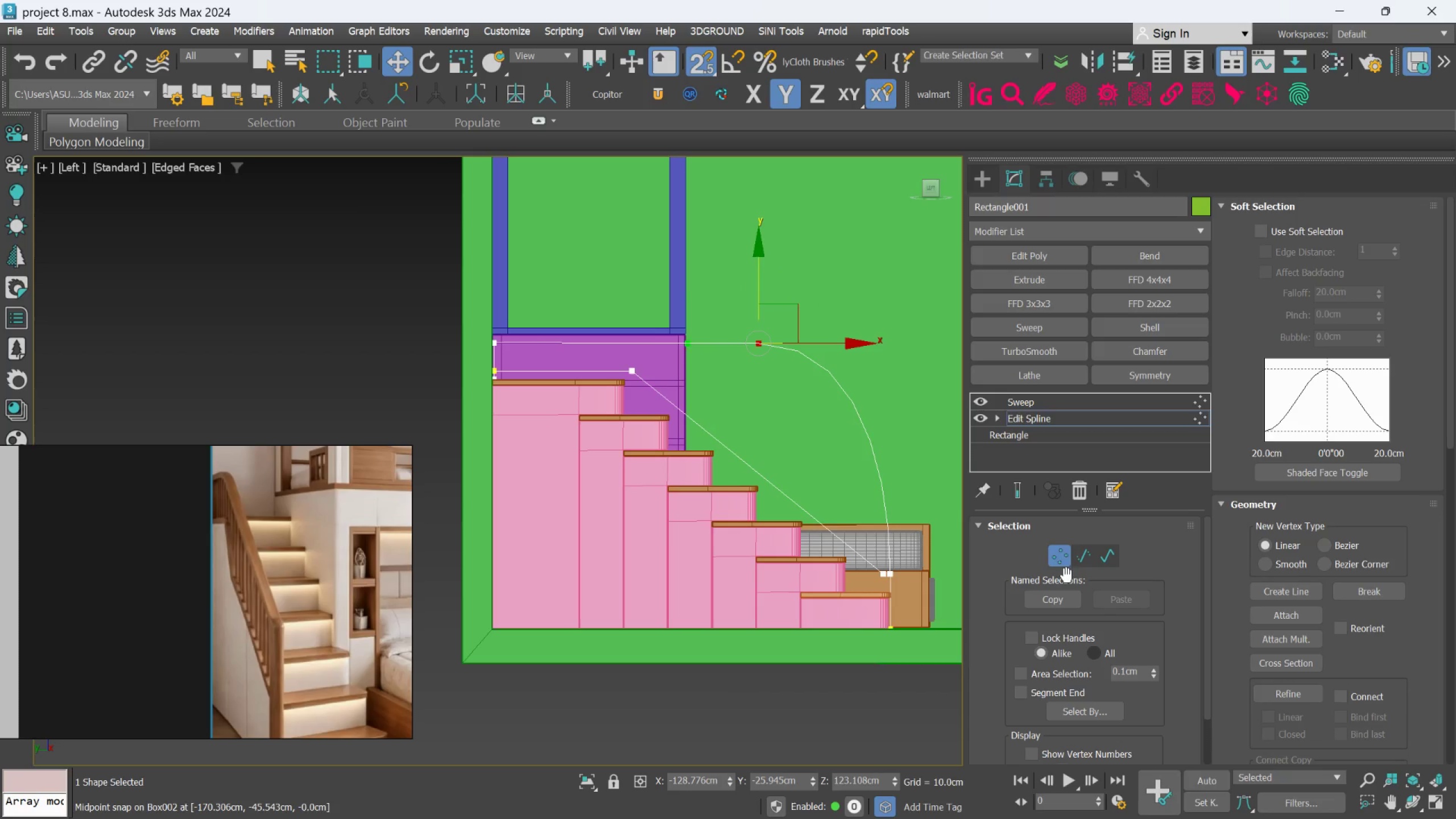 
left_click([1061, 556])
 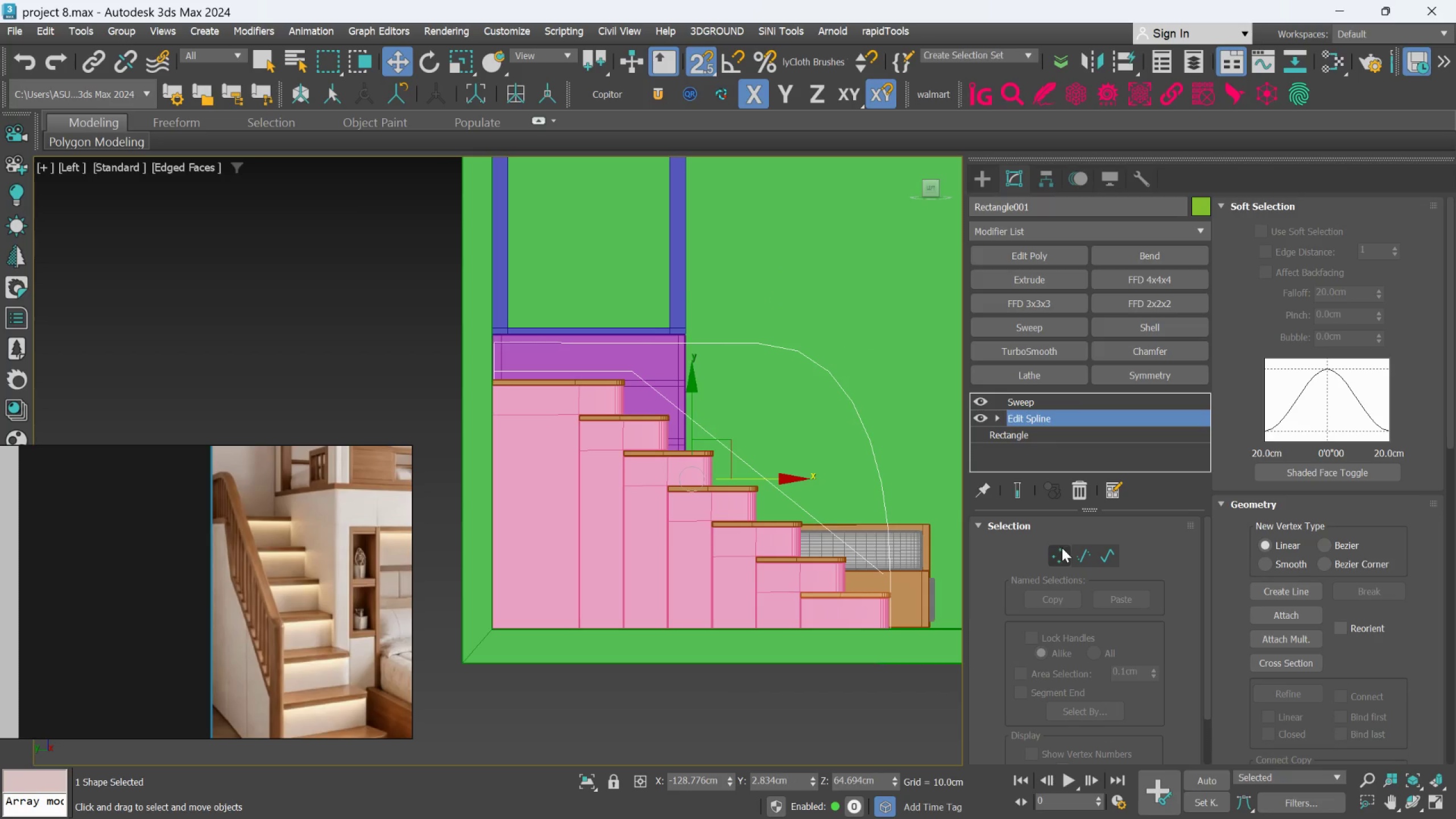 
left_click([1062, 550])
 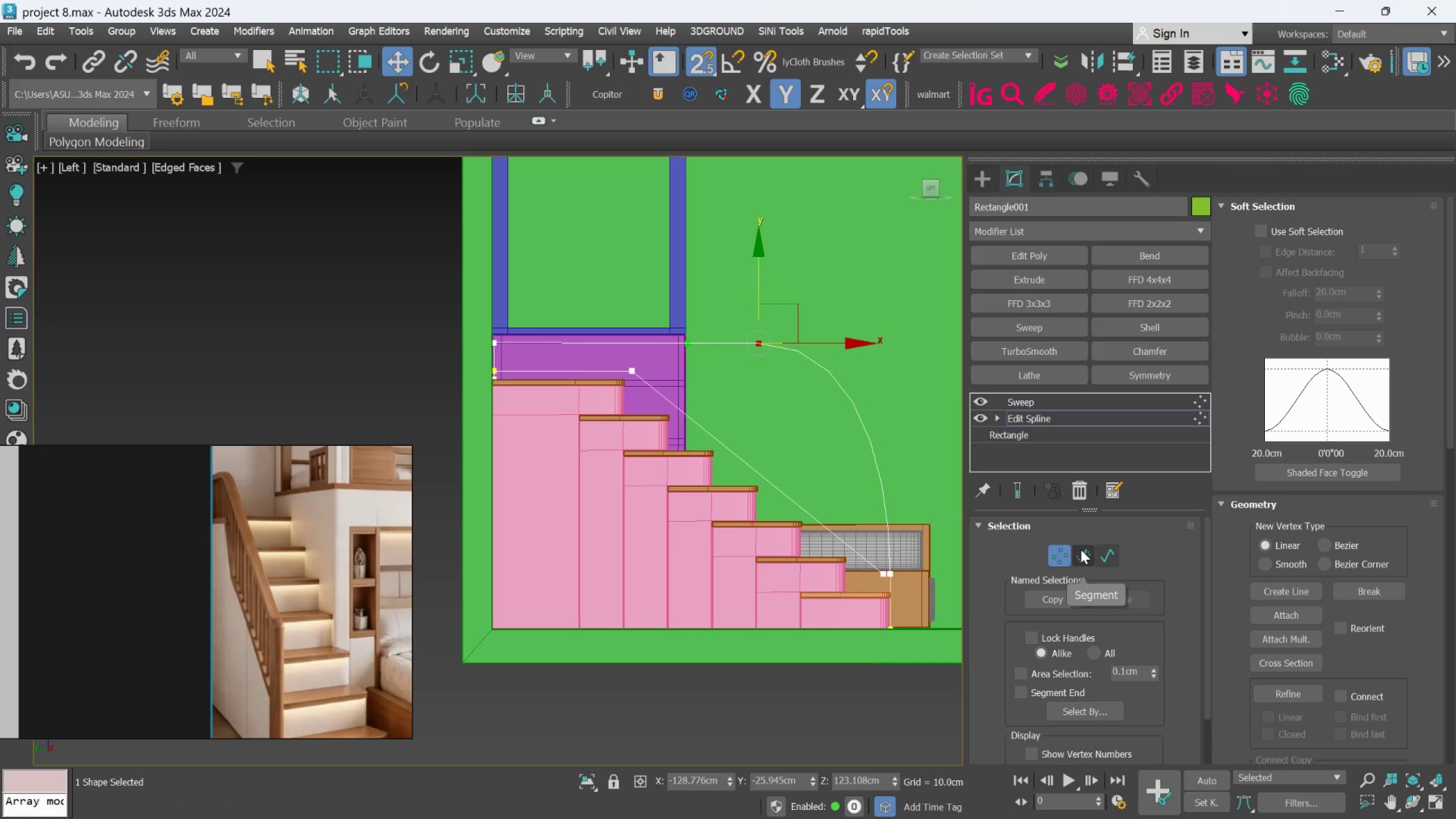 
key(S)
 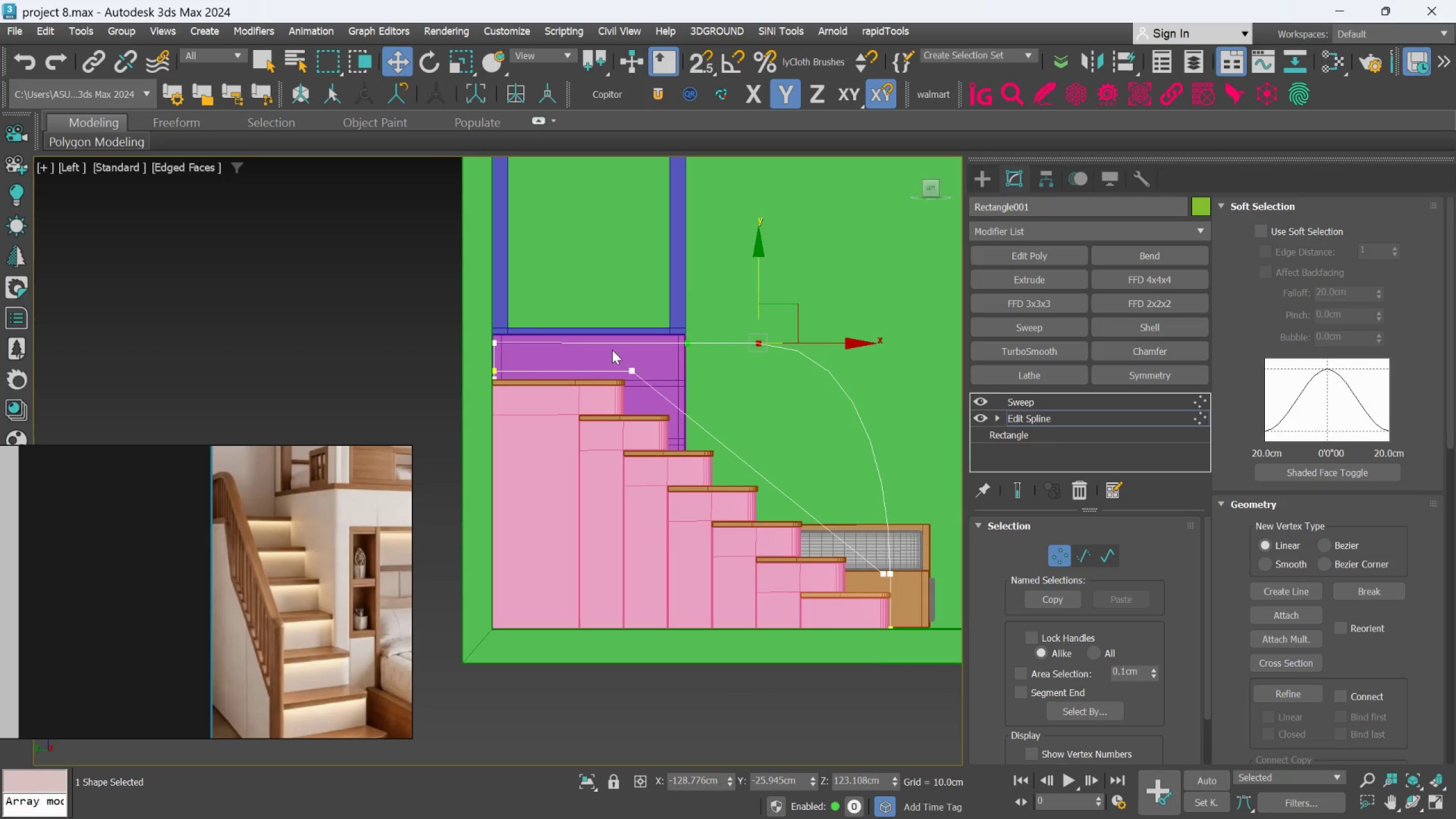 
hold_key(key=ControlLeft, duration=0.98)
left_click([495, 344])
 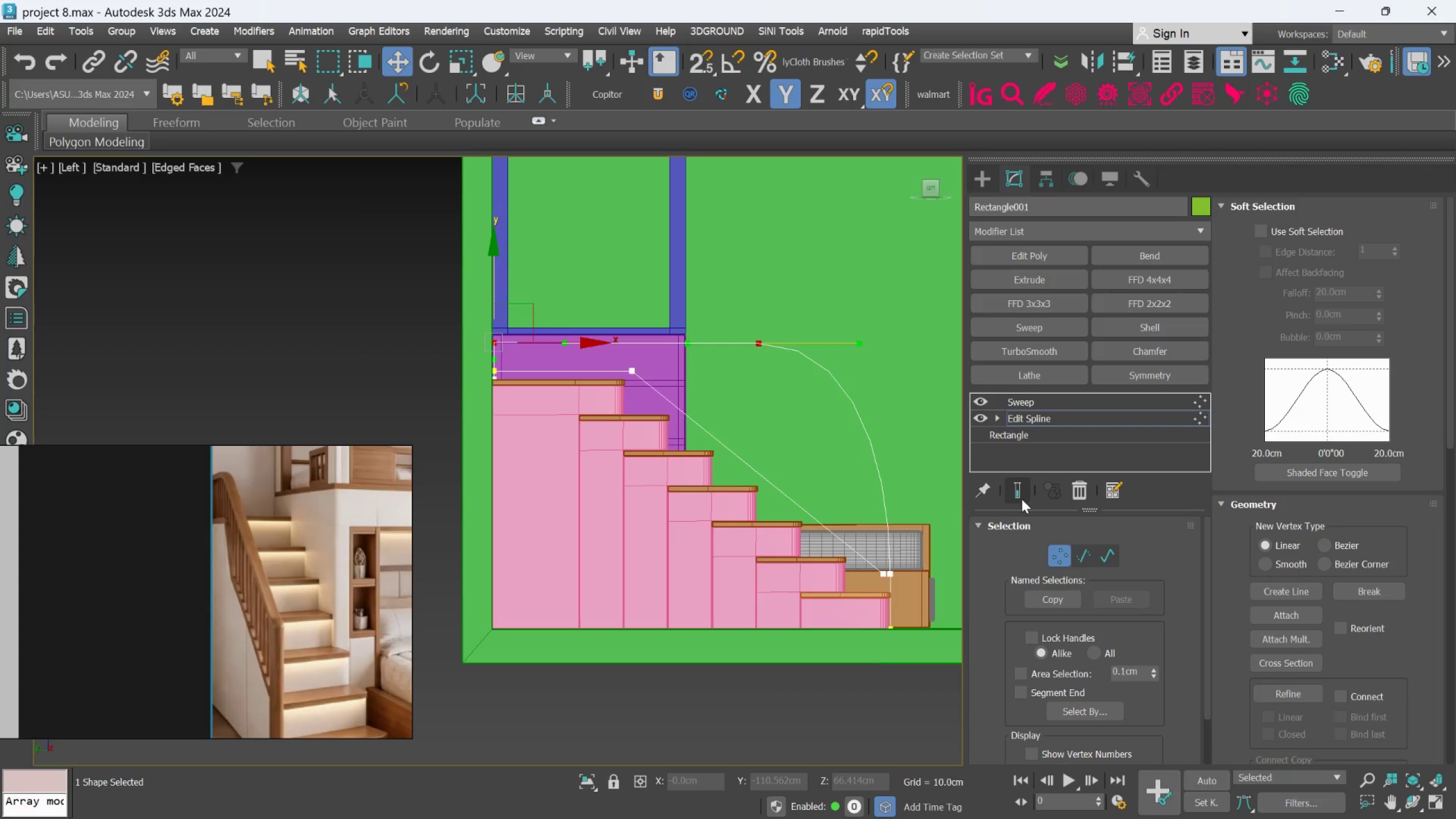 
left_click([1022, 498])
 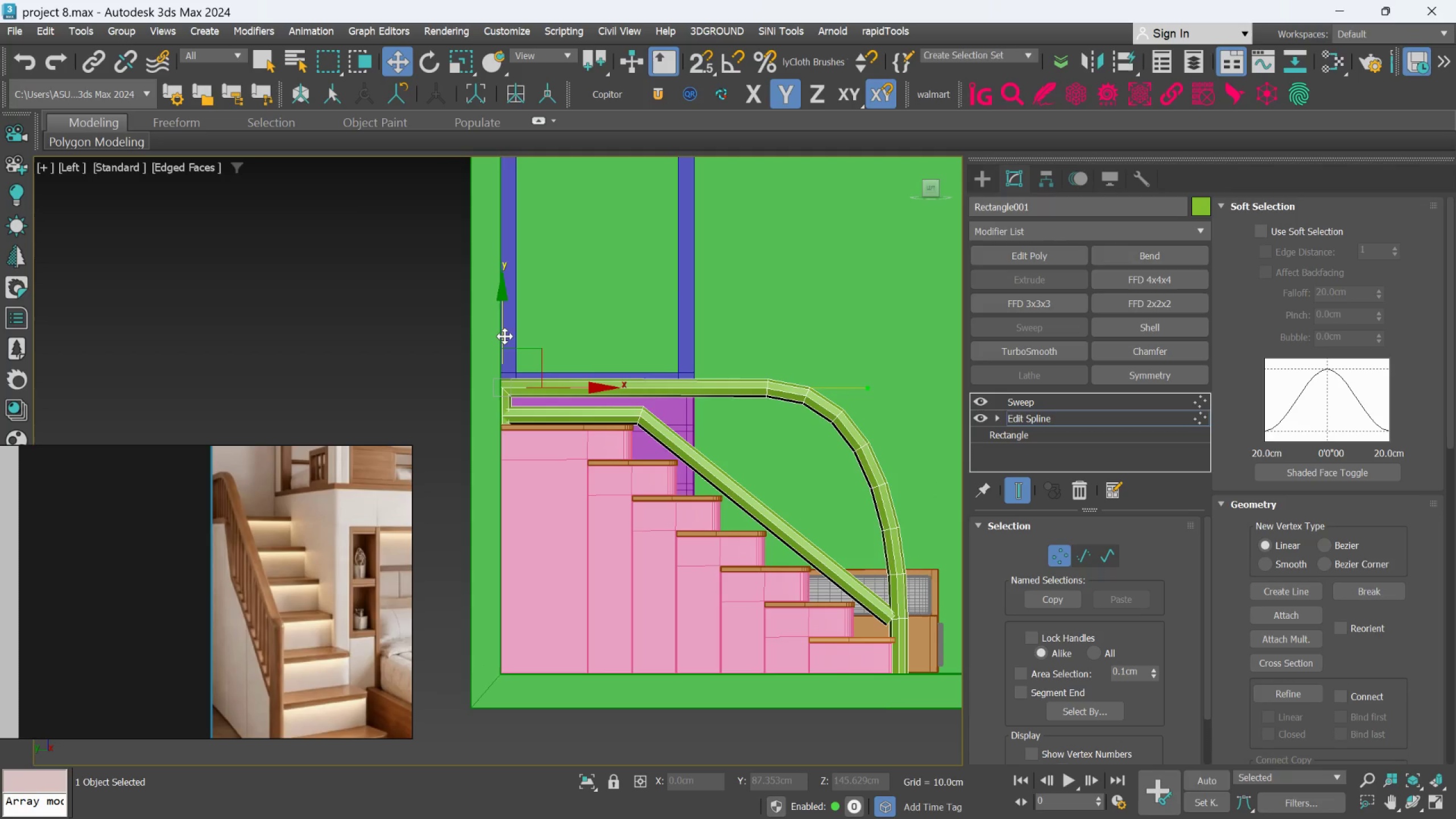 
left_click_drag(start_coordinate=[504, 336], to_coordinate=[498, 320])
 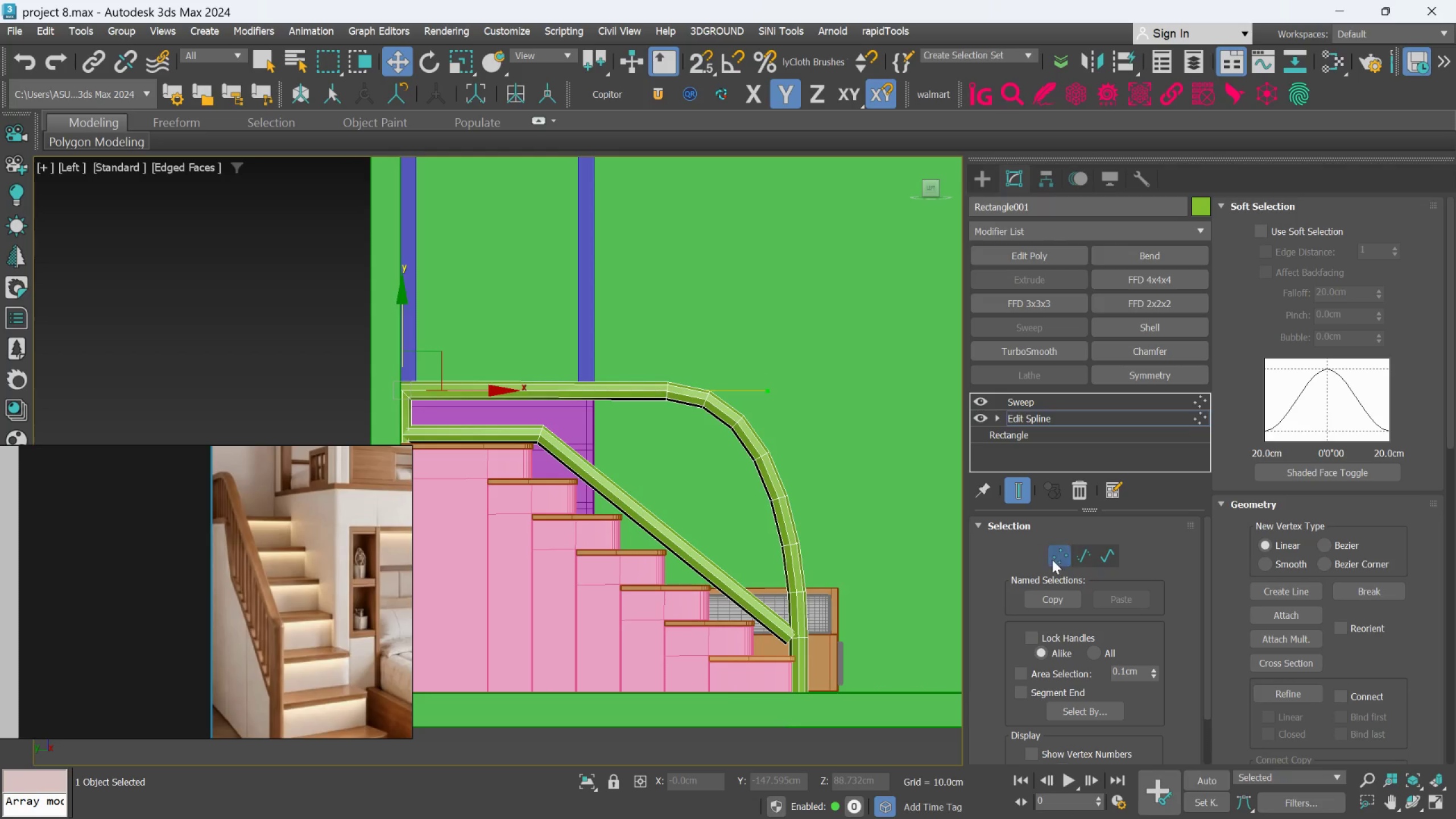 
left_click([1024, 497])
 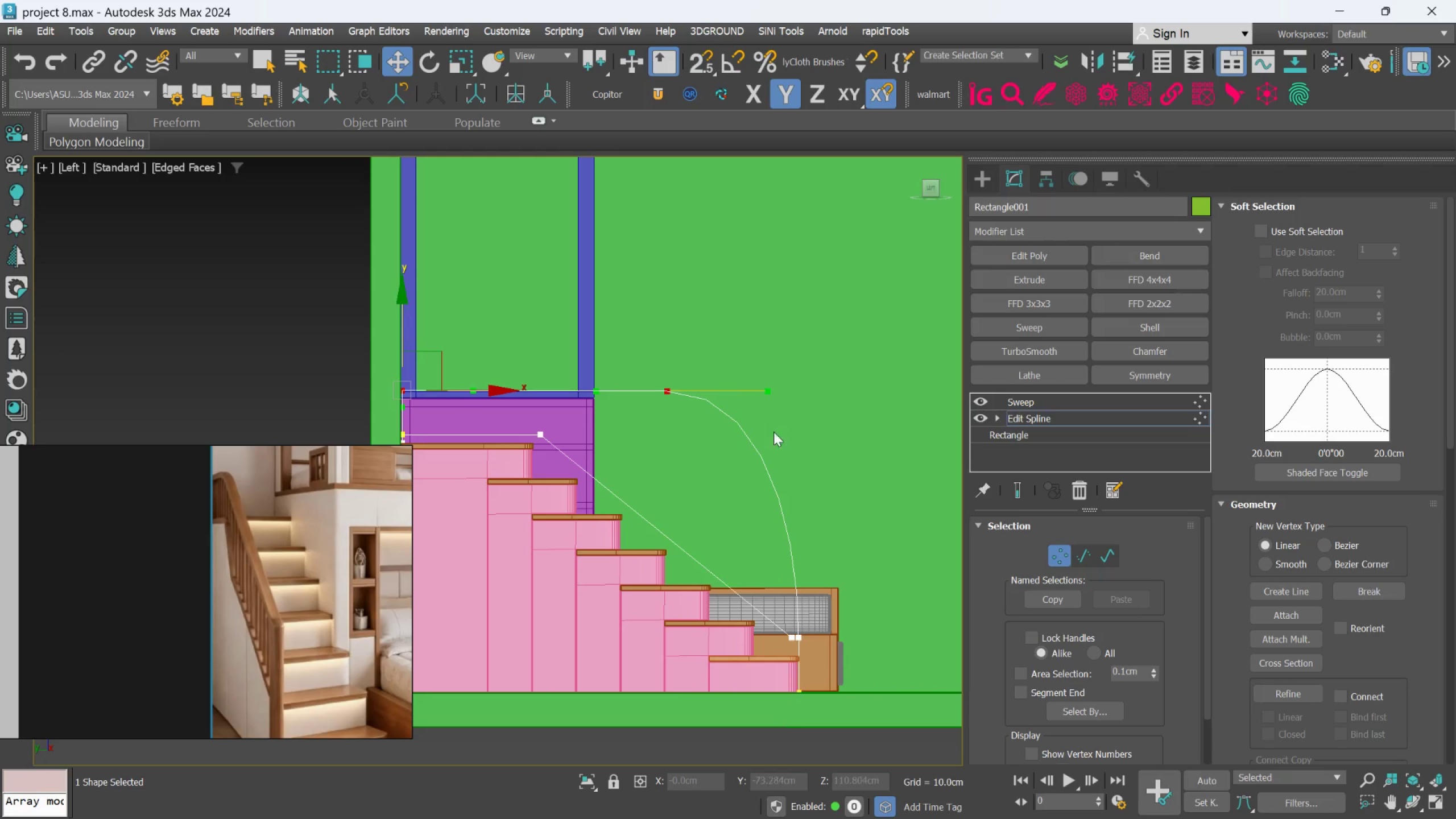 
left_click([792, 414])
 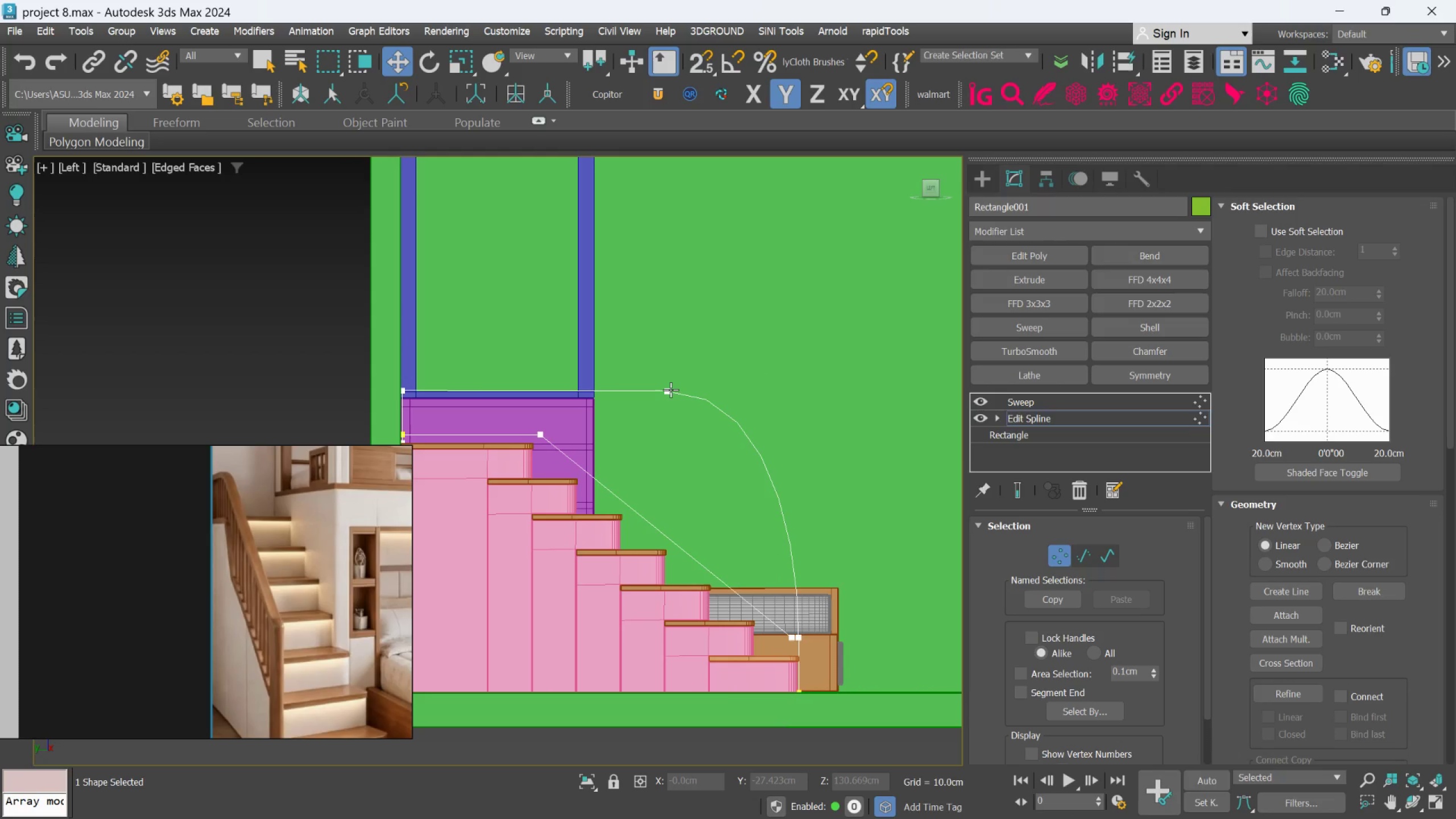 
left_click([671, 390])
 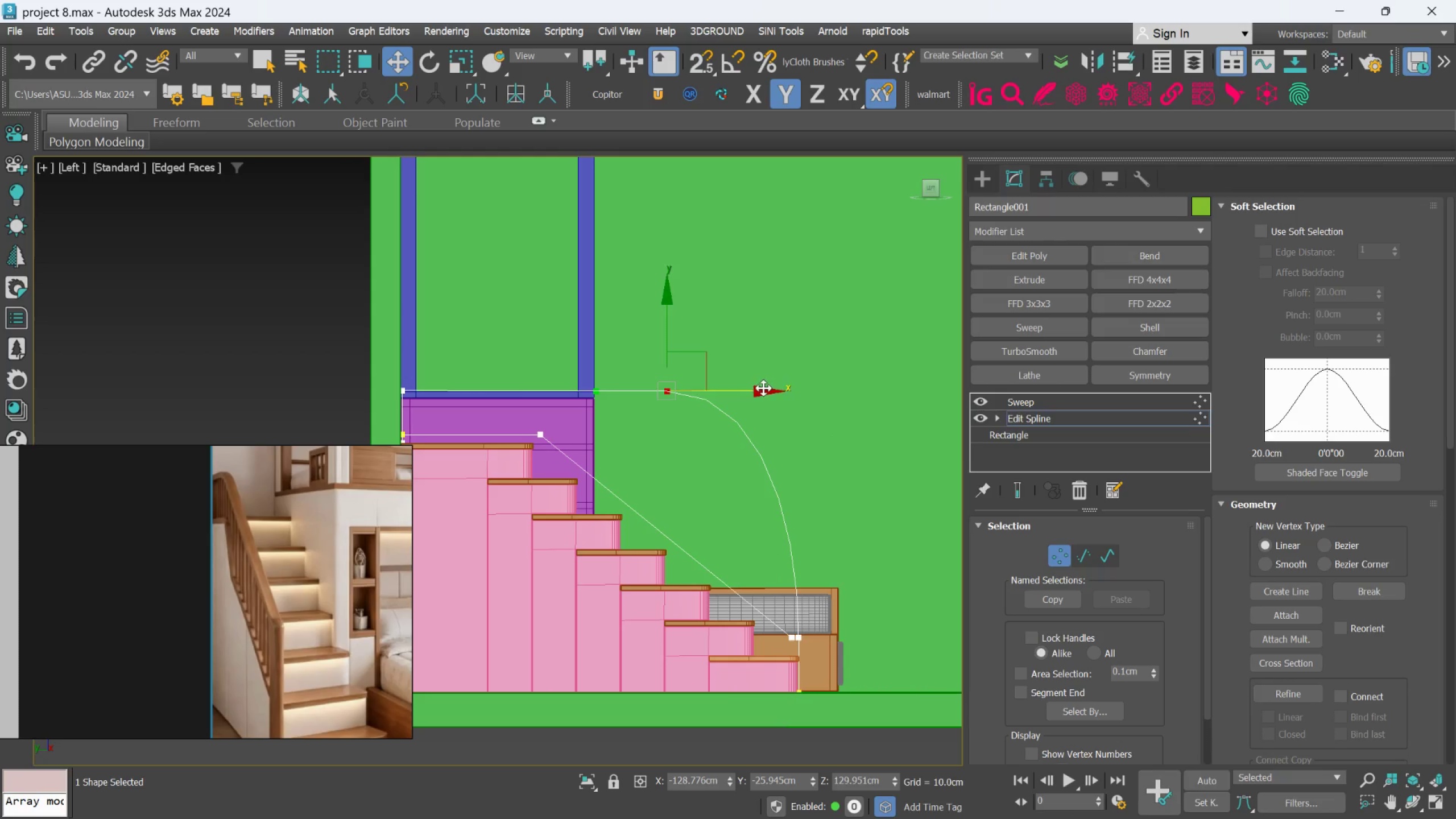 
left_click_drag(start_coordinate=[762, 389], to_coordinate=[789, 402])
 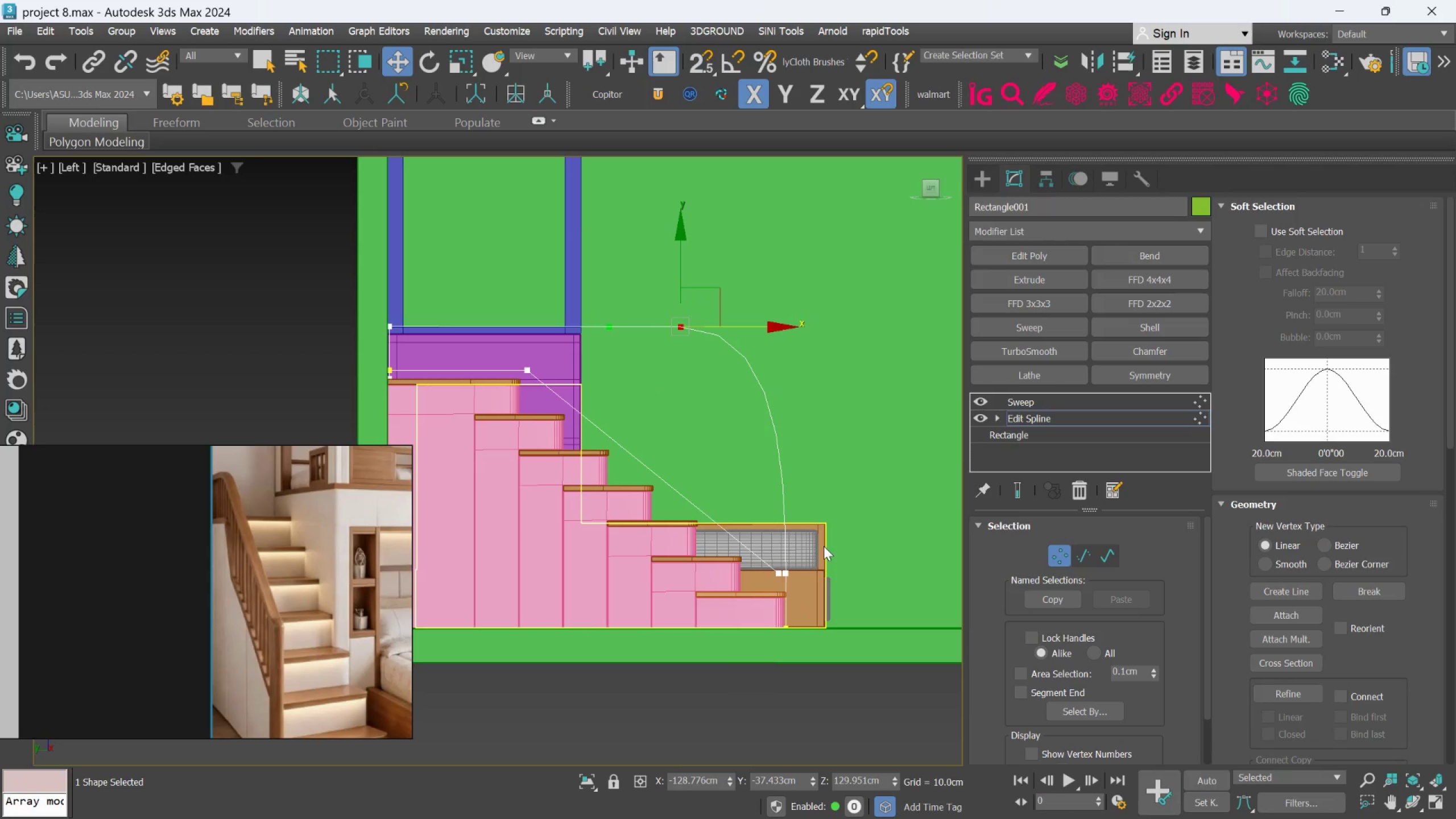 
scroll: coordinate [803, 594], scroll_direction: up, amount: 1.0
 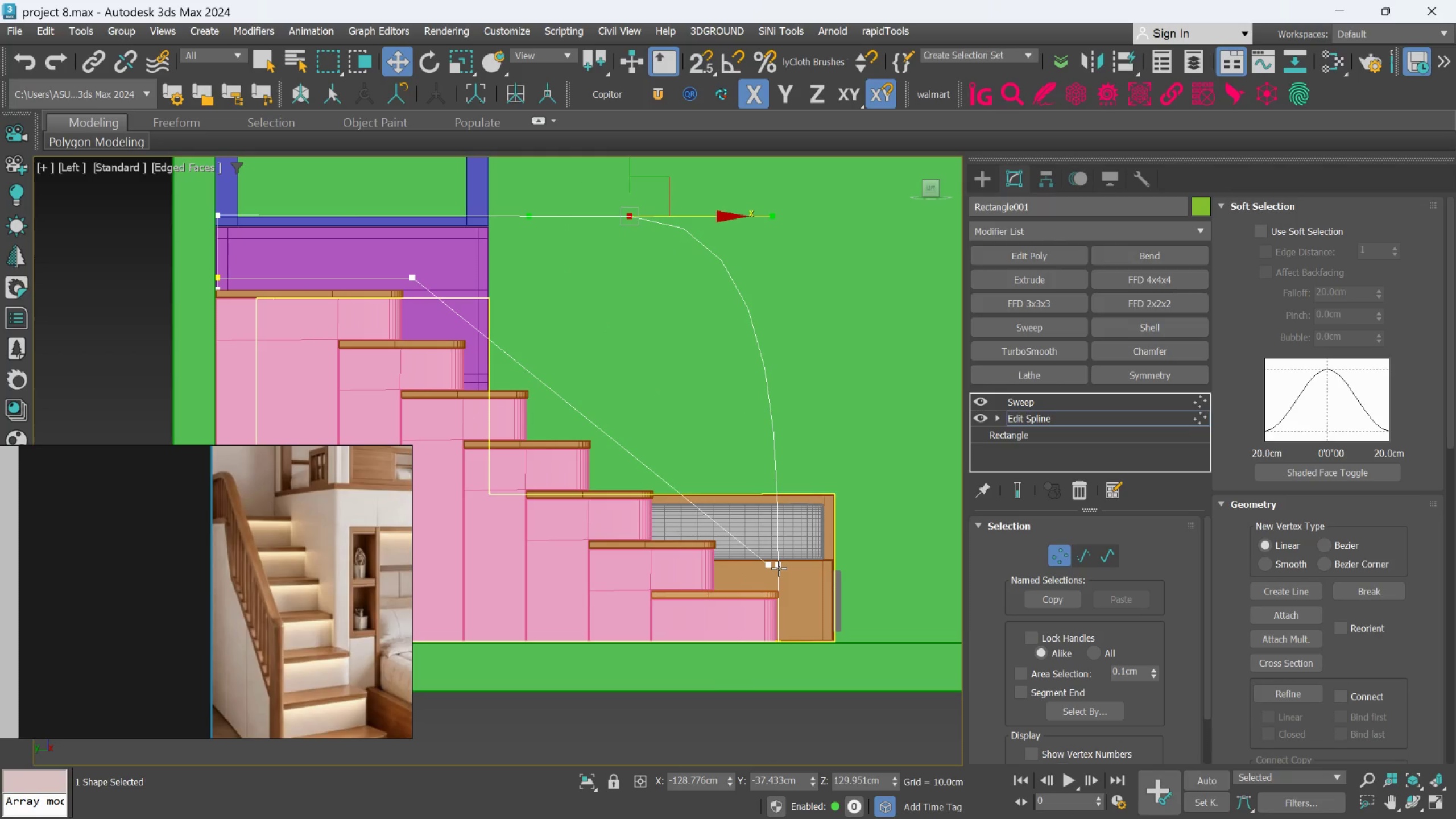 
left_click([779, 568])
 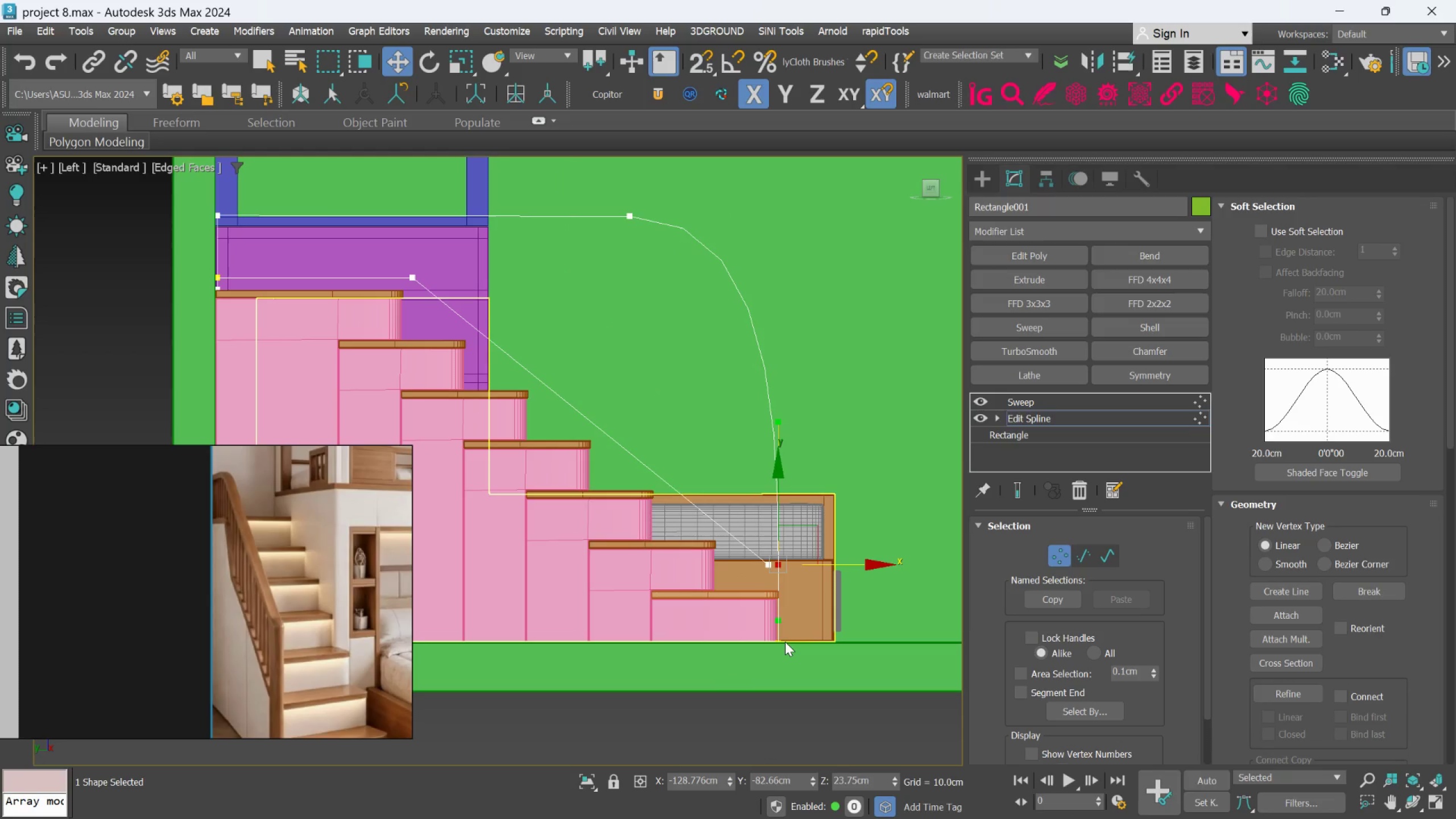 
scroll: coordinate [782, 641], scroll_direction: up, amount: 1.0
 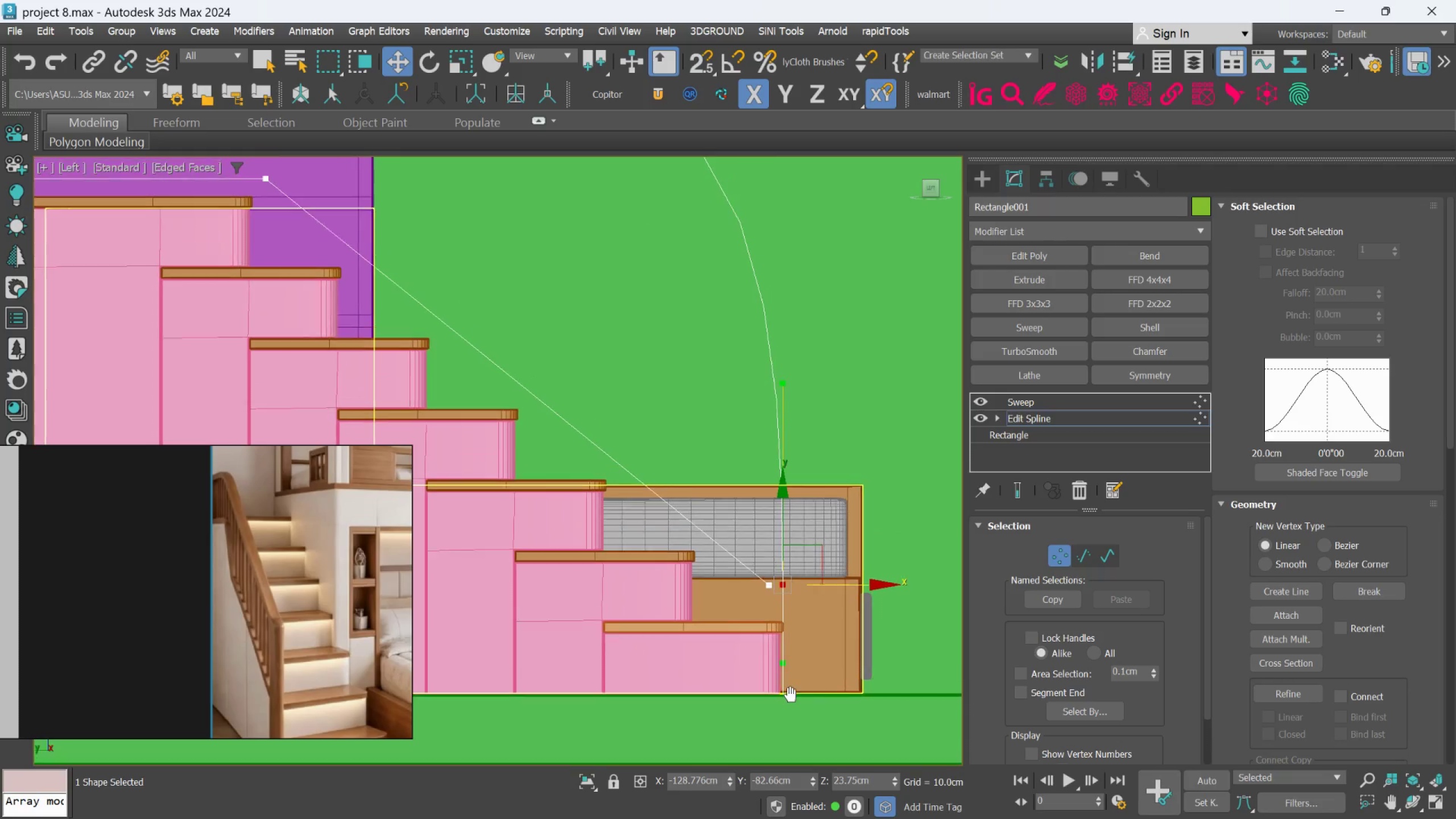 
scroll: coordinate [785, 667], scroll_direction: down, amount: 2.0
 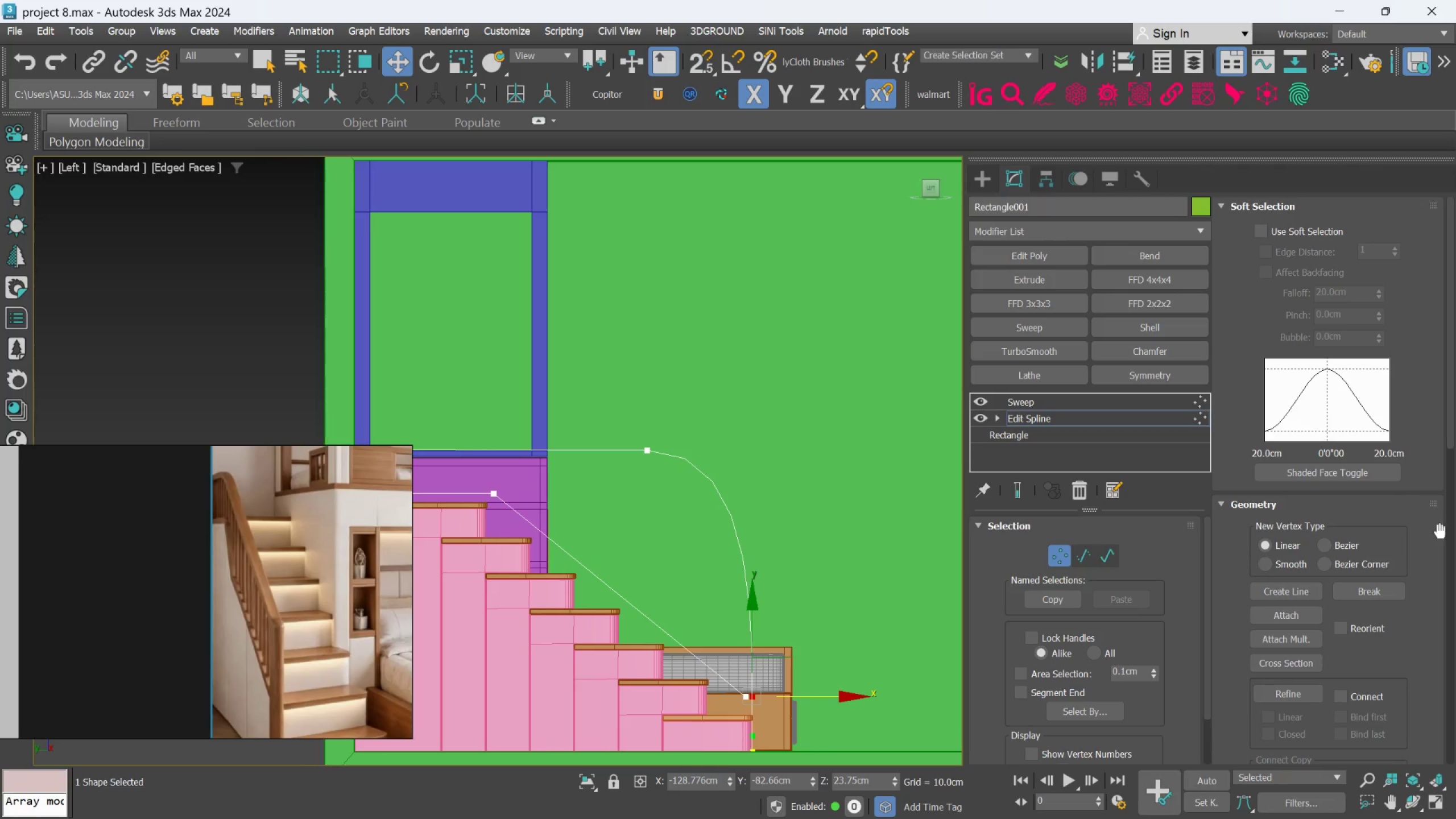 
scroll: coordinate [1318, 508], scroll_direction: up, amount: 6.0
 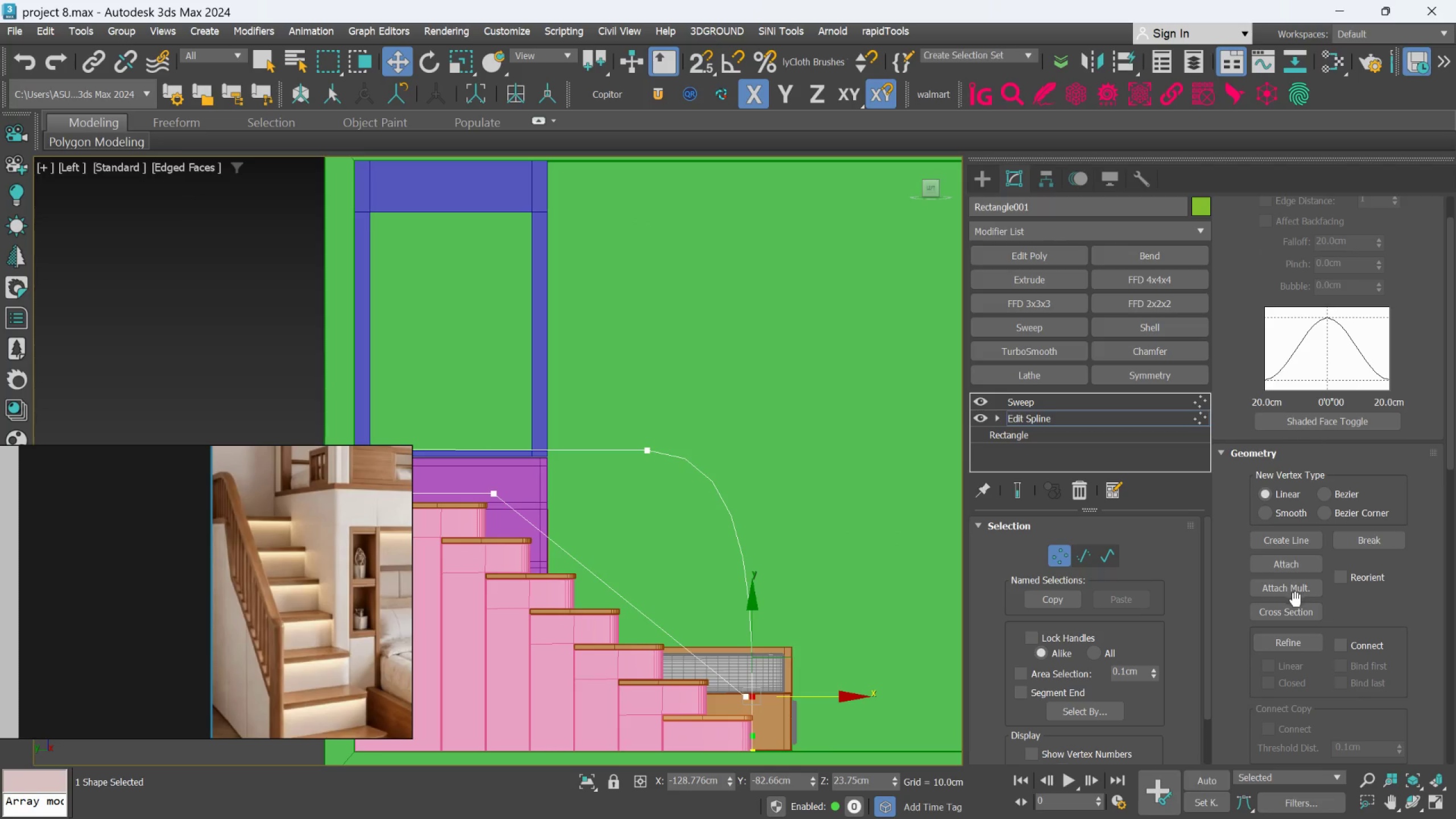 
scroll: coordinate [1319, 530], scroll_direction: down, amount: 1.0
 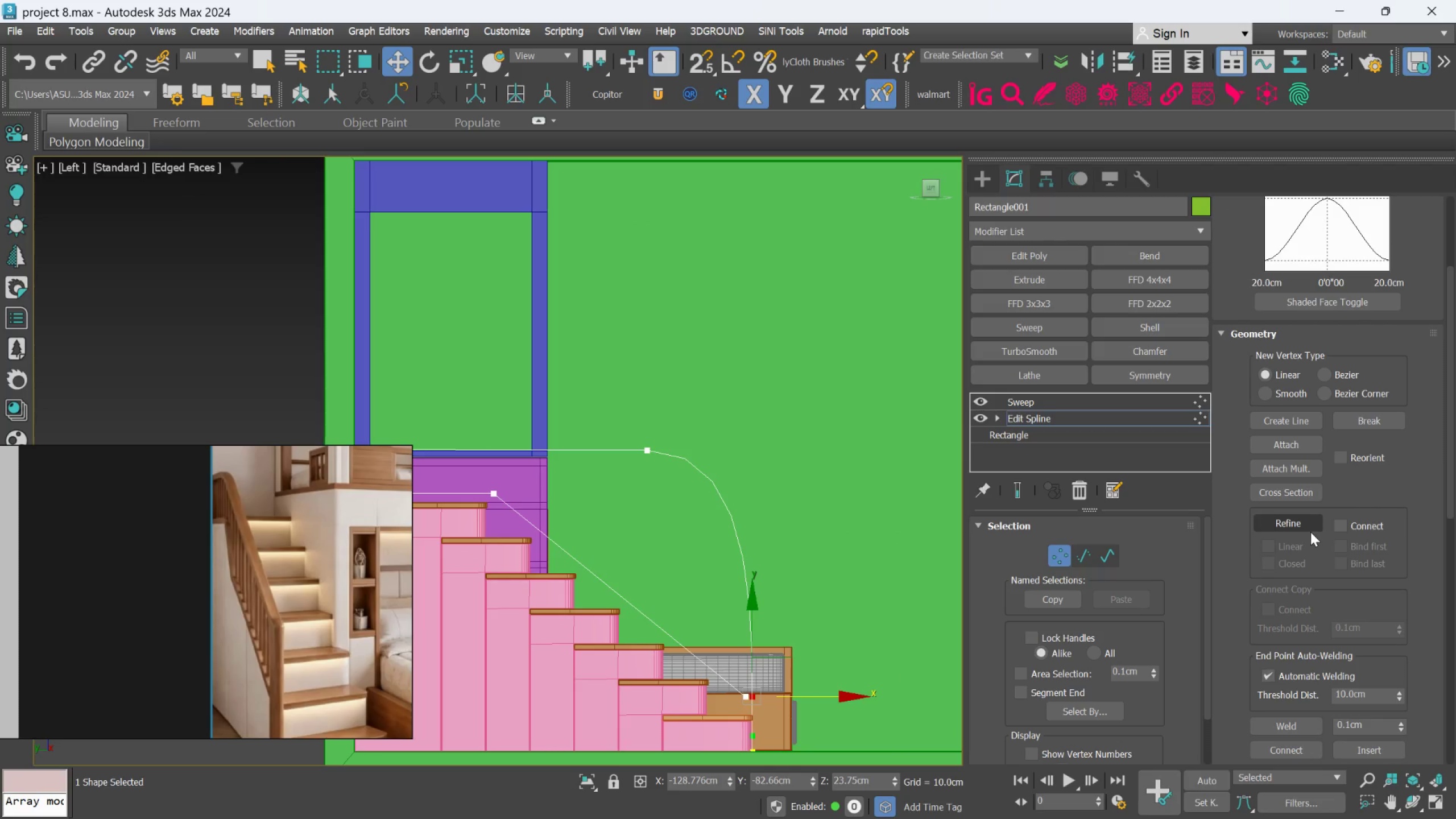 
left_click([1309, 530])
 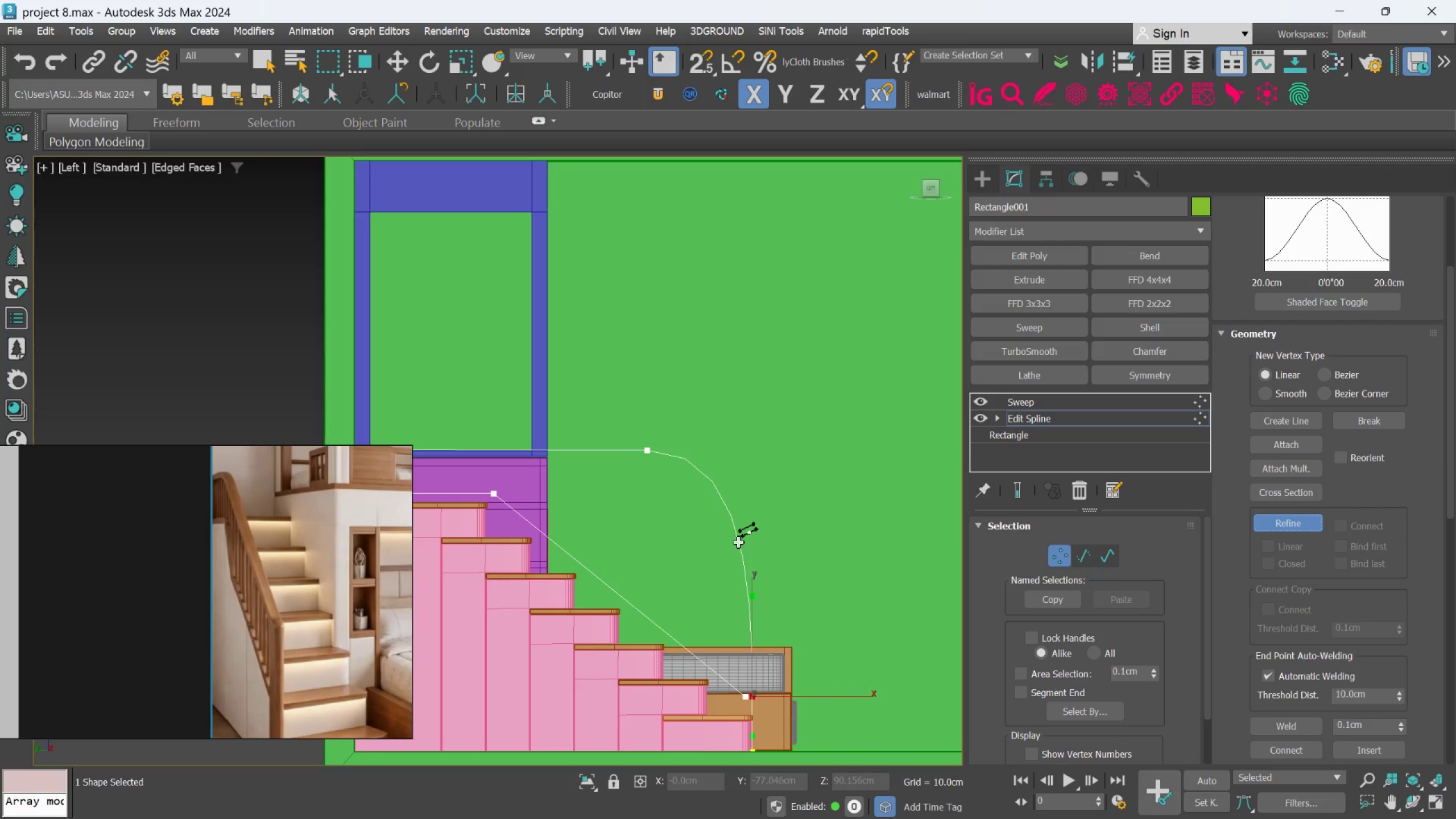 
left_click([737, 543])
 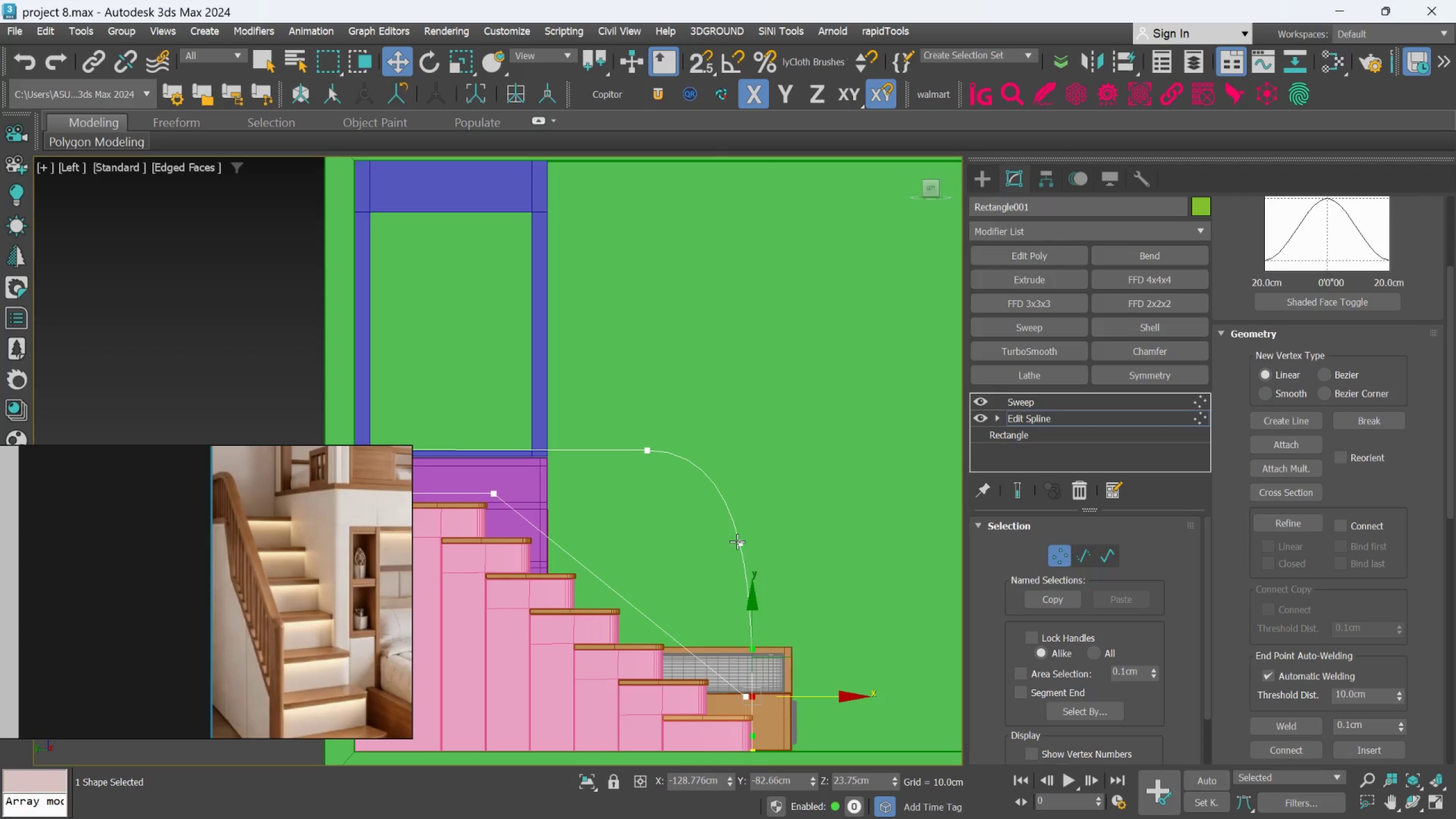 
left_click([737, 542])
 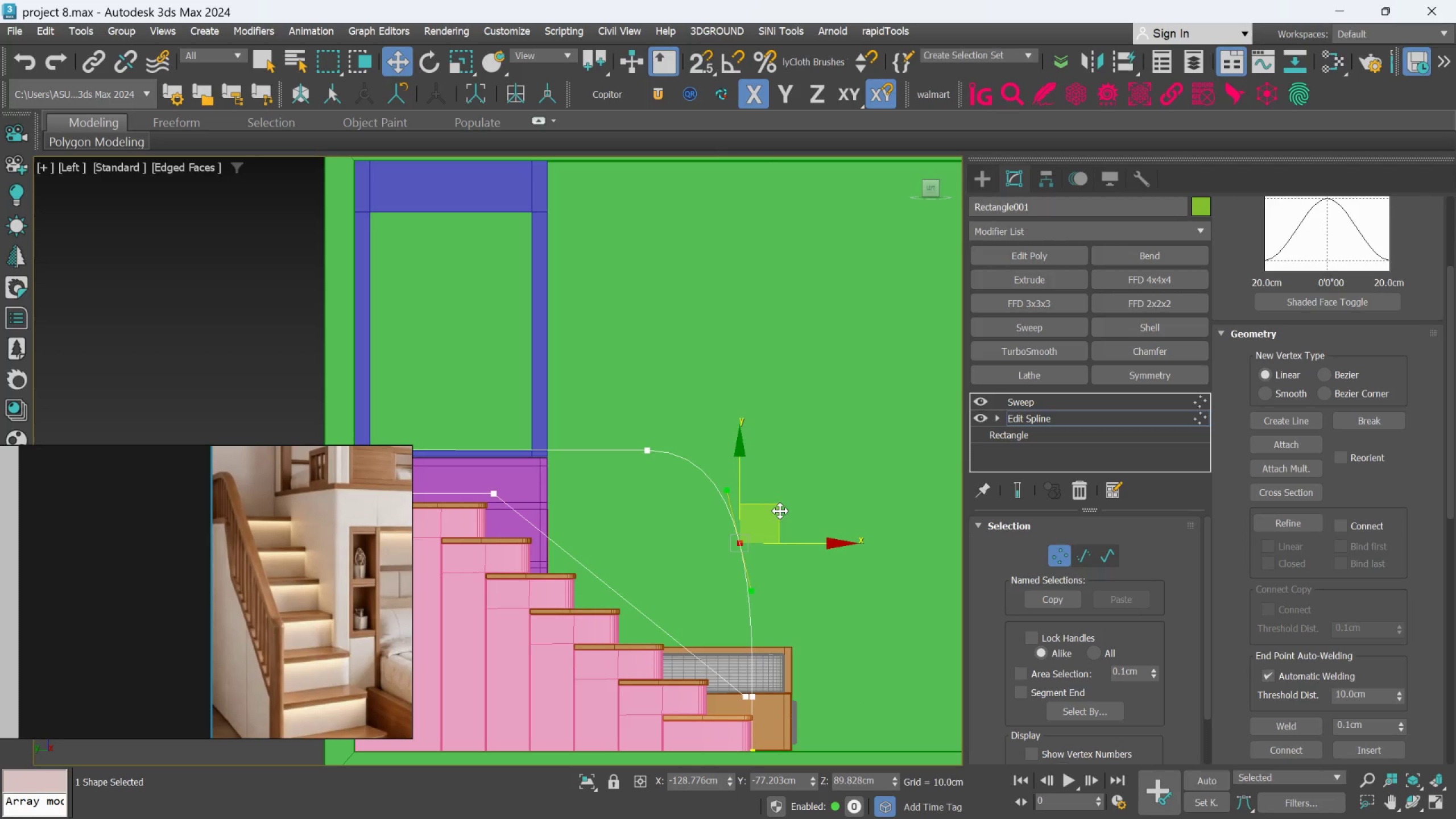 
left_click_drag(start_coordinate=[779, 508], to_coordinate=[794, 520])
 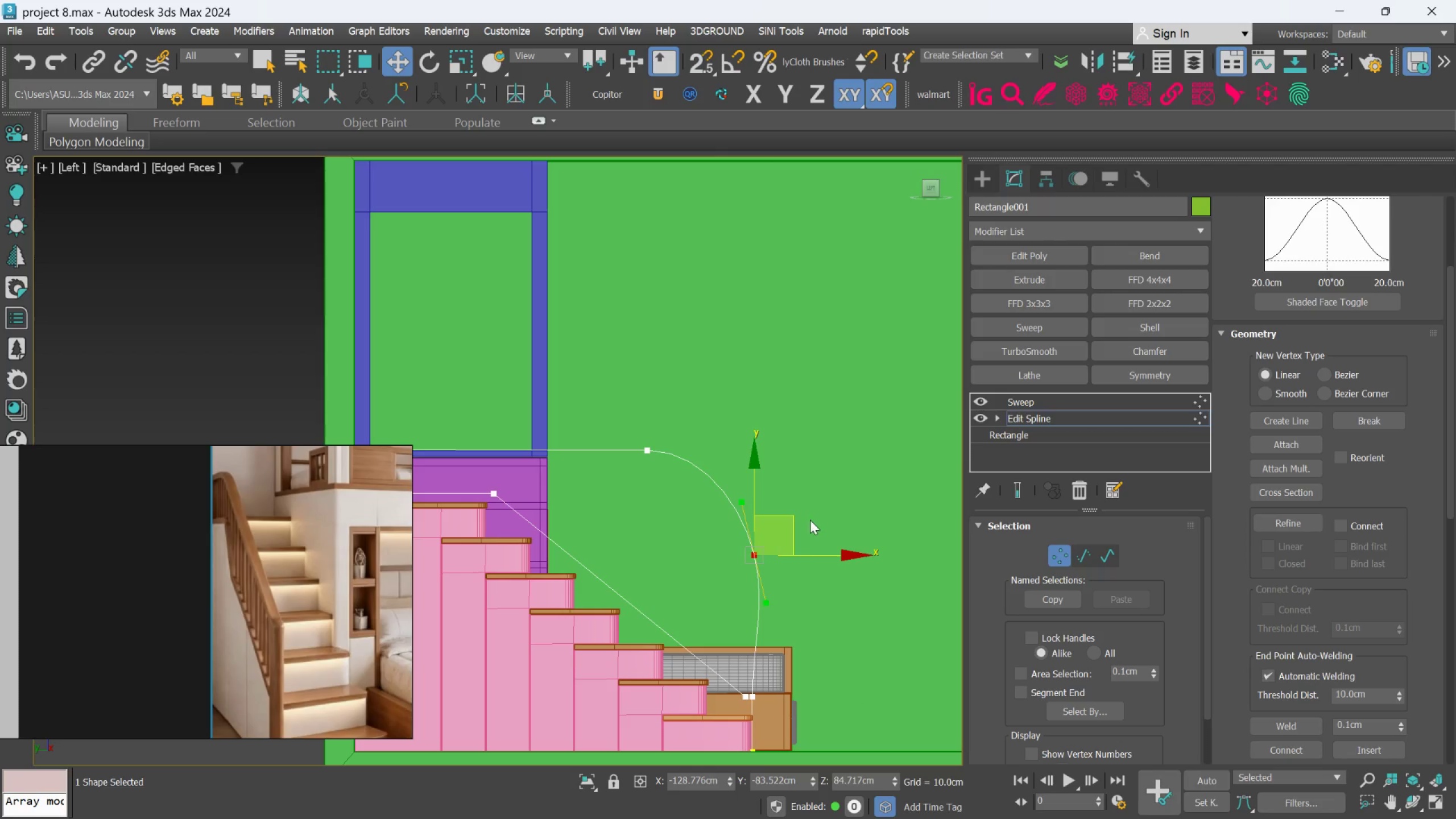 
key(Control+Z)
 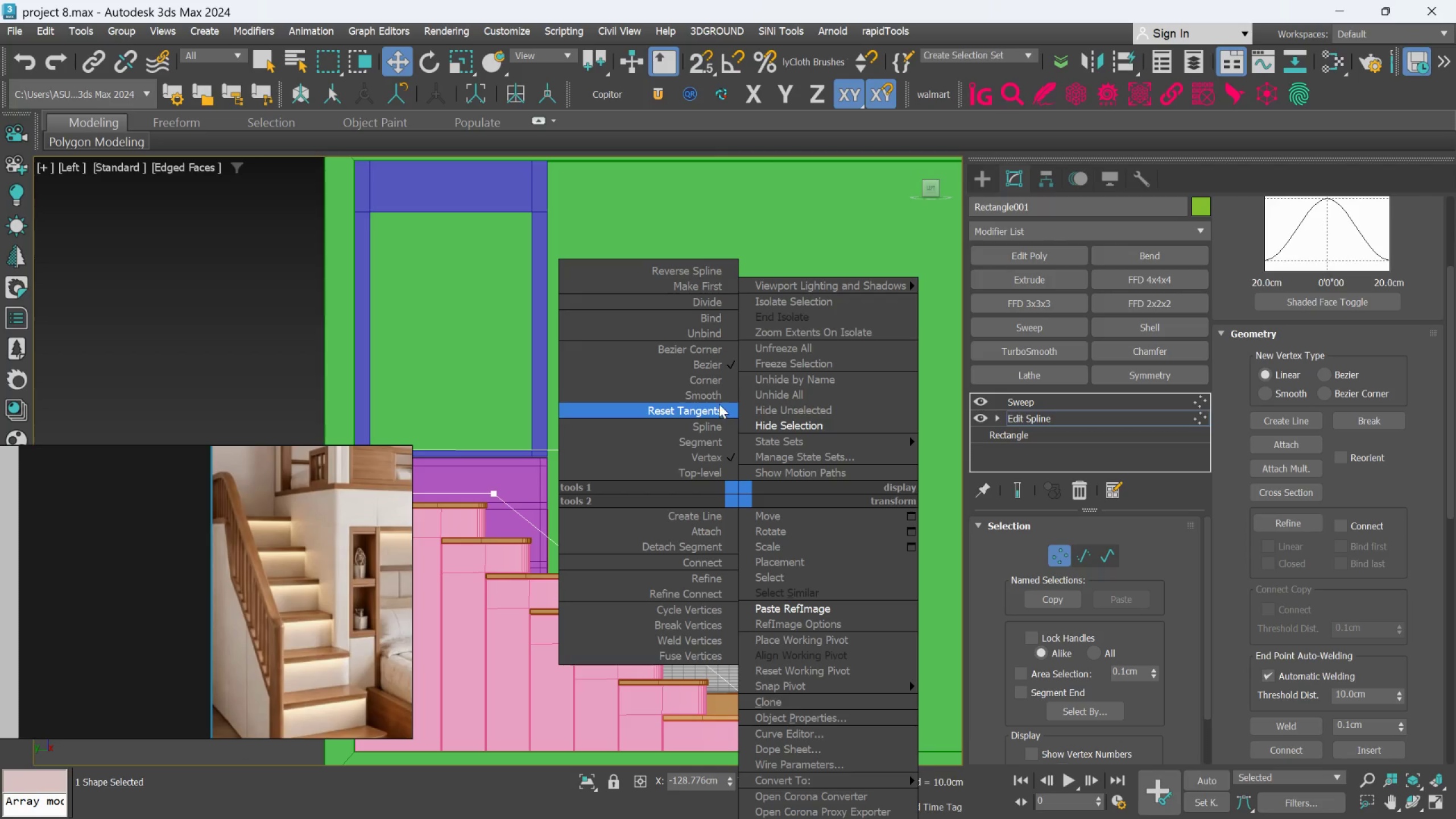 
left_click_drag(start_coordinate=[713, 383], to_coordinate=[713, 425])
 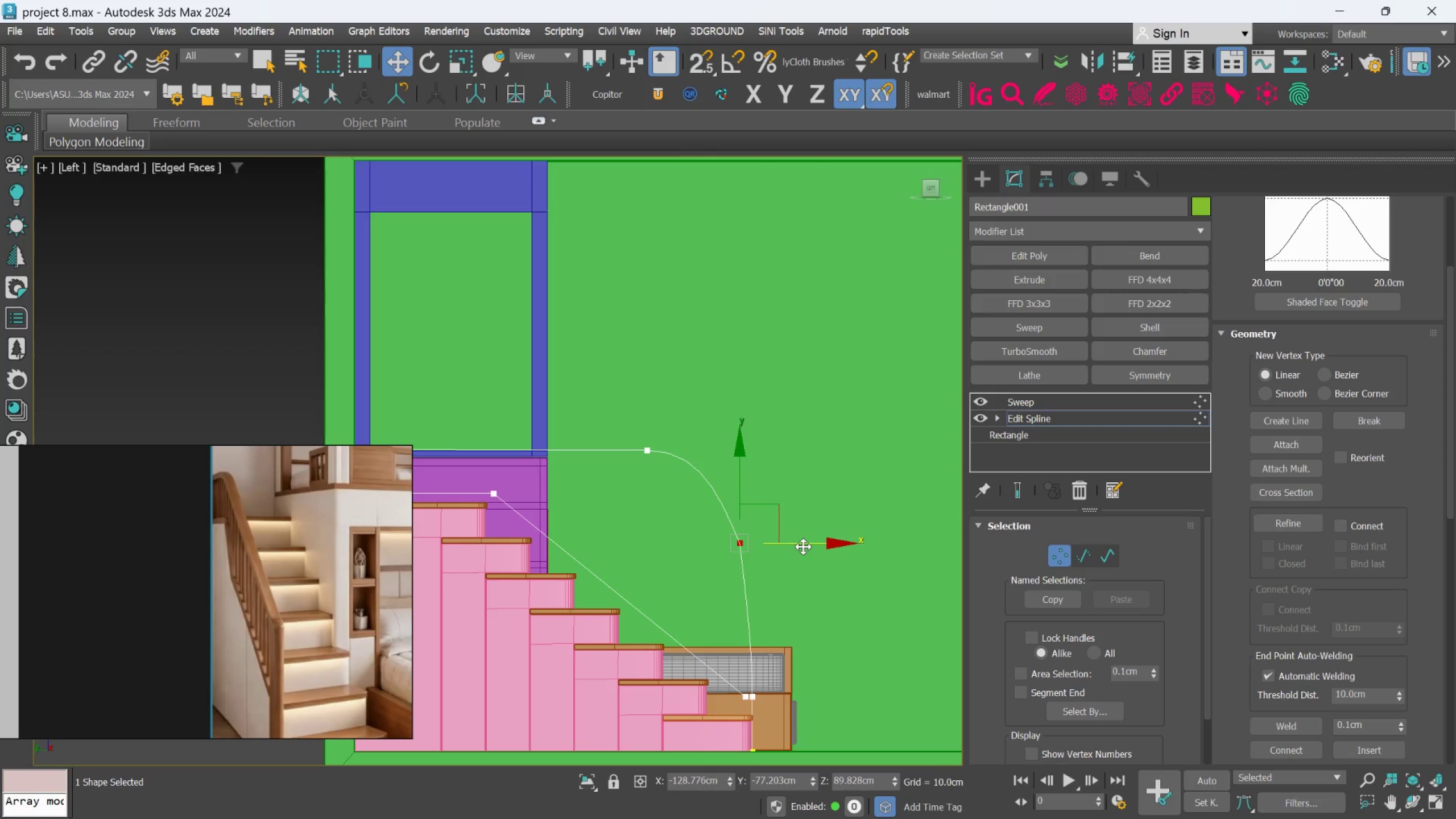 
left_click_drag(start_coordinate=[803, 547], to_coordinate=[812, 554])
 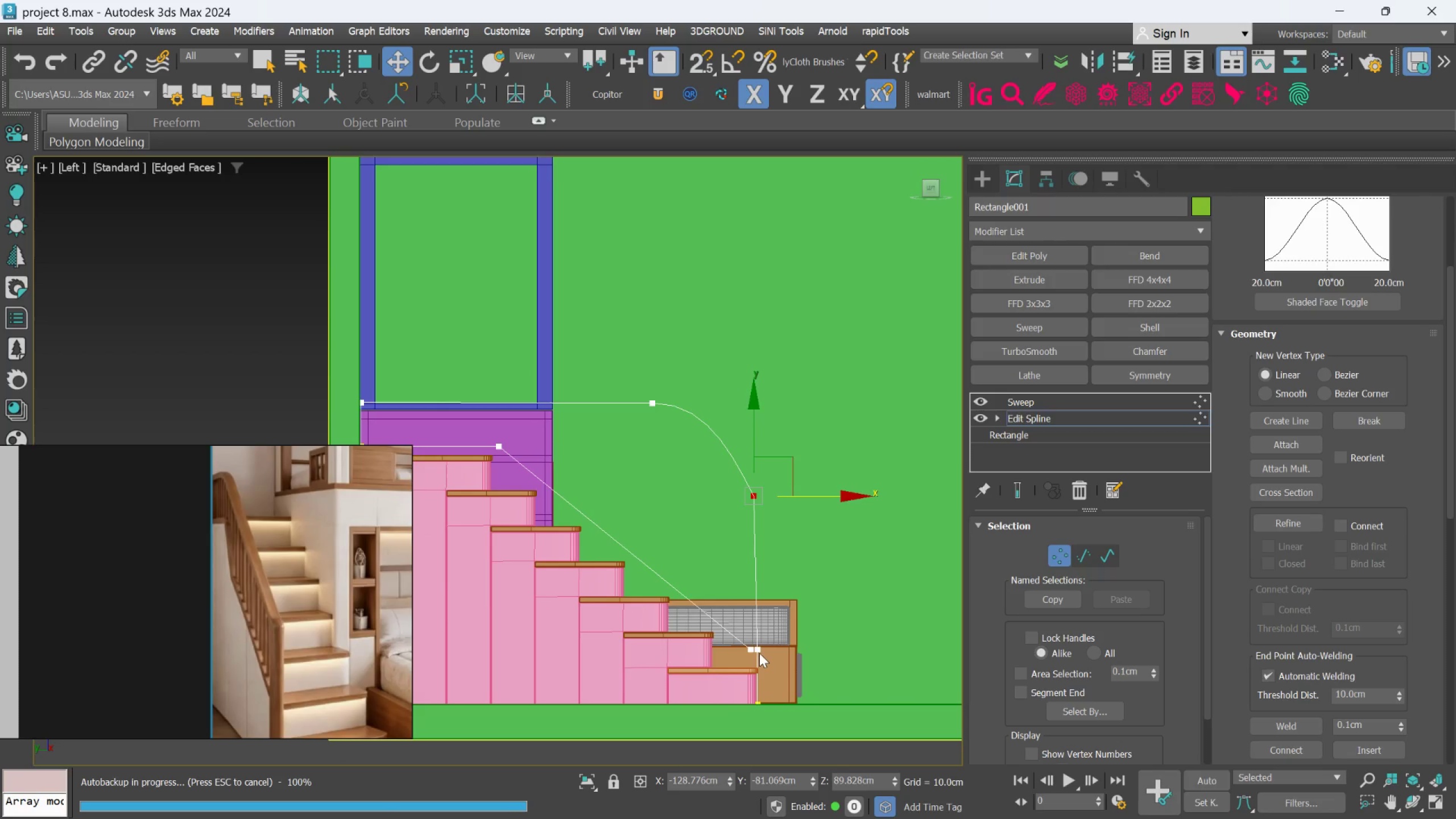 
left_click([759, 650])
 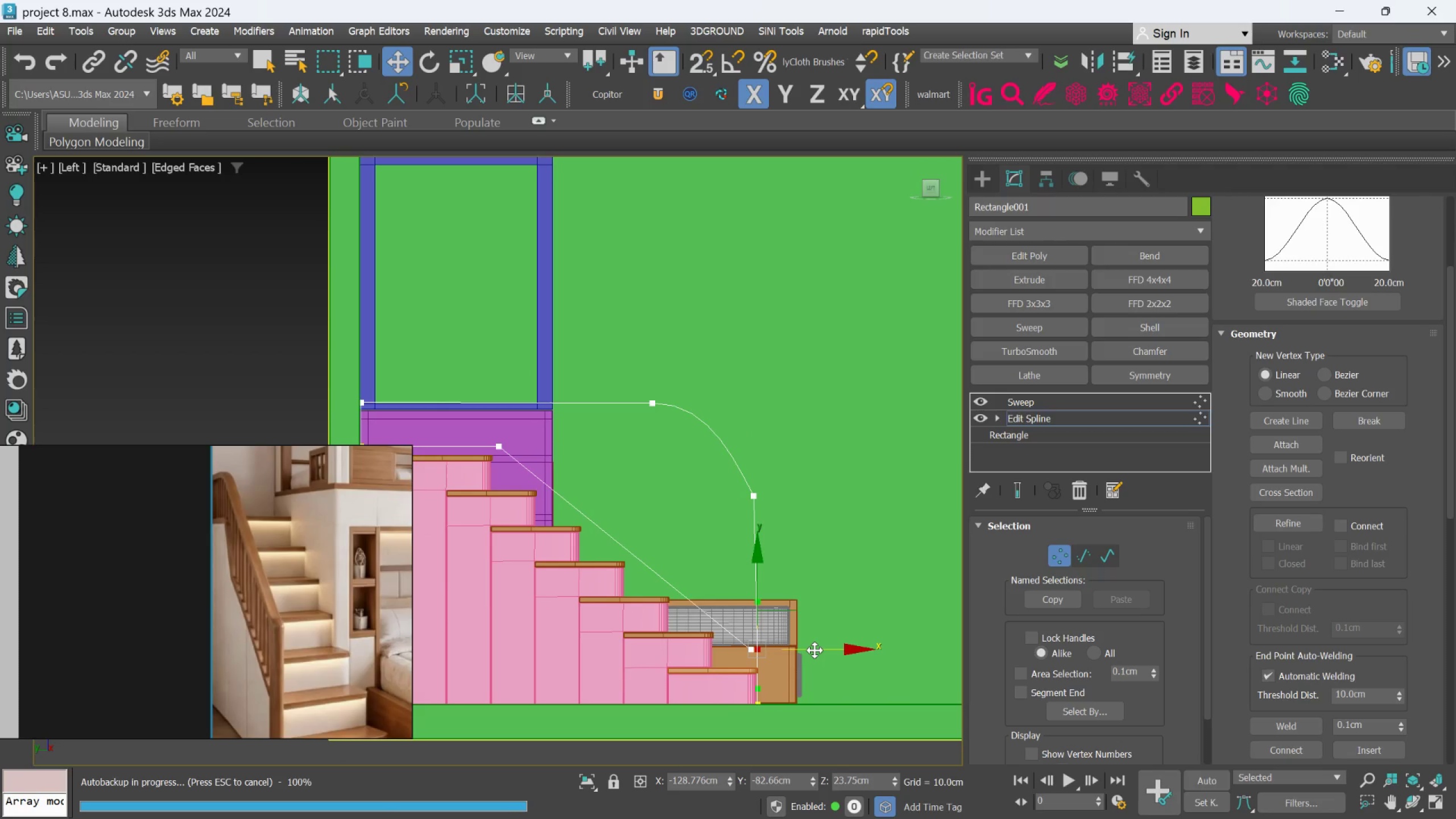 
left_click_drag(start_coordinate=[814, 650], to_coordinate=[825, 651])
 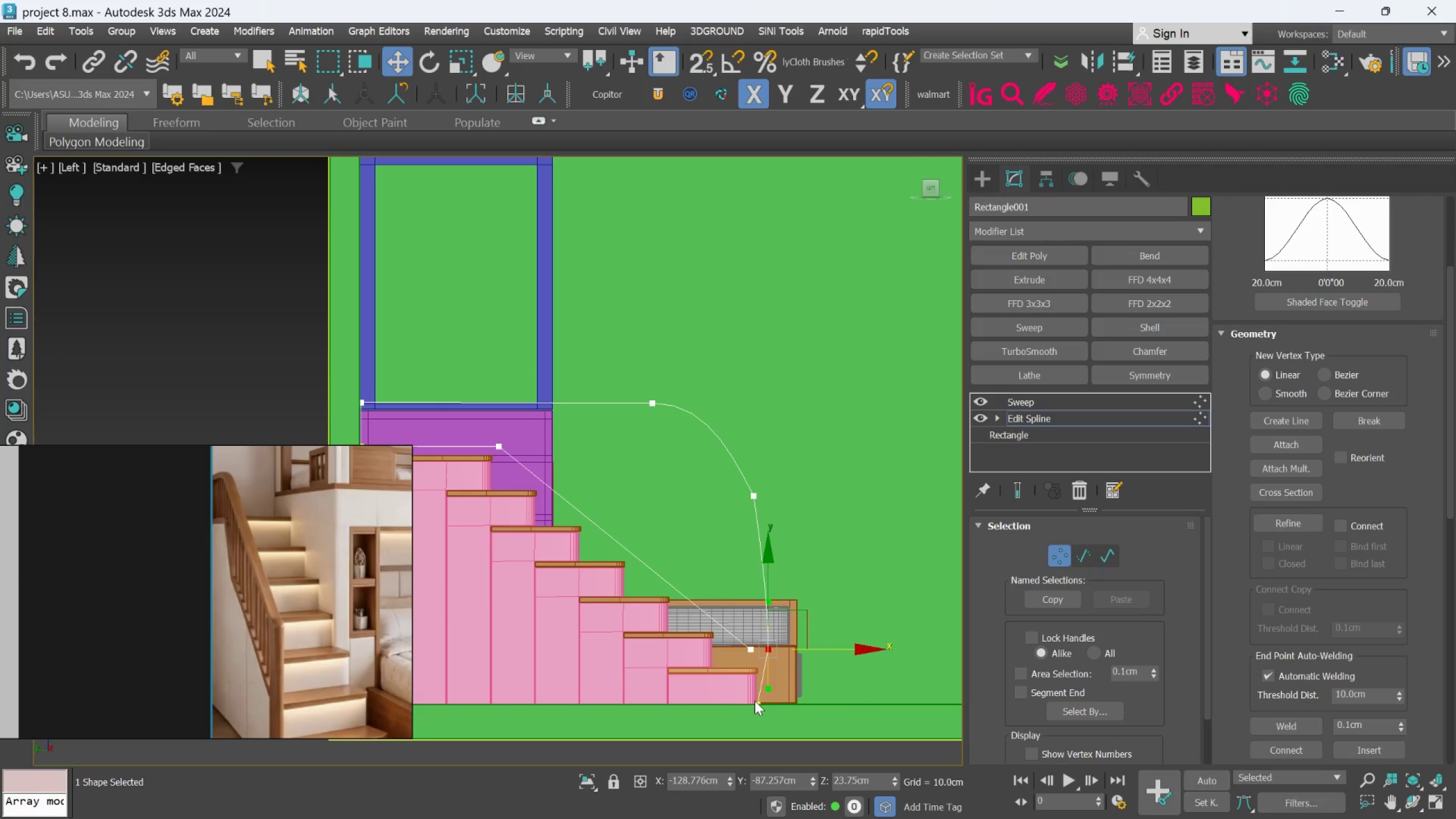 
left_click([754, 701])
 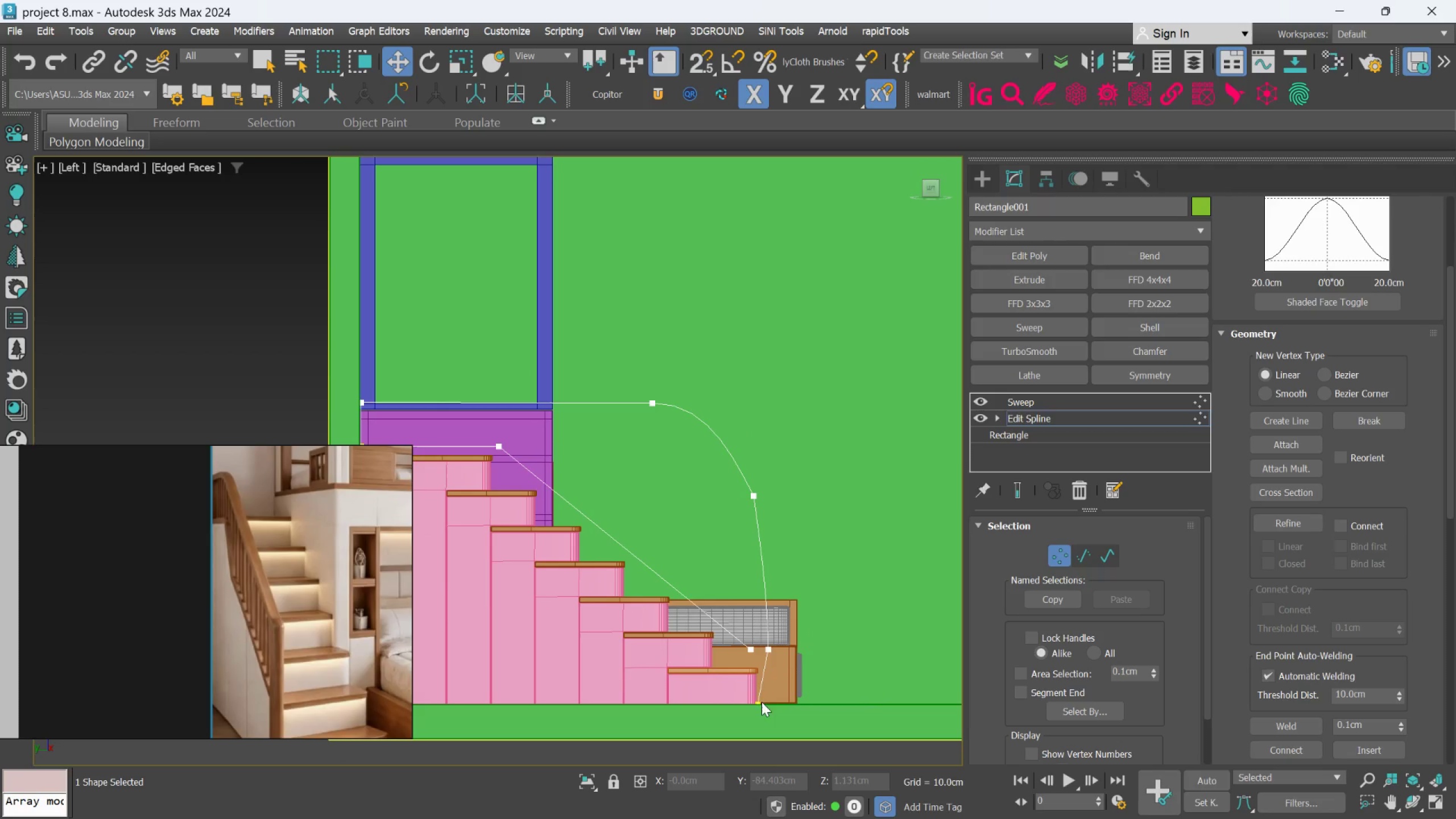 
left_click([761, 702])
 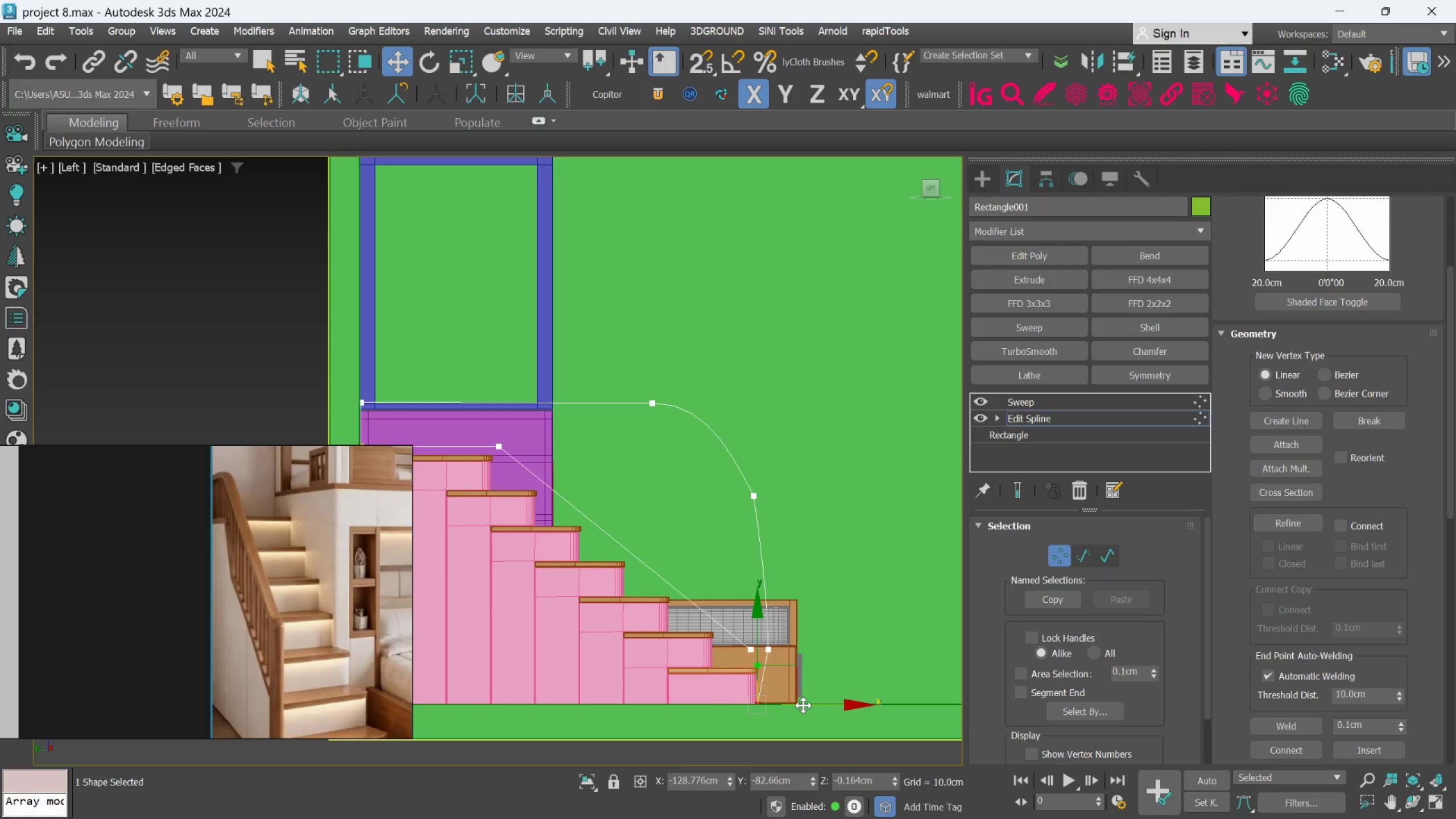 
left_click_drag(start_coordinate=[804, 705], to_coordinate=[818, 709])
 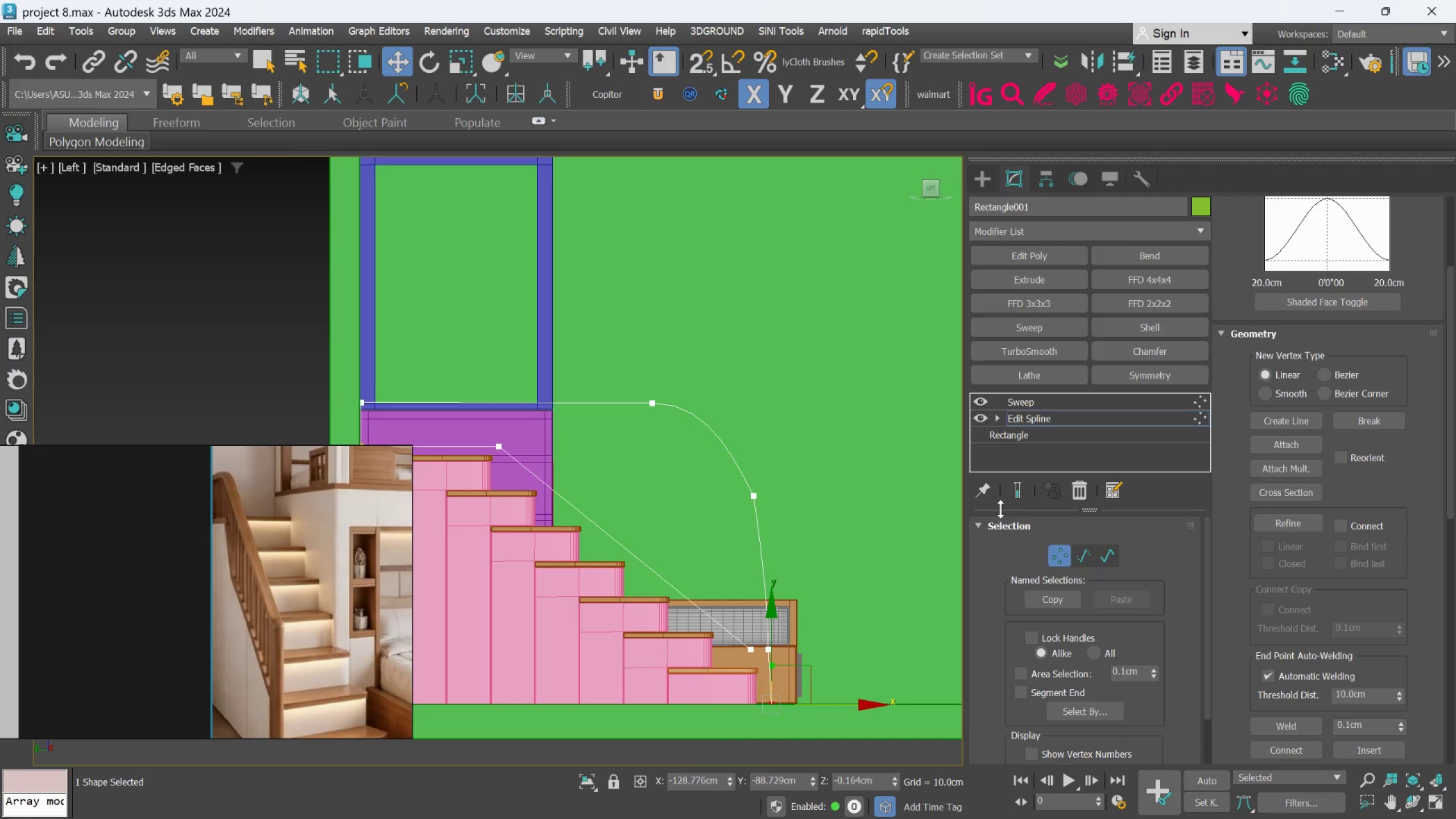 
left_click([1017, 491])
 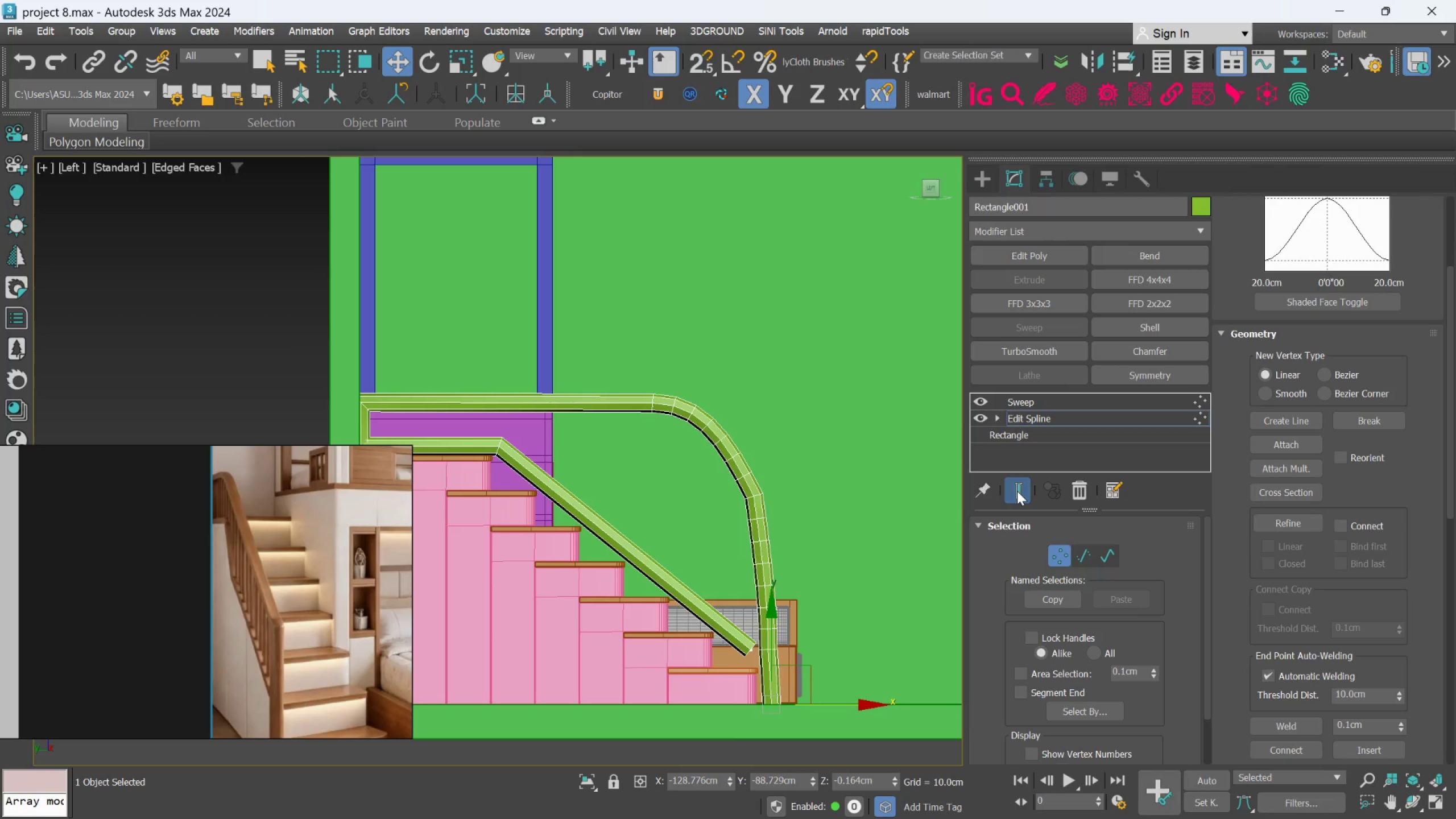 
key(Control+Z)
 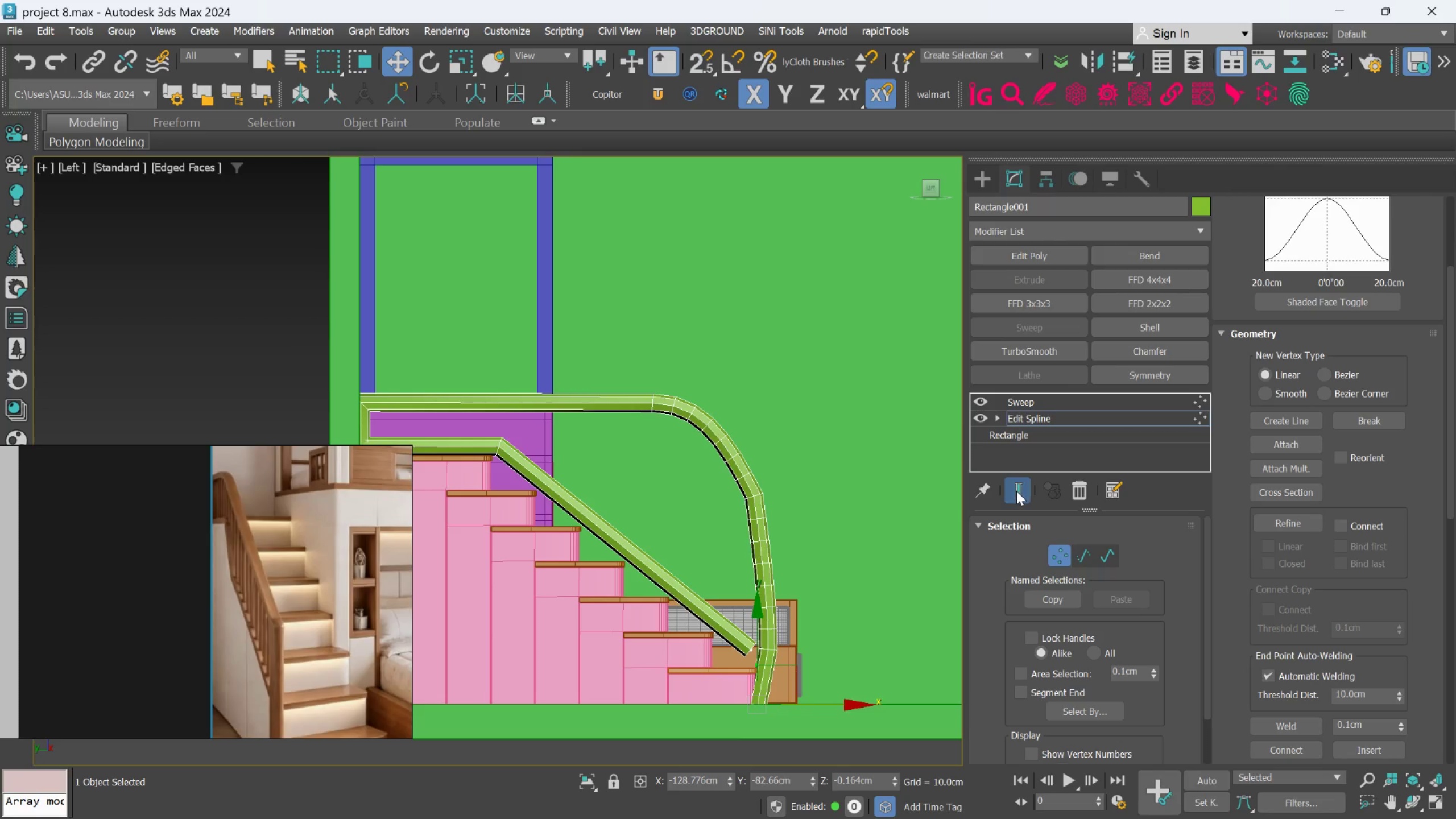 
key(Control+Z)
 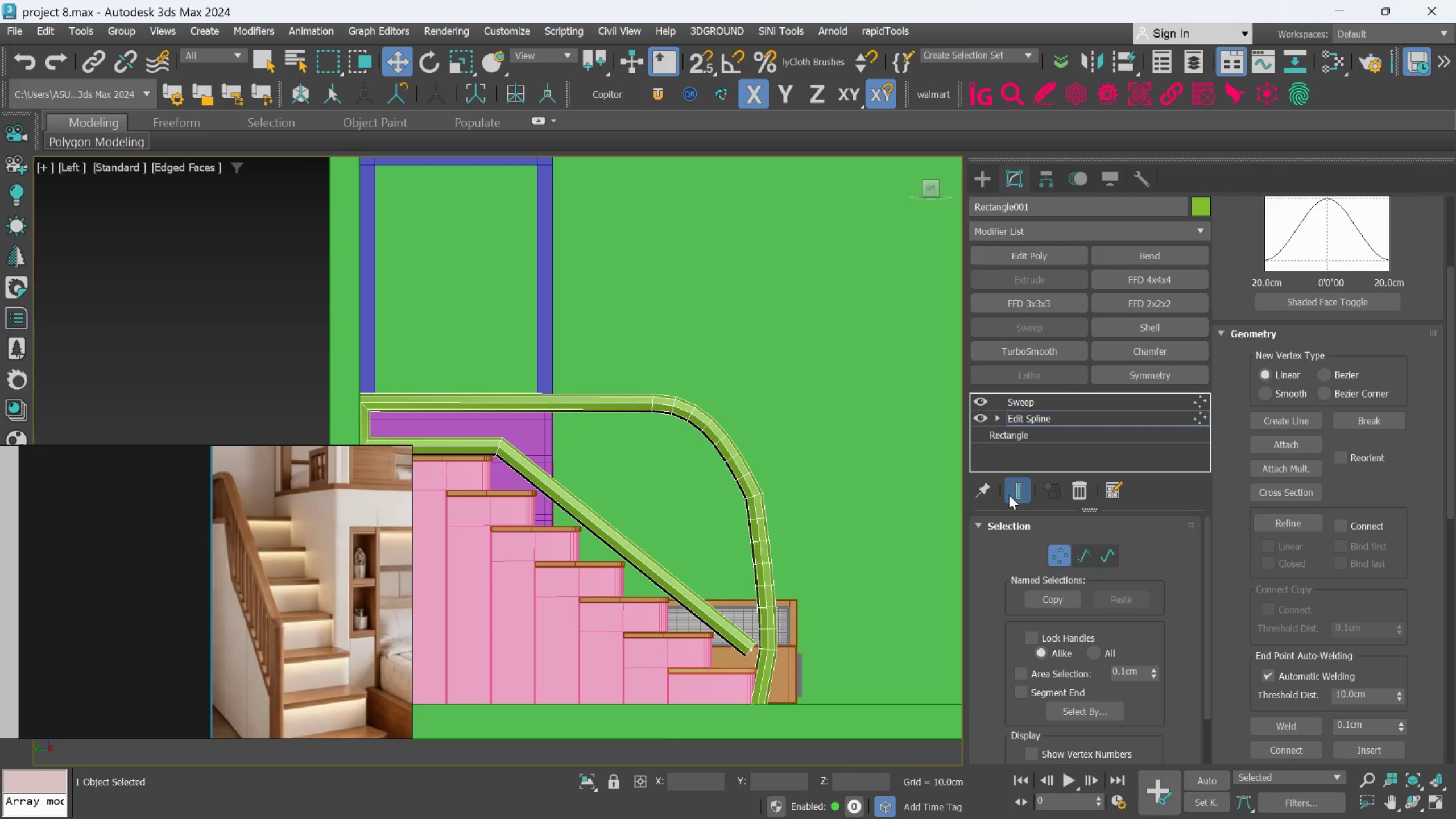 
key(Control+Z)
 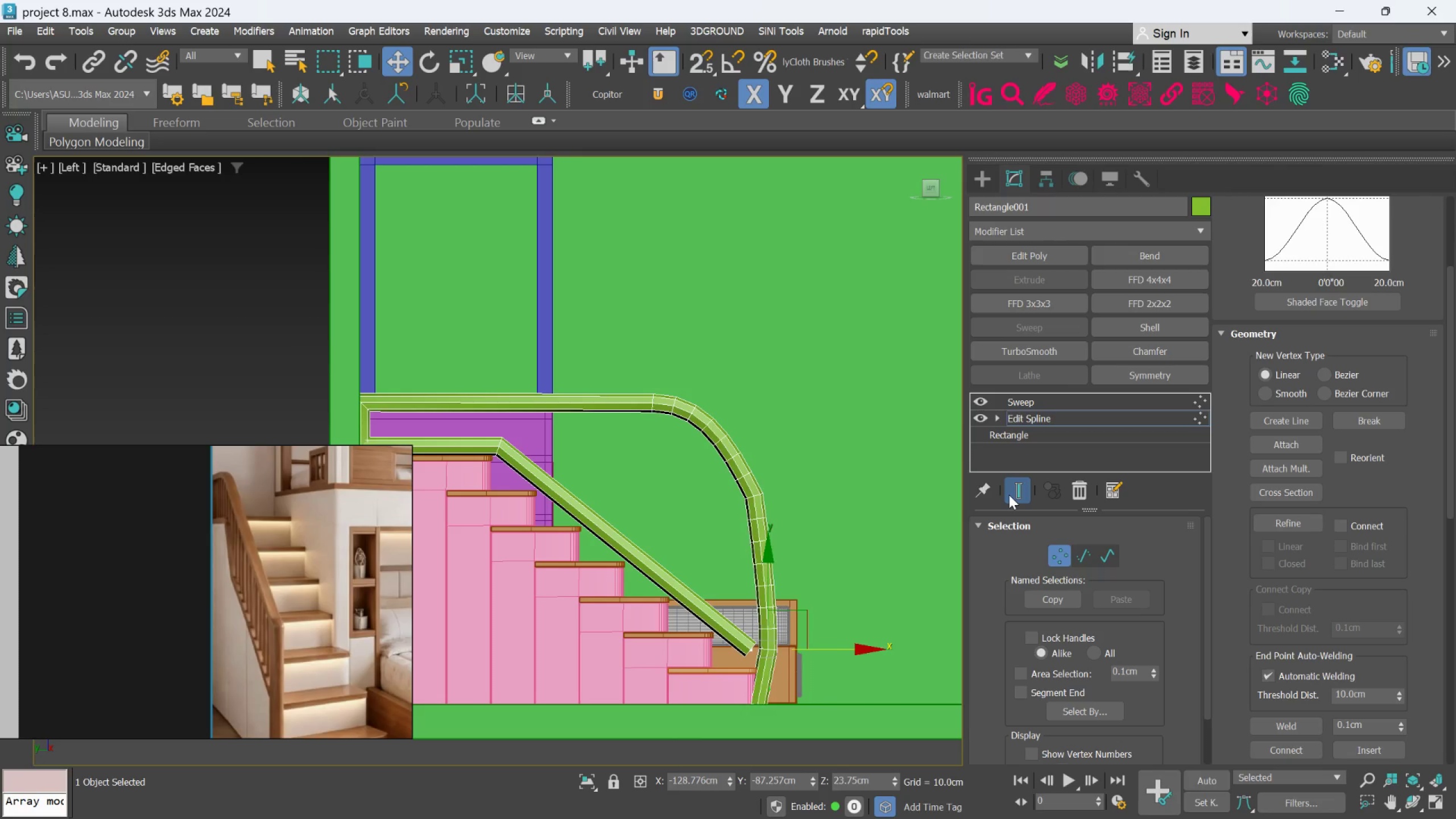 
key(Control+Z)
 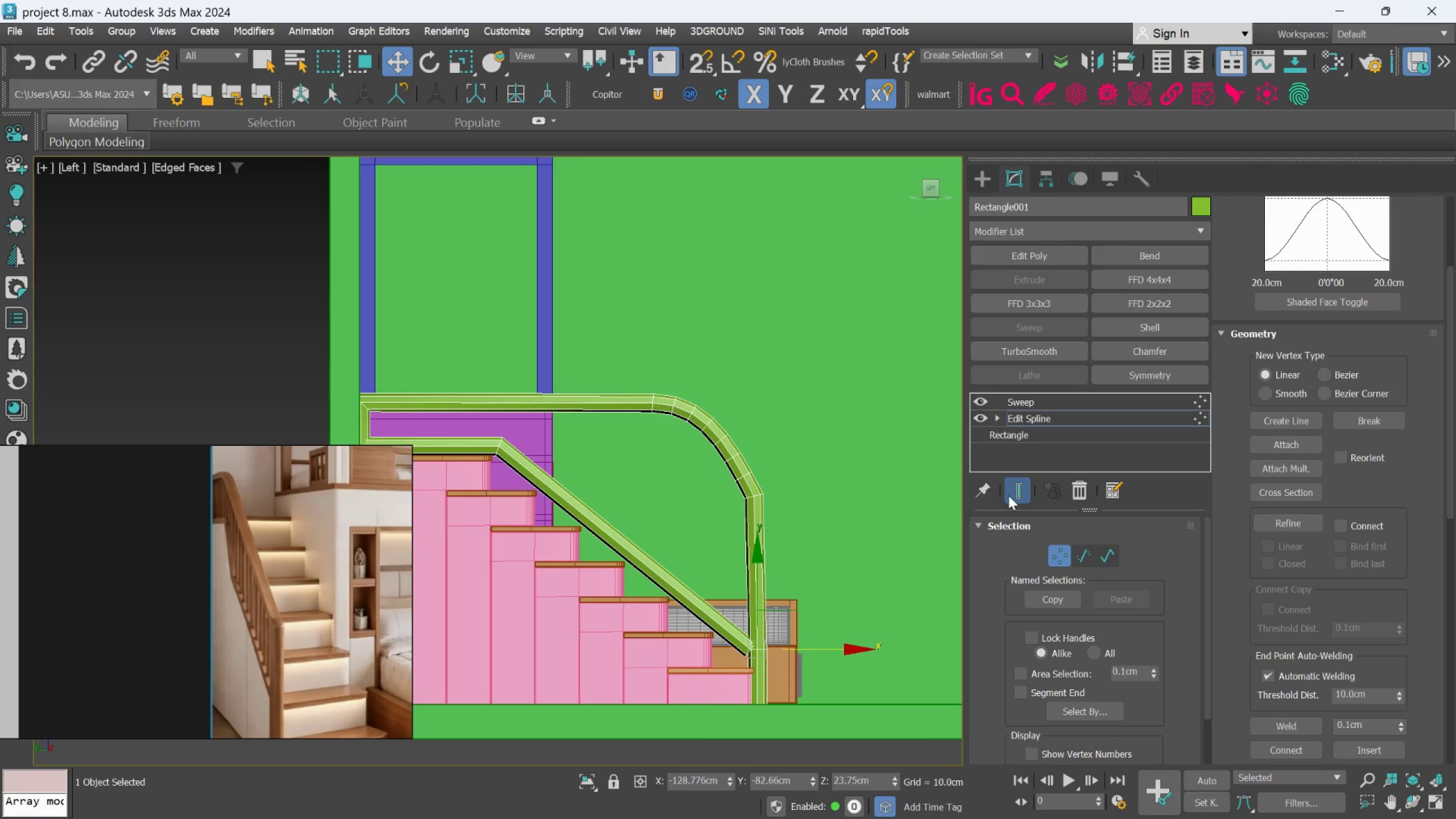 
key(Control+Z)
 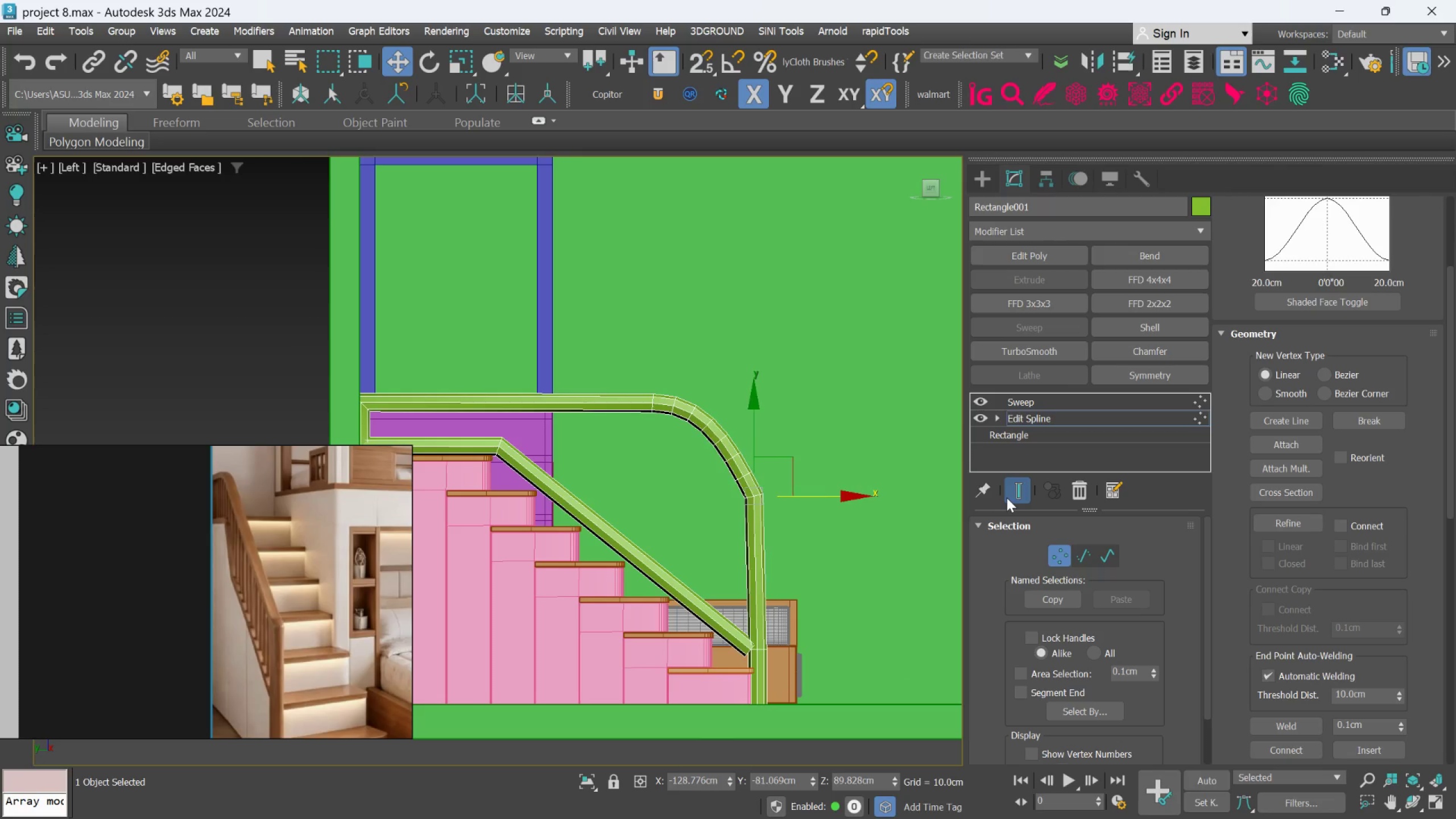 
key(Control+Z)
 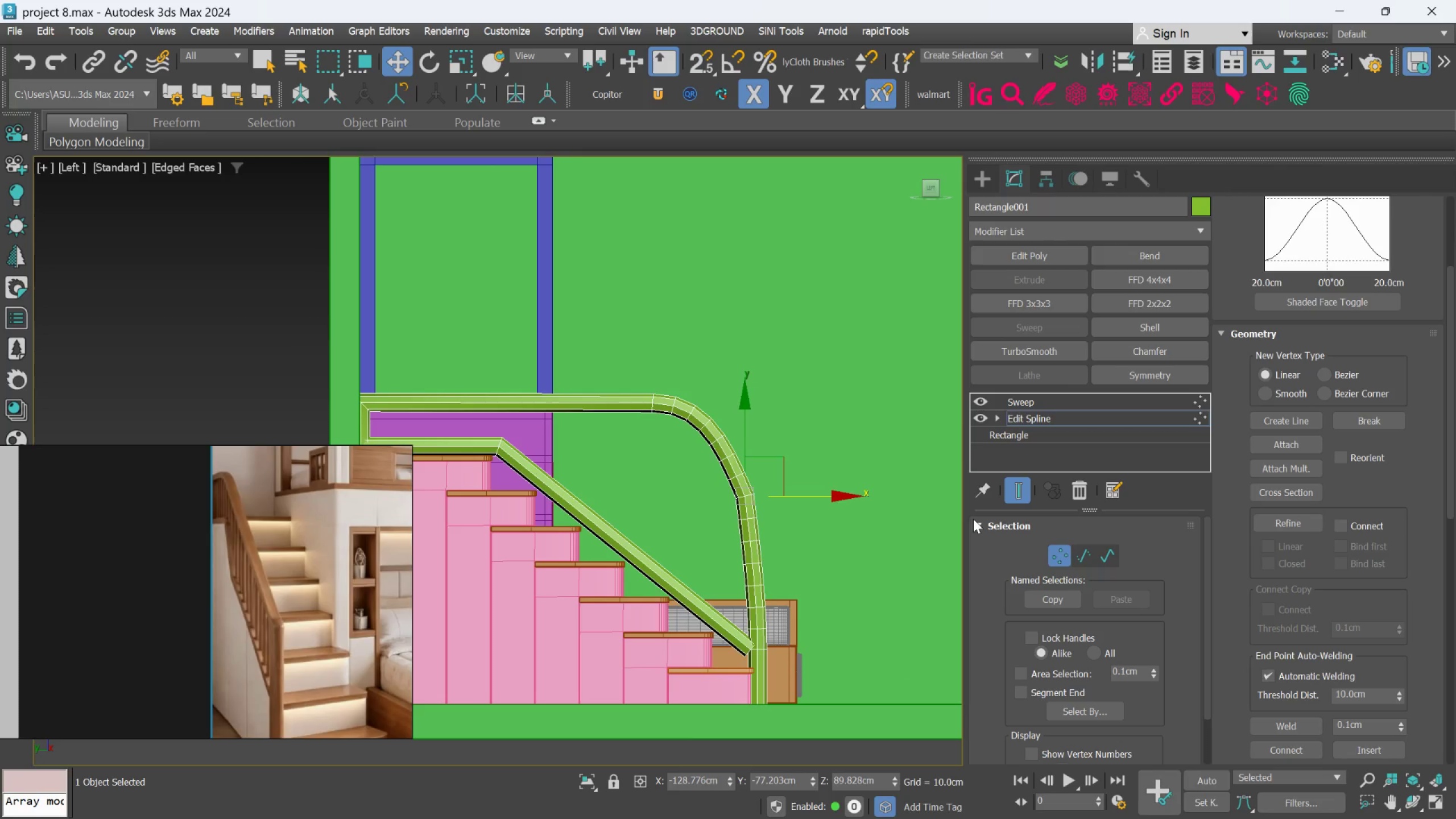 
key(Control+Z)
 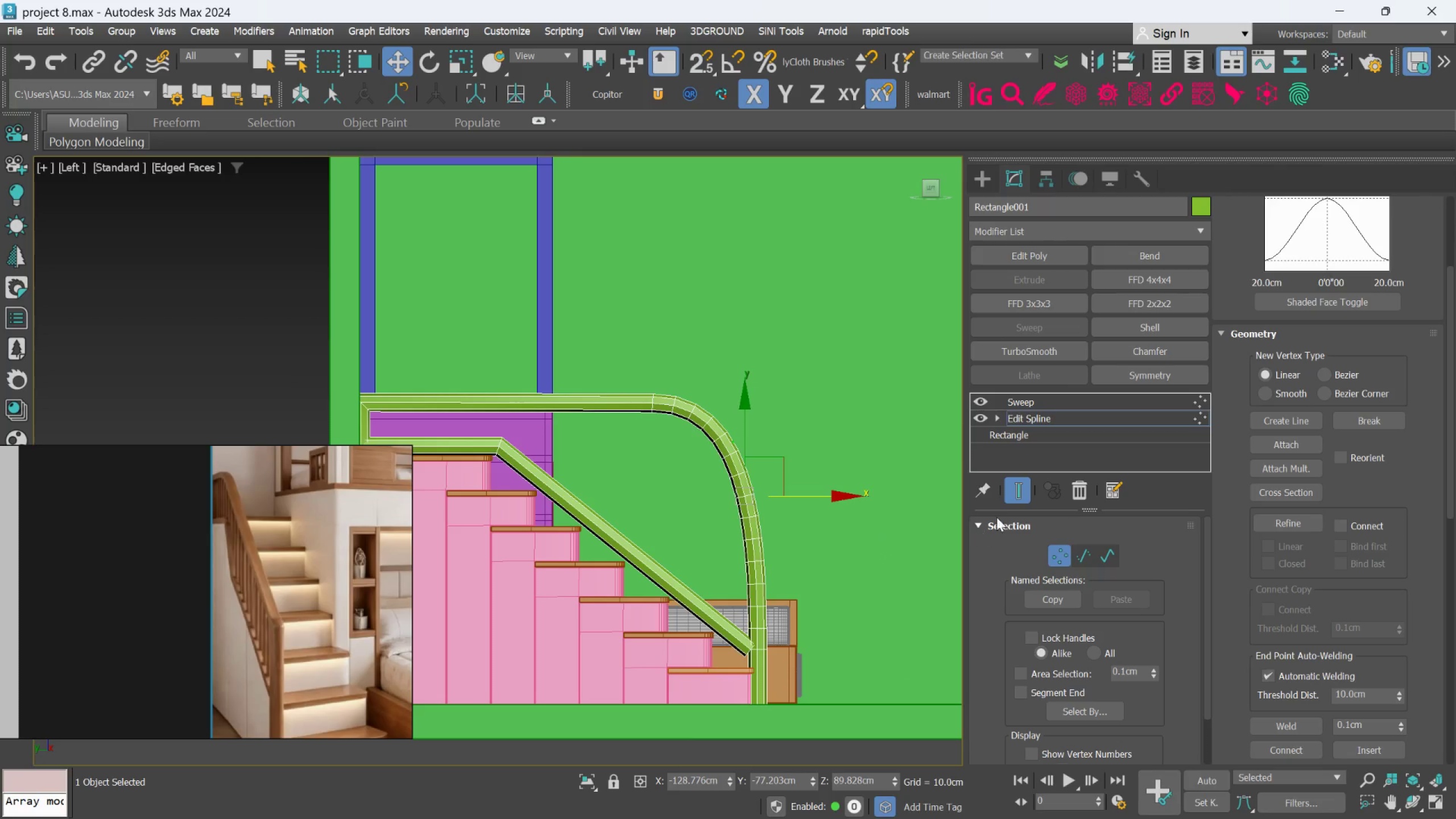 
left_click([1016, 485])
 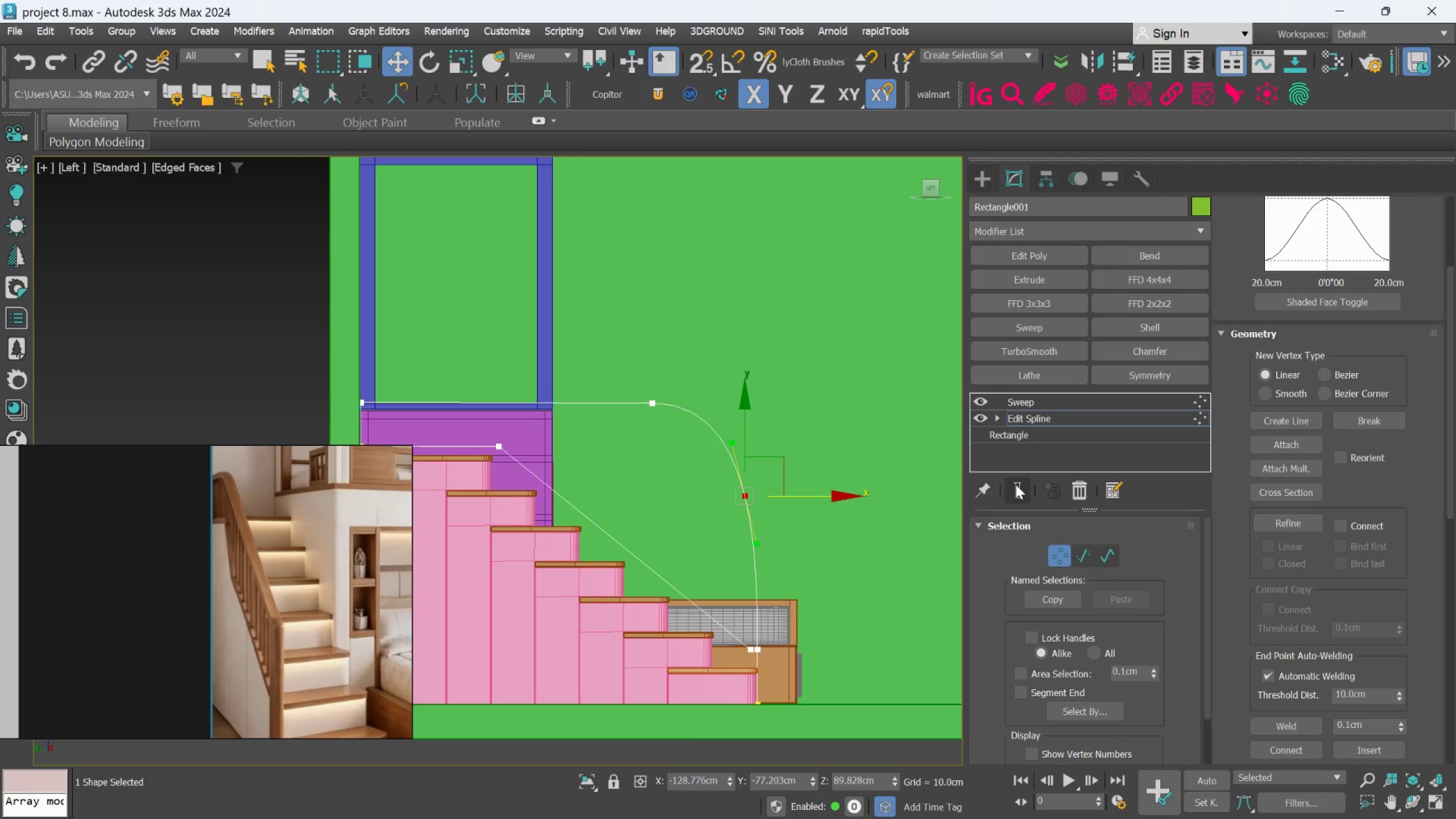 
key(Control+Z)
 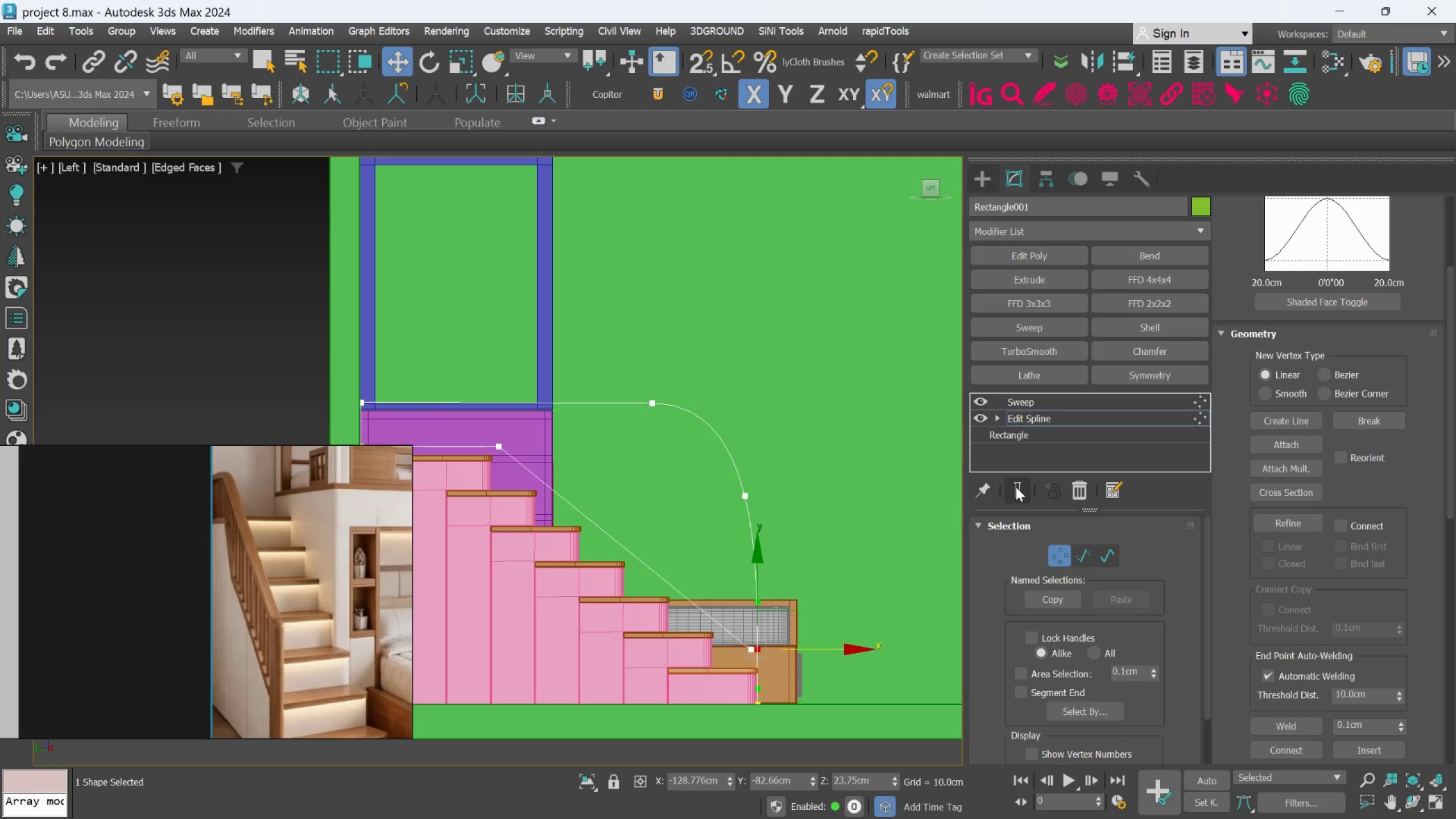 
key(Control+Z)
 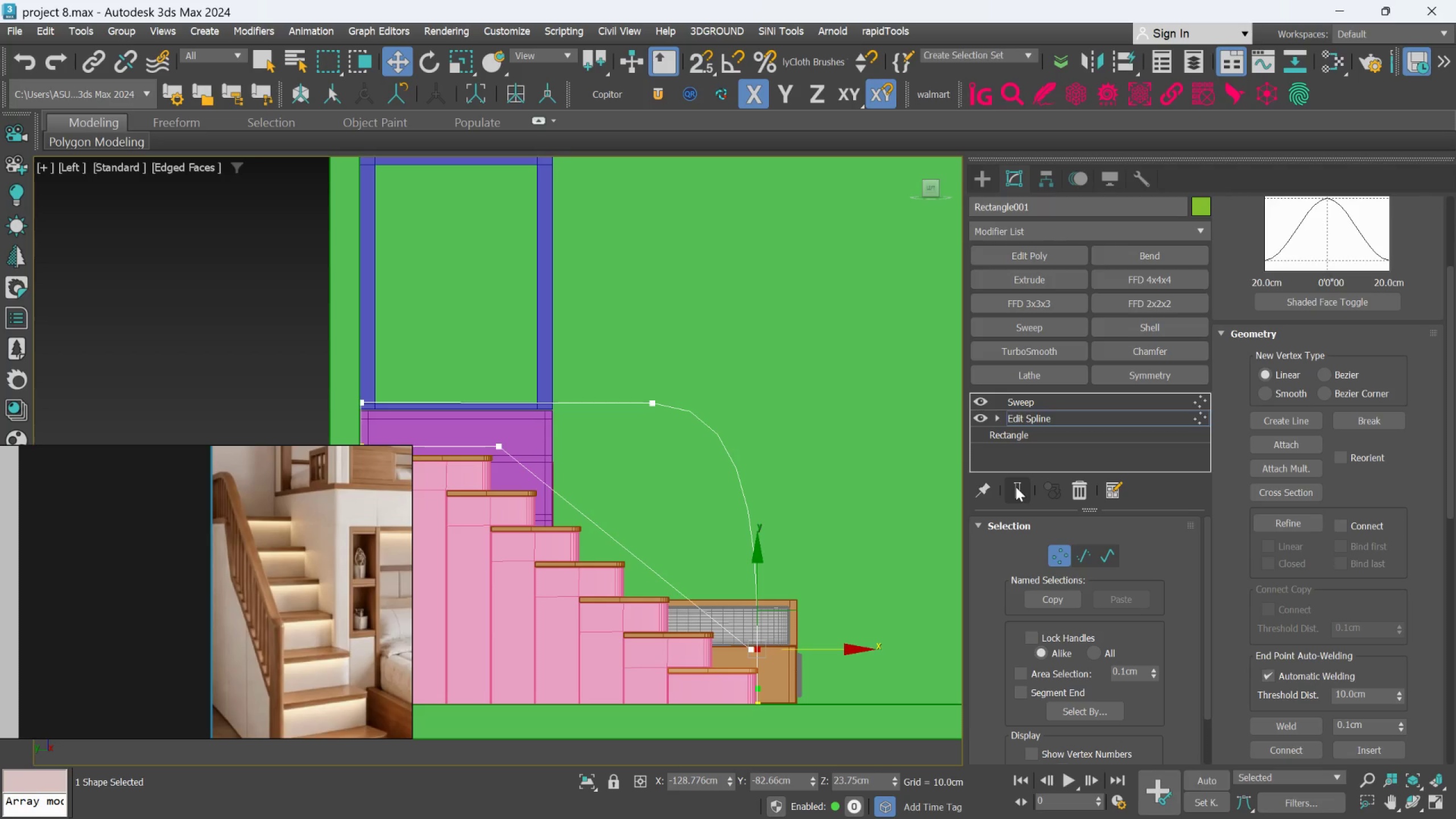 
key(Control+Z)
 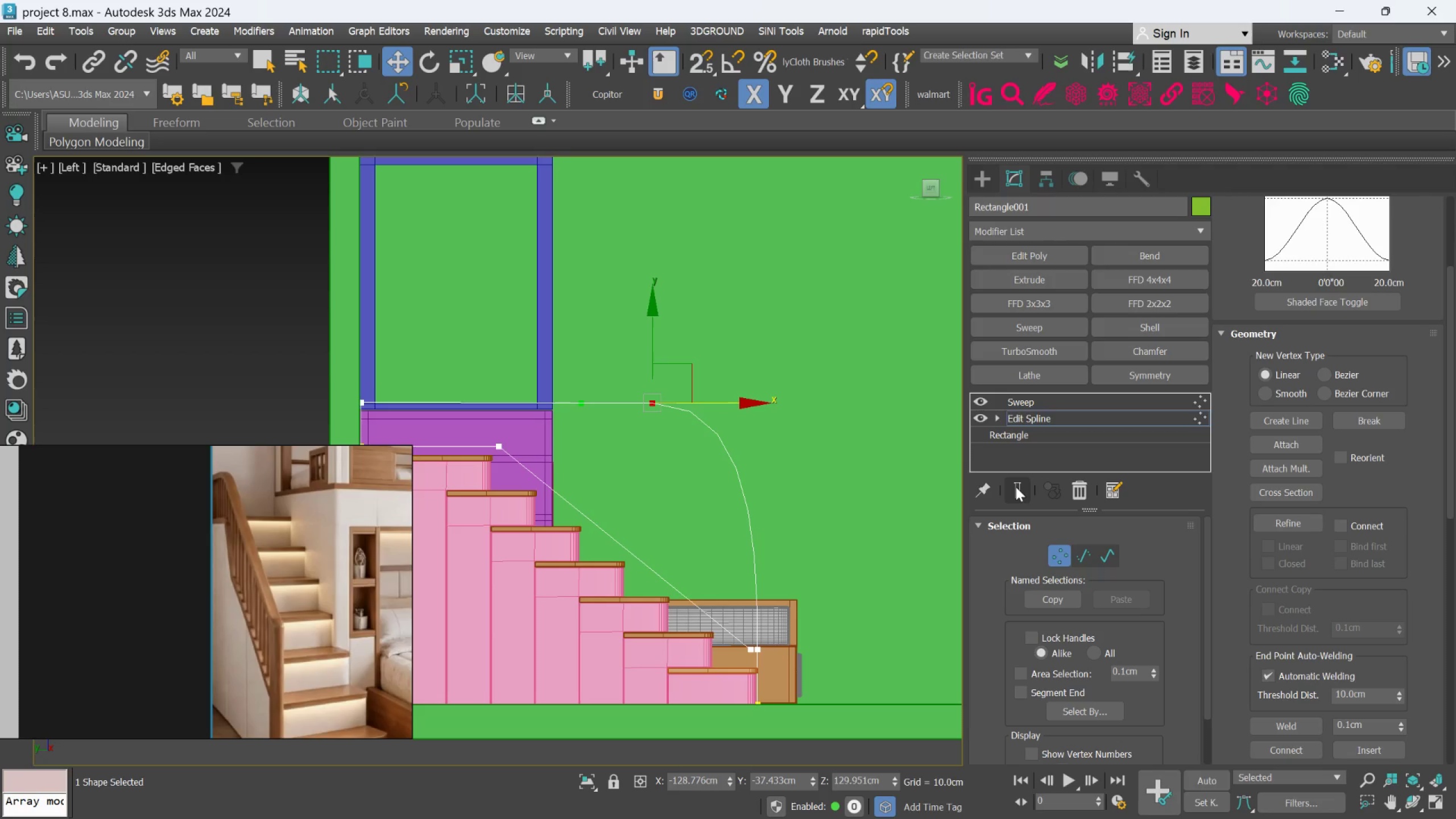 
key(Control+Z)
 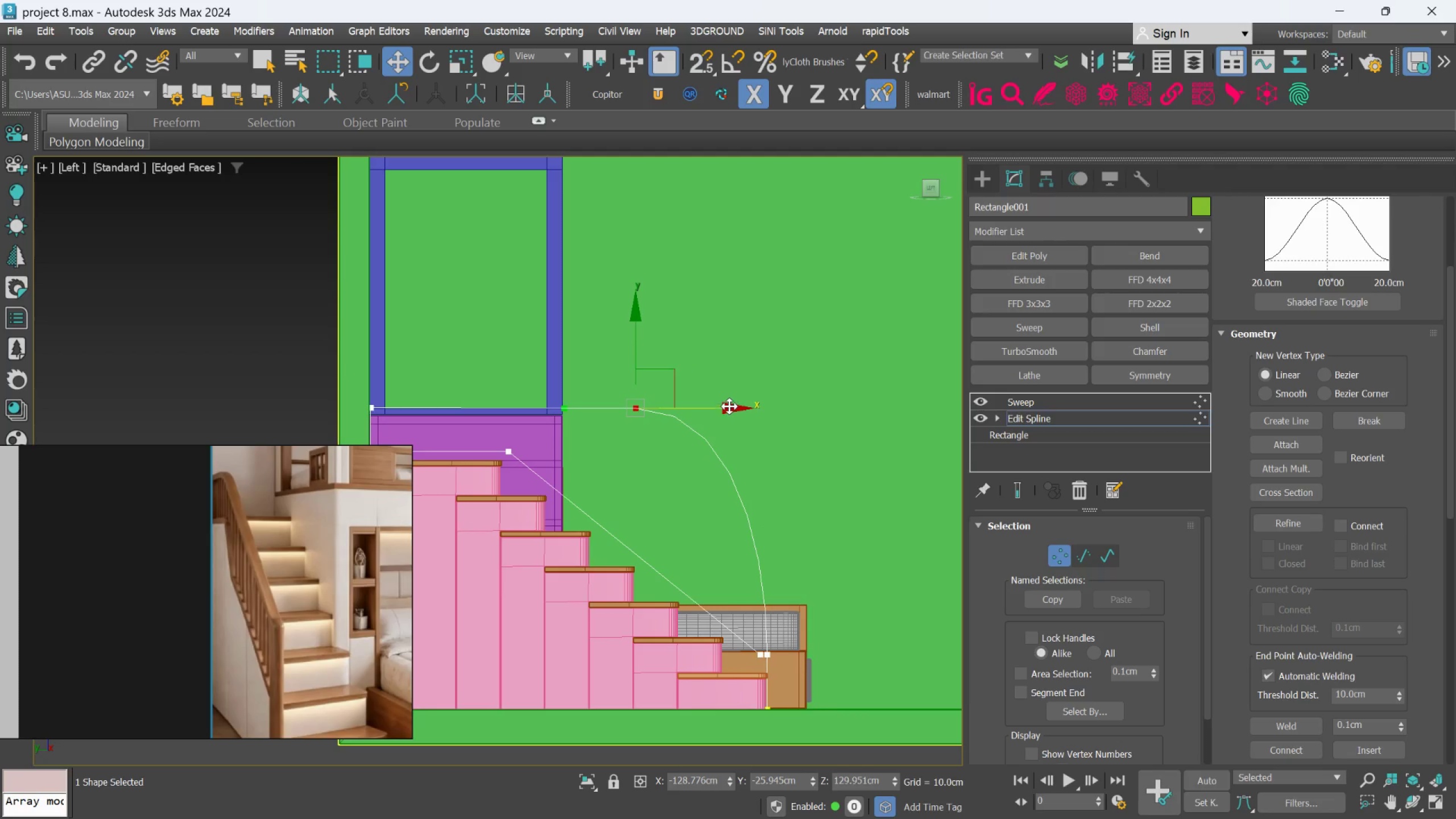 
wait(7.19)
 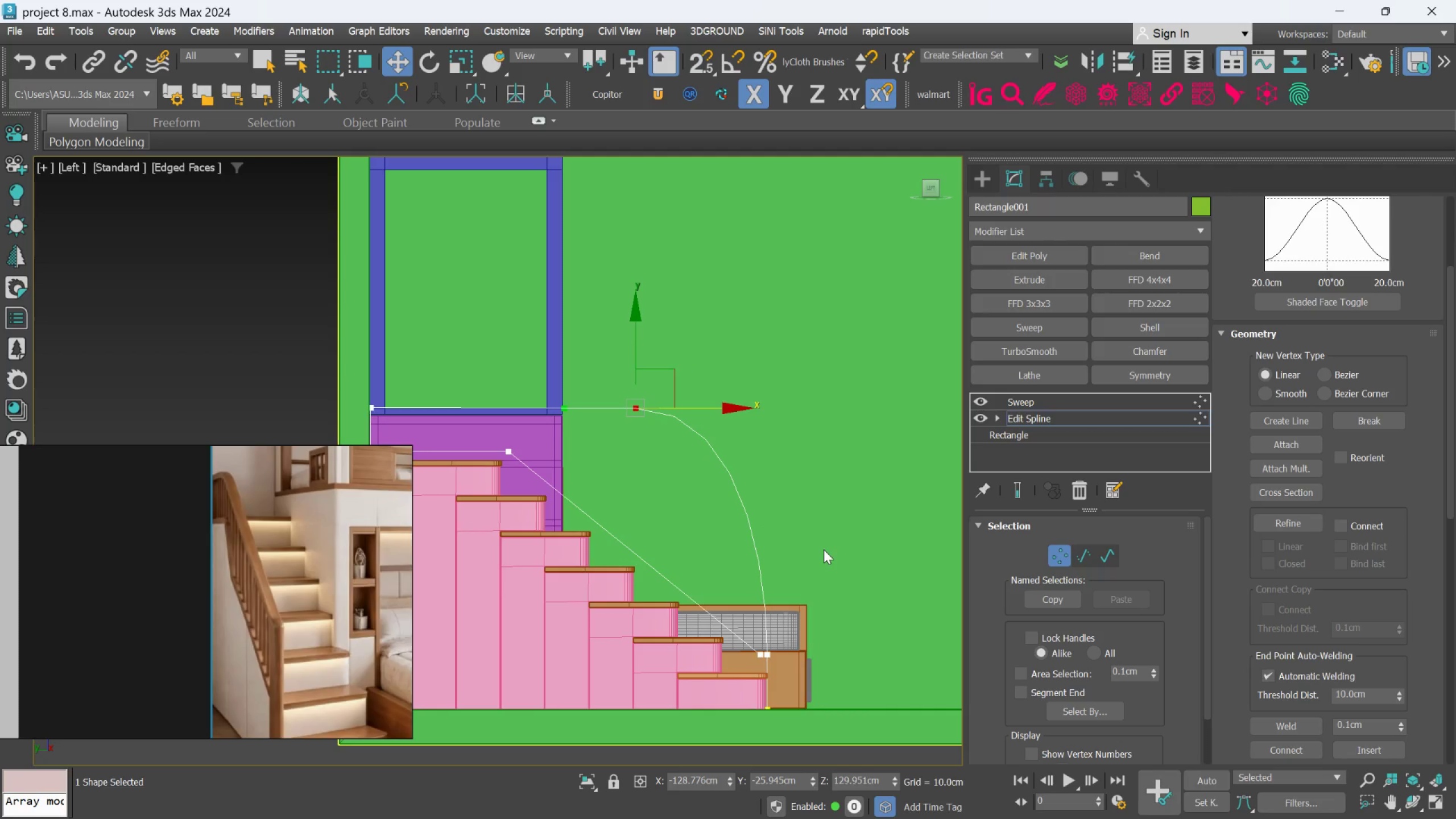 
left_click_drag(start_coordinate=[676, 371], to_coordinate=[682, 378])
 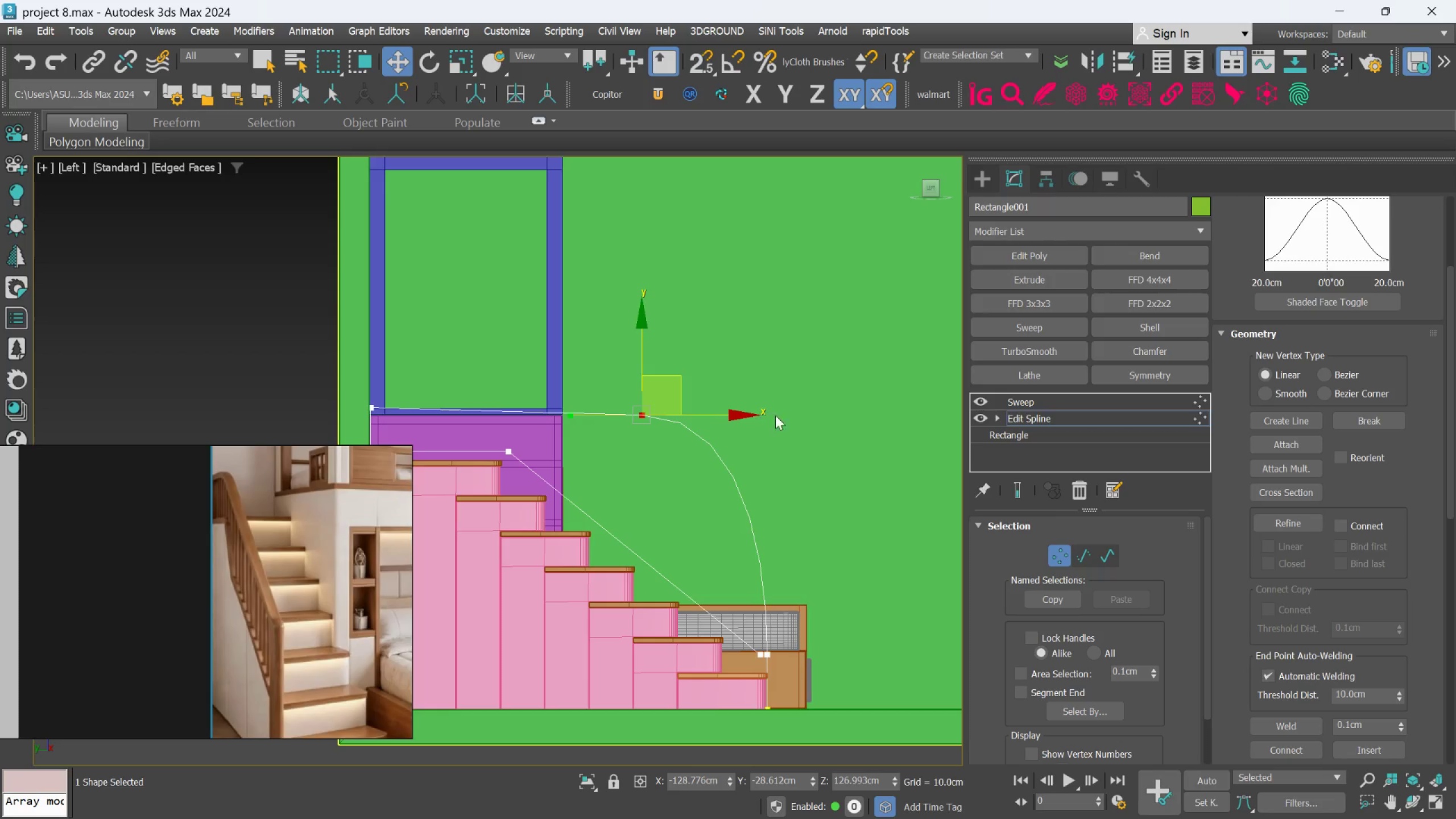 
key(Control+Z)
 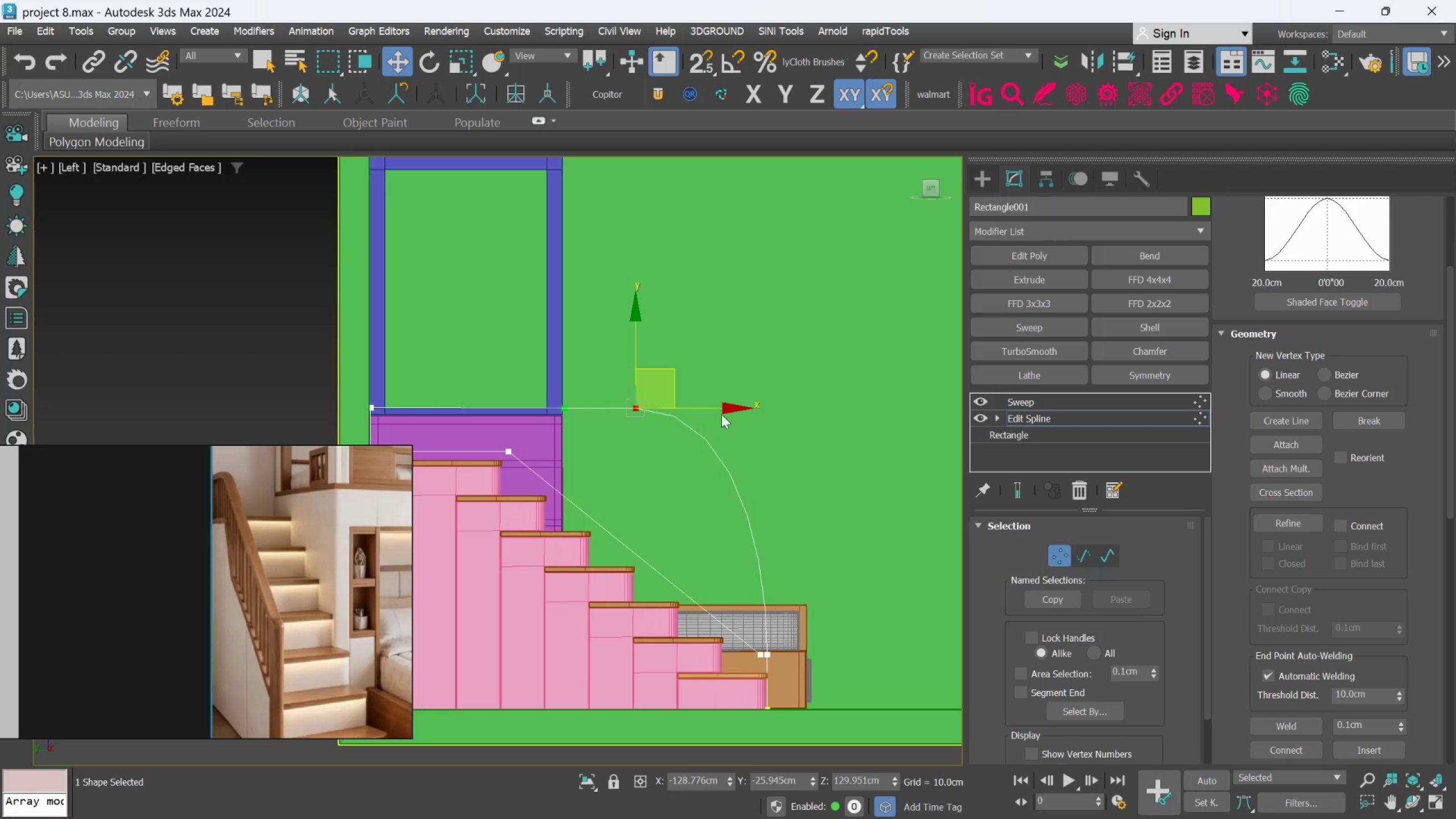 
left_click([604, 444])
 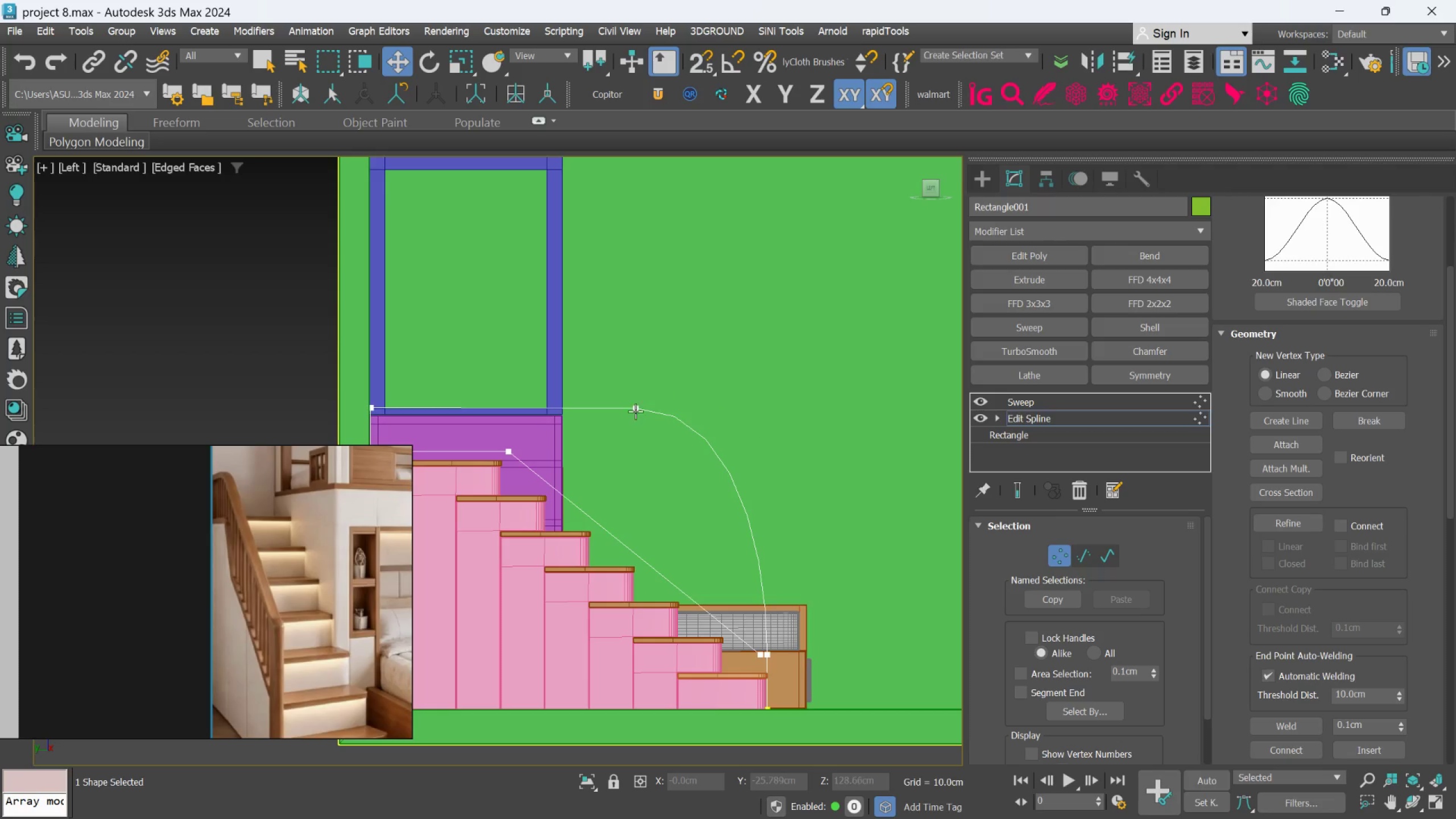 
left_click([636, 408])
 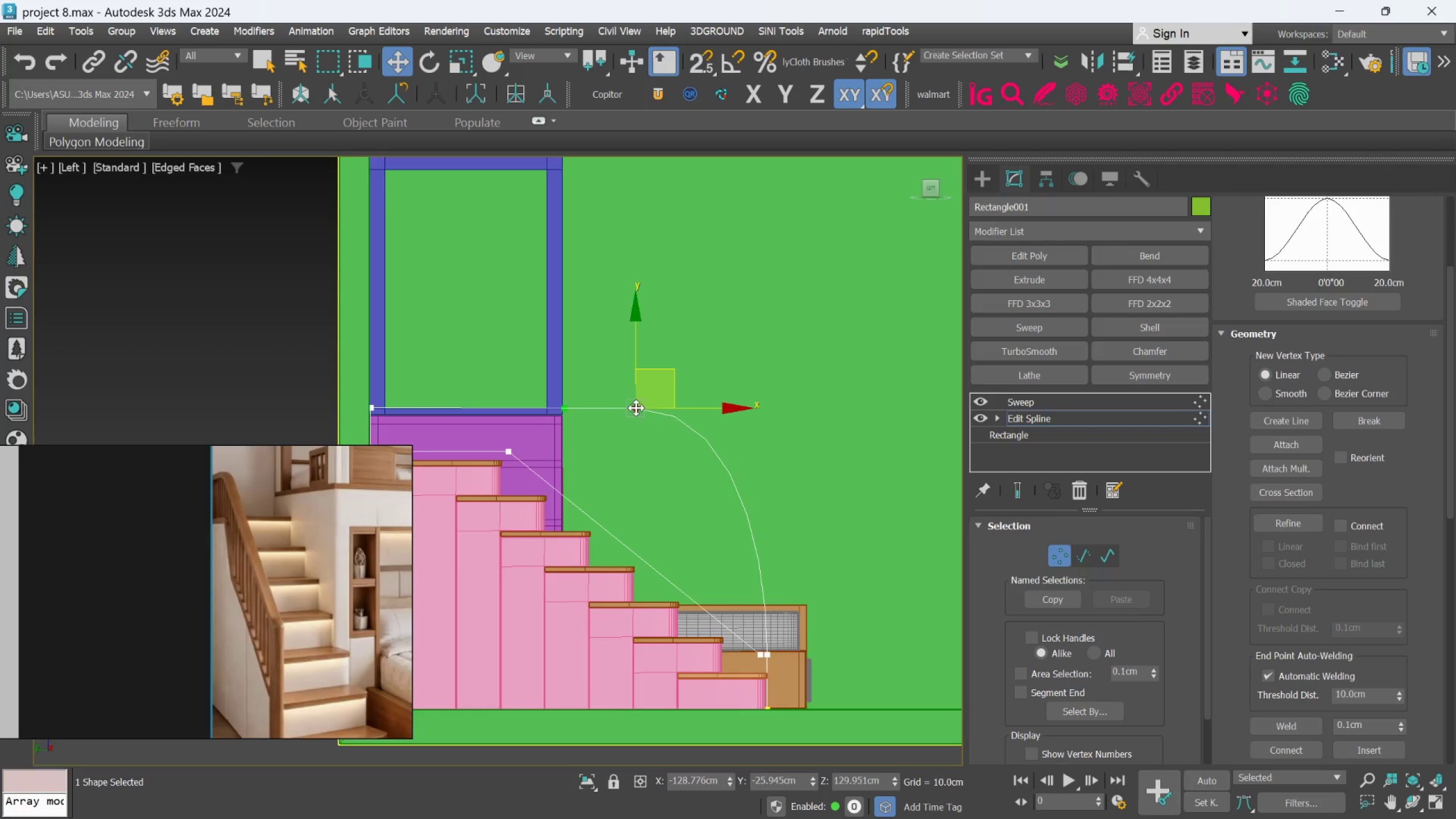 
right_click([636, 408])
 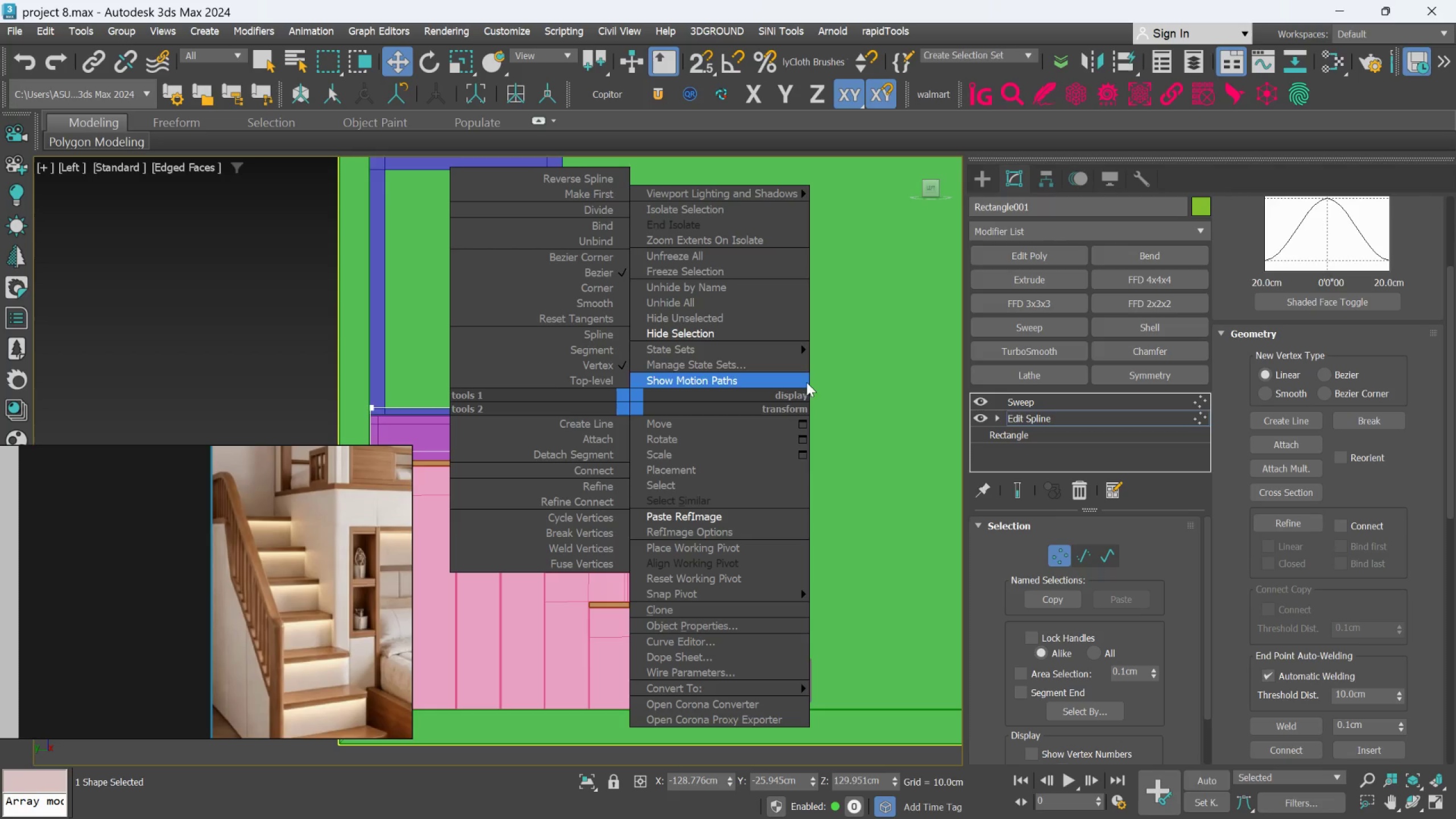 
left_click([889, 367])
 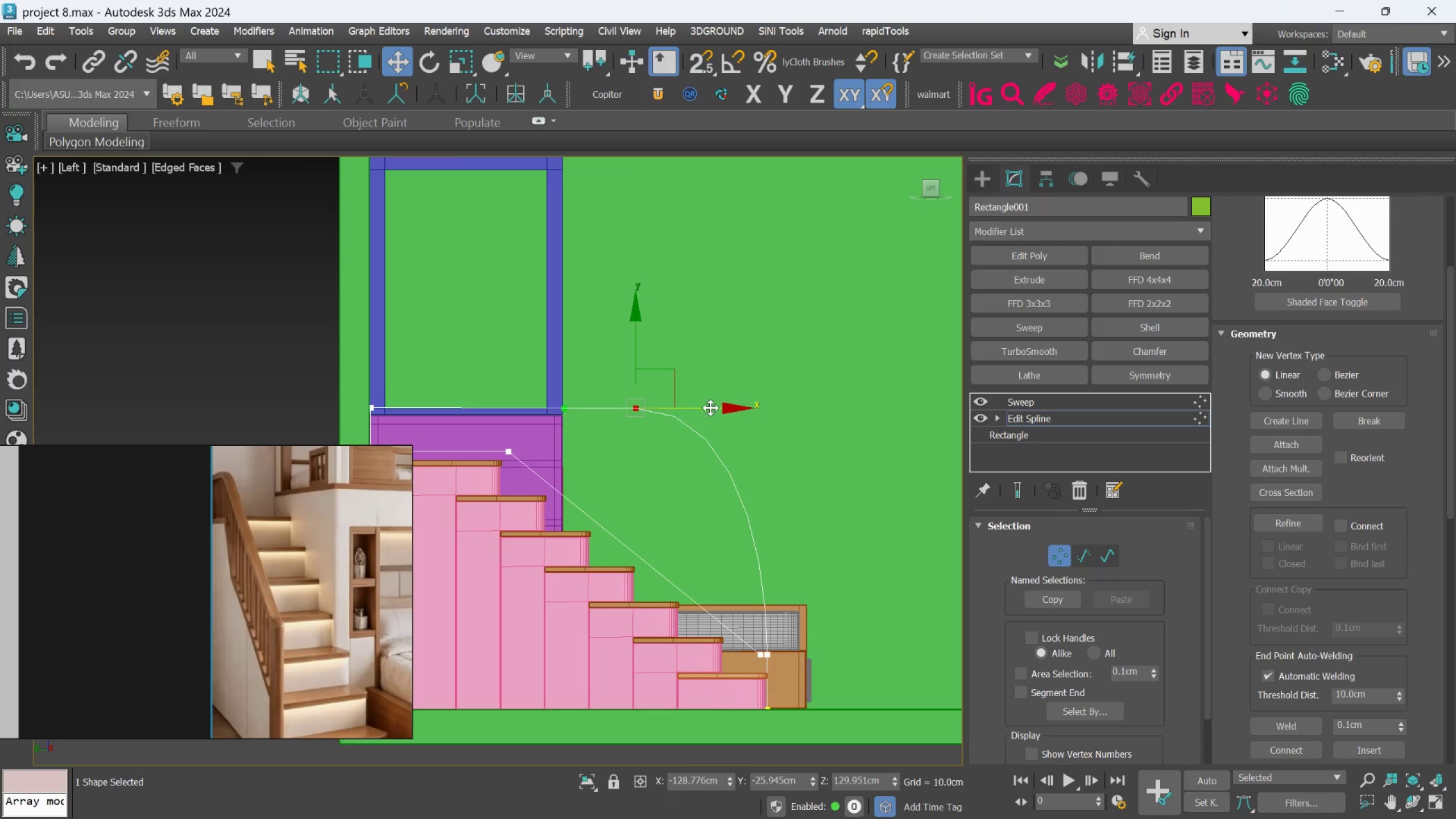 
left_click([650, 448])
 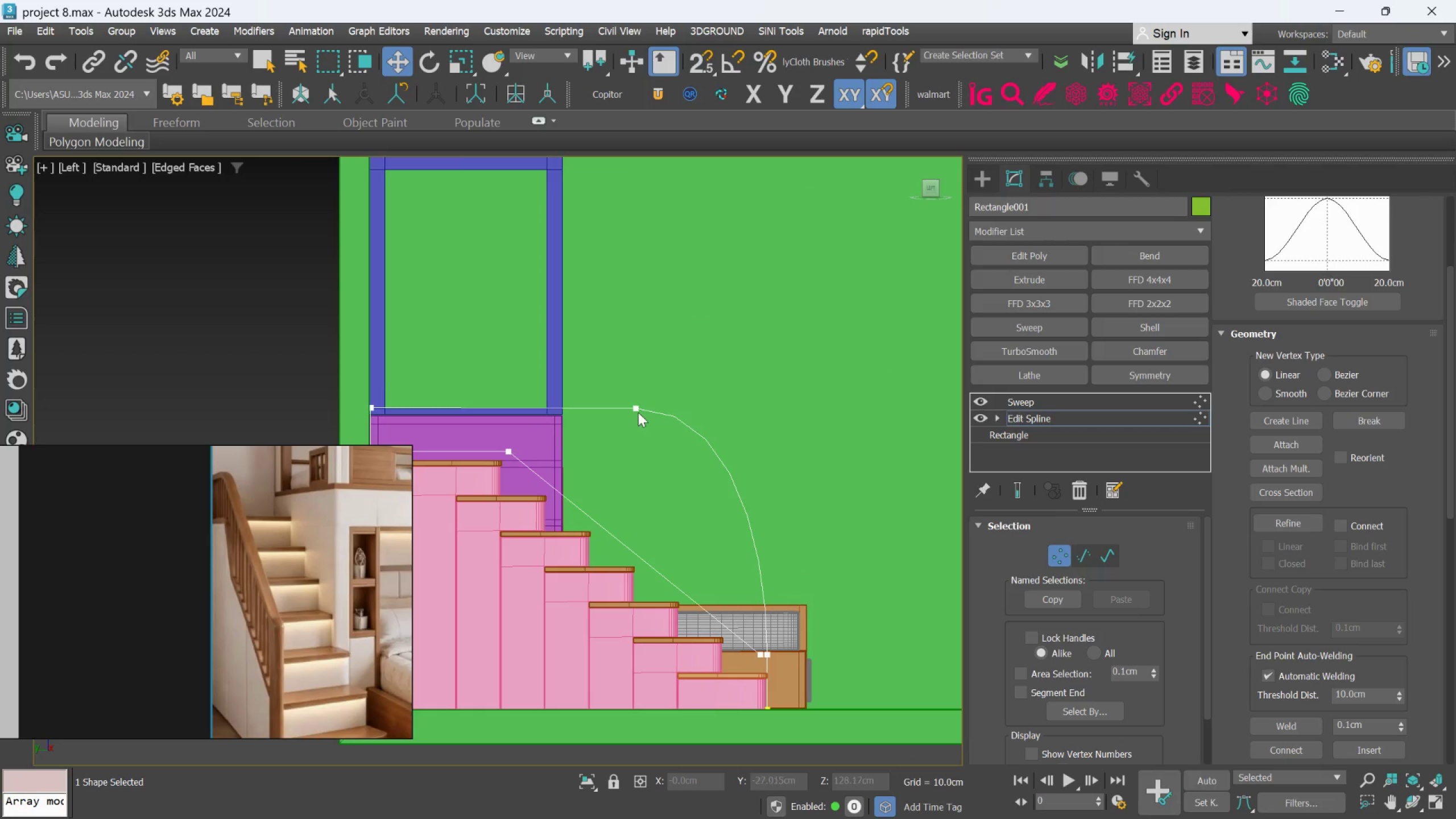 
left_click([635, 408])
 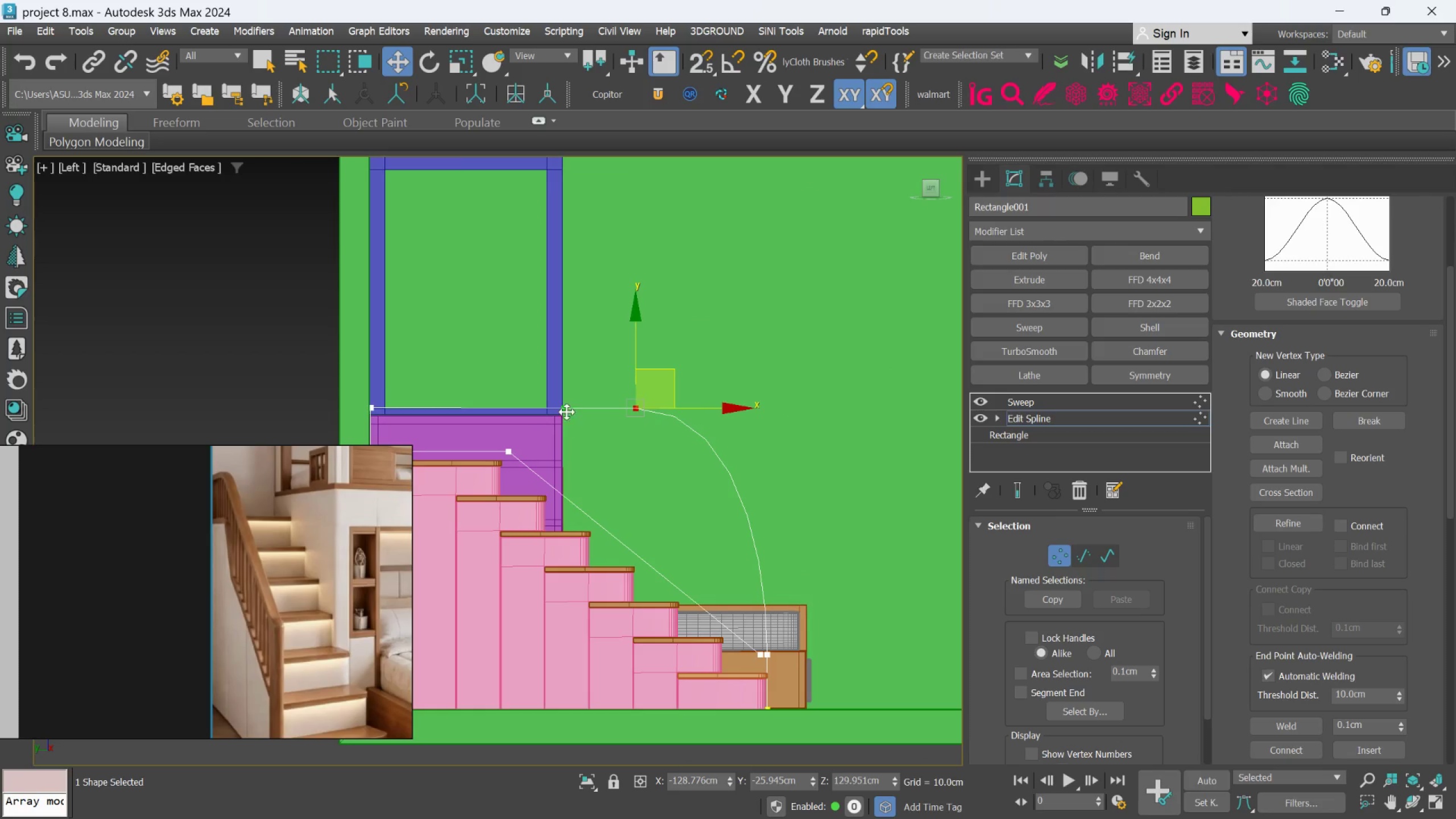 
left_click_drag(start_coordinate=[560, 409], to_coordinate=[564, 371])
 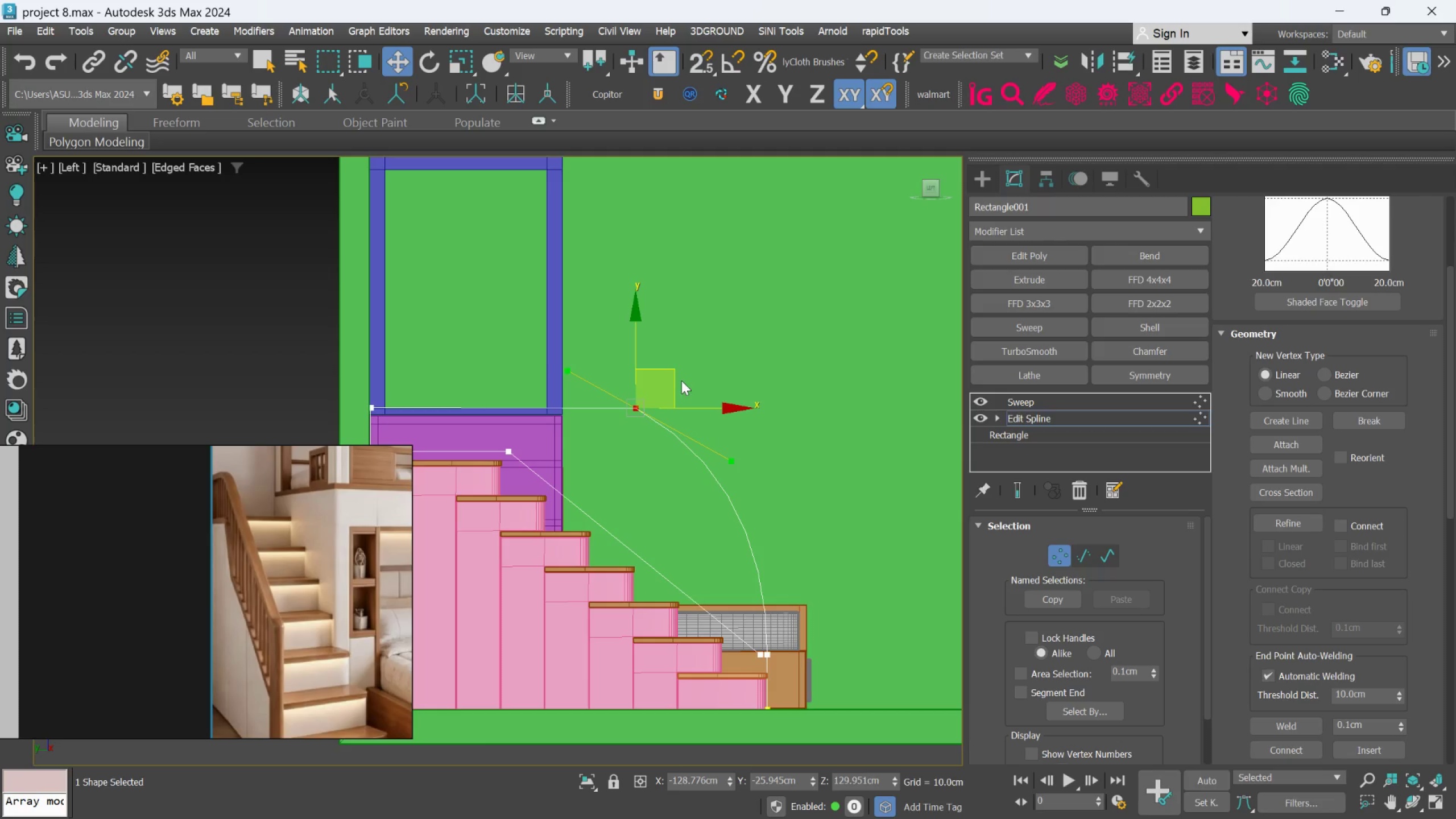 
left_click_drag(start_coordinate=[676, 368], to_coordinate=[684, 378])
 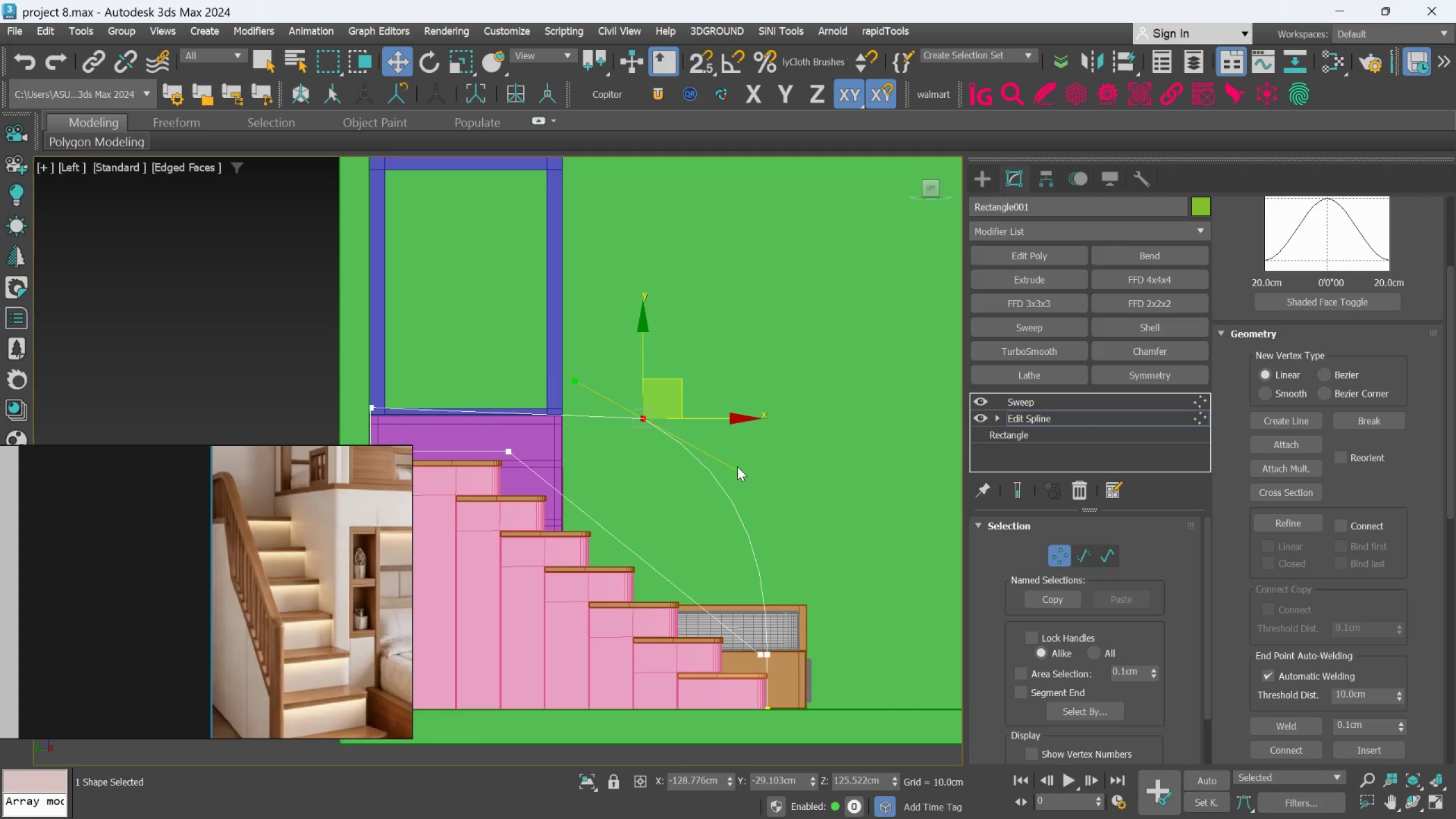 
left_click_drag(start_coordinate=[738, 470], to_coordinate=[762, 445])
 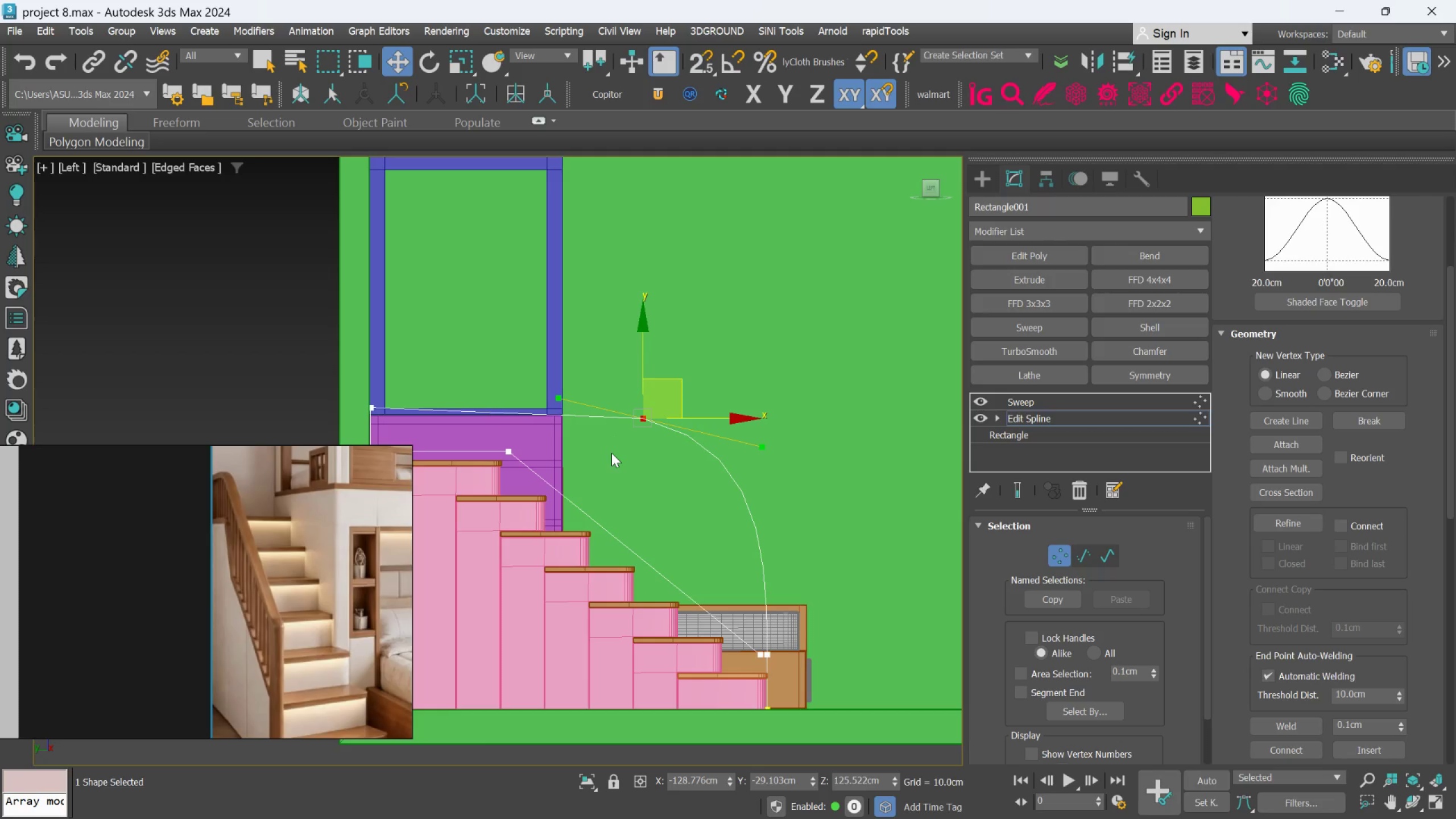 
scroll: coordinate [643, 441], scroll_direction: down, amount: 1.0
 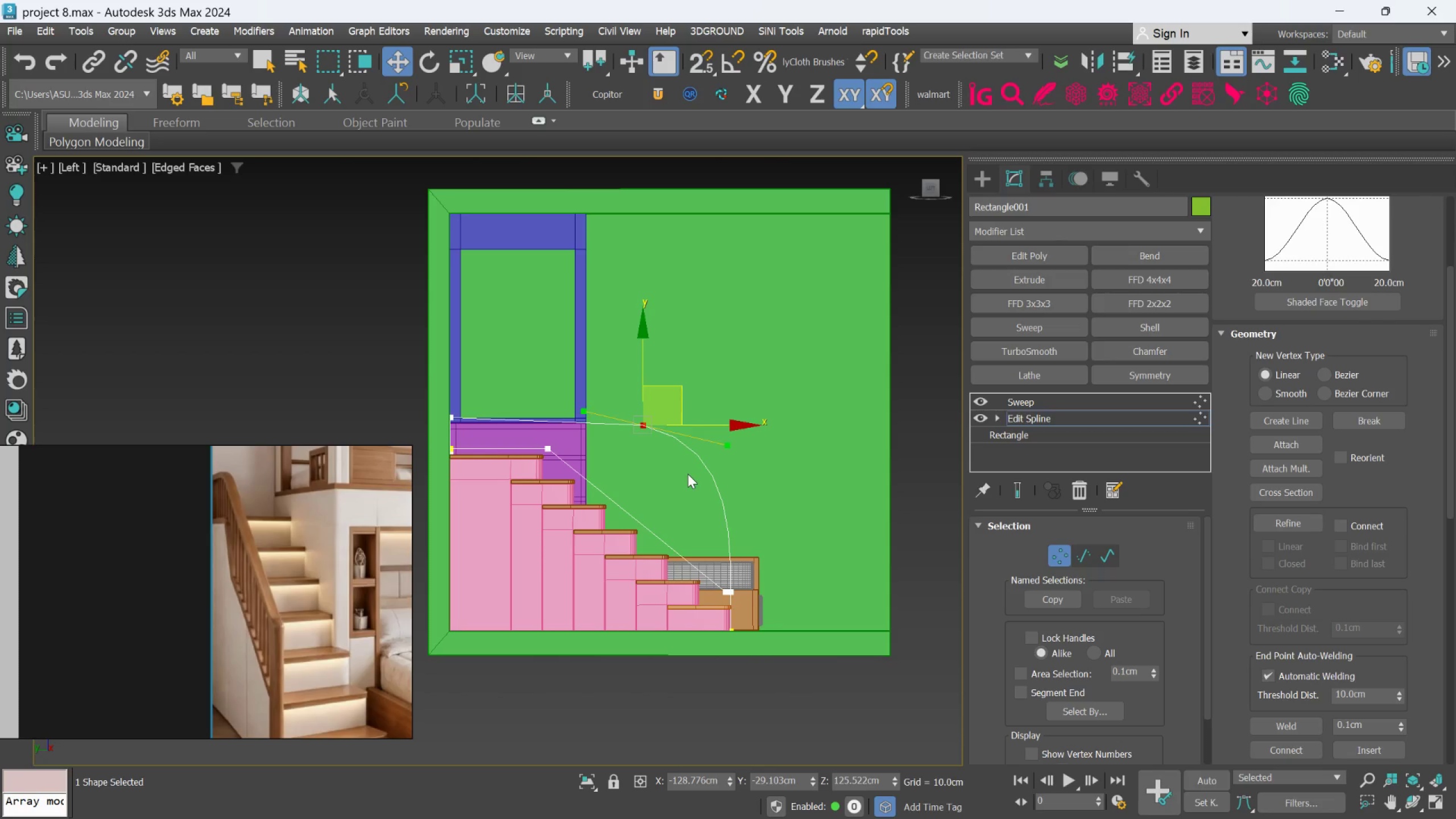 
hold_key(key=AltLeft, duration=4.65)
 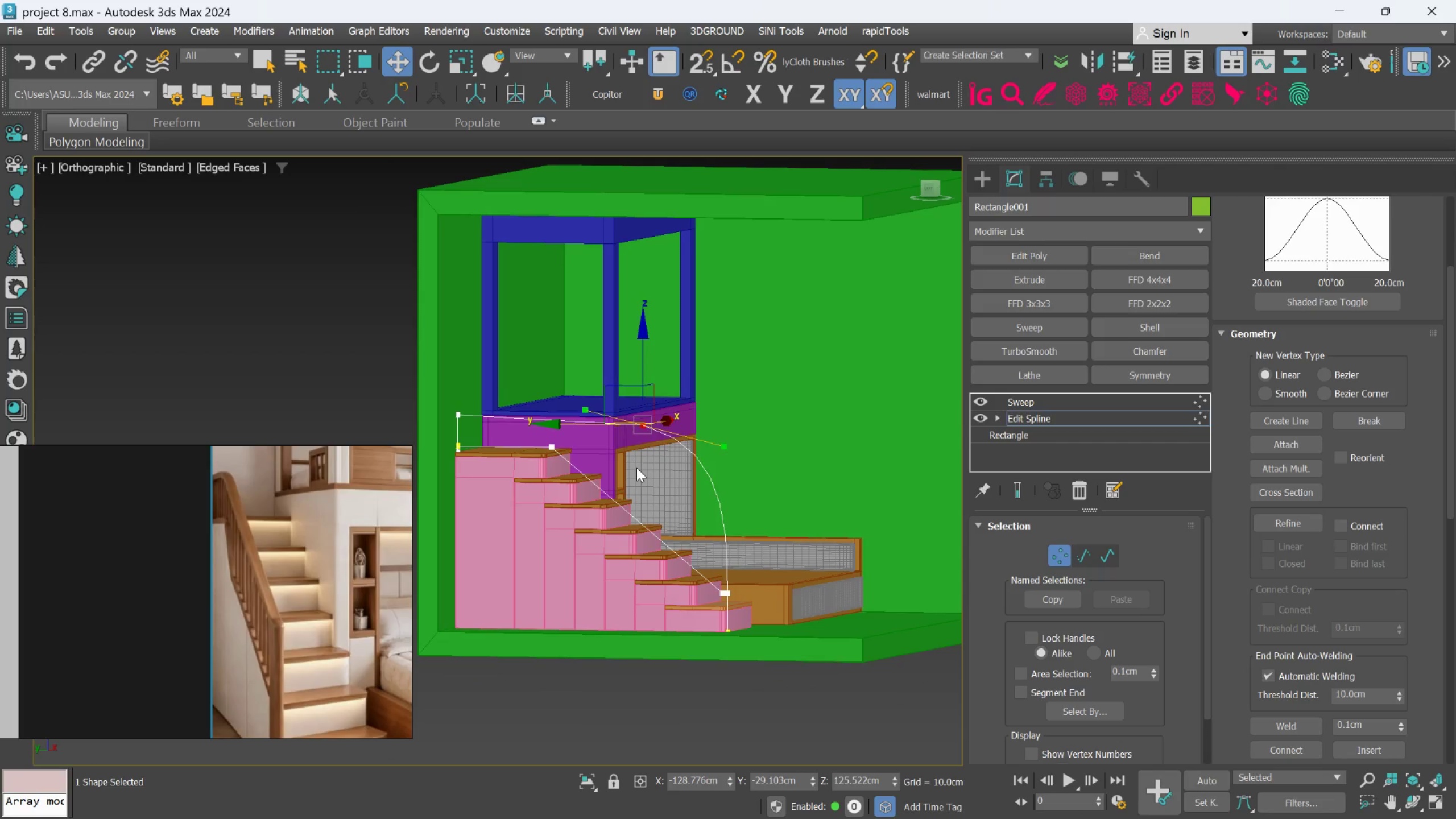 
hold_key(key=AltLeft, duration=0.33)
 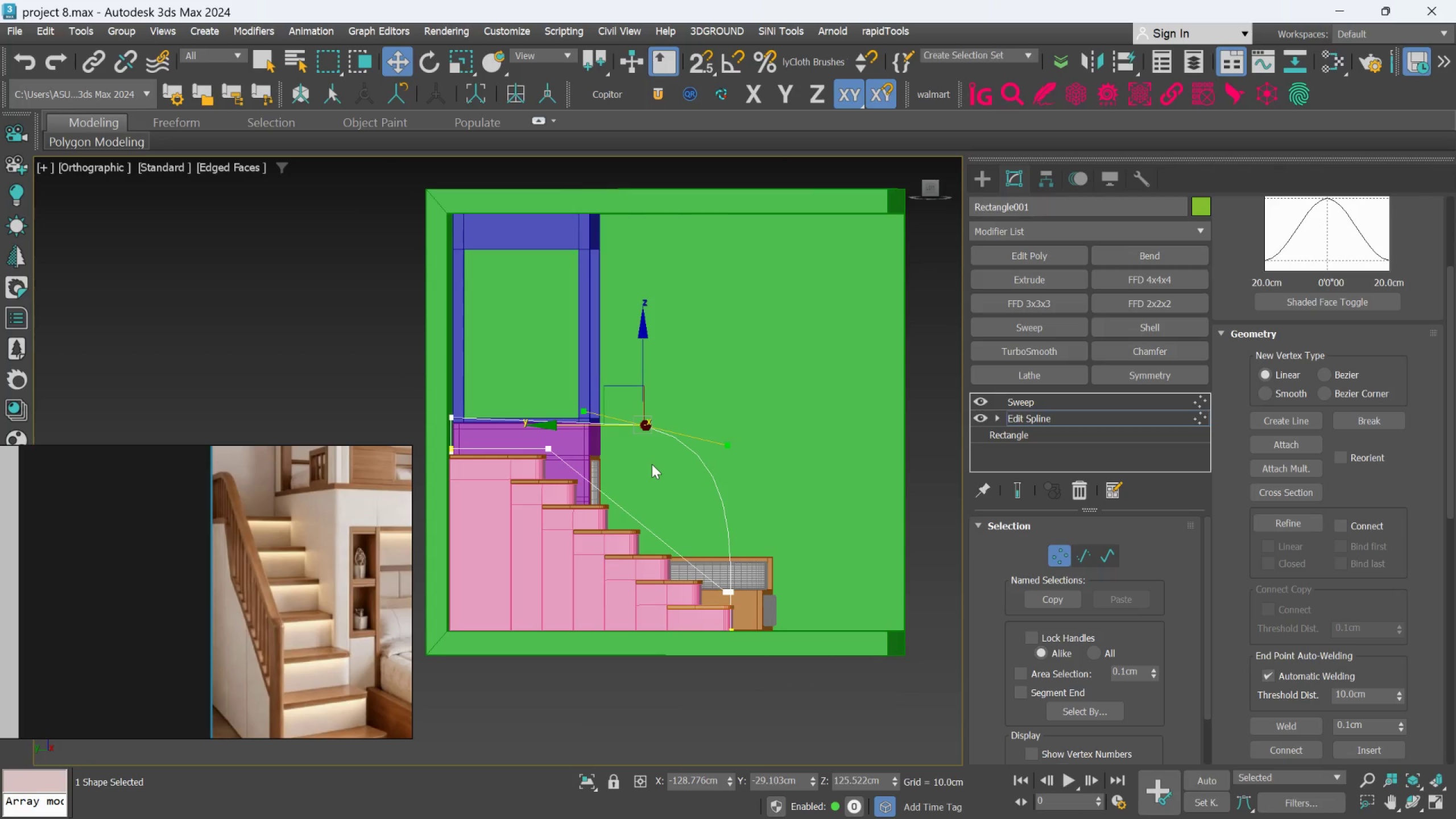 
key(Alt+L)
 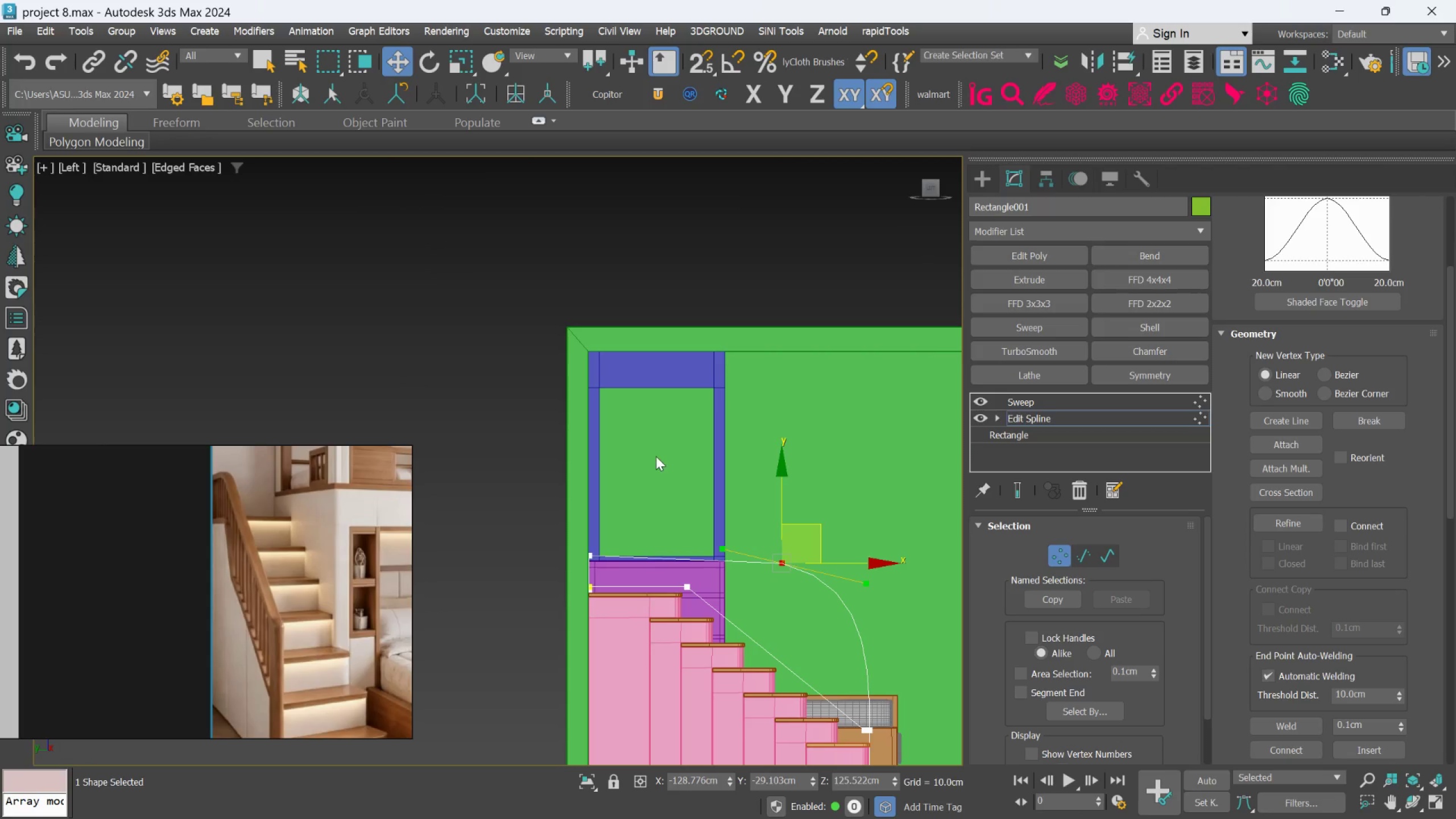 
key(L)
 